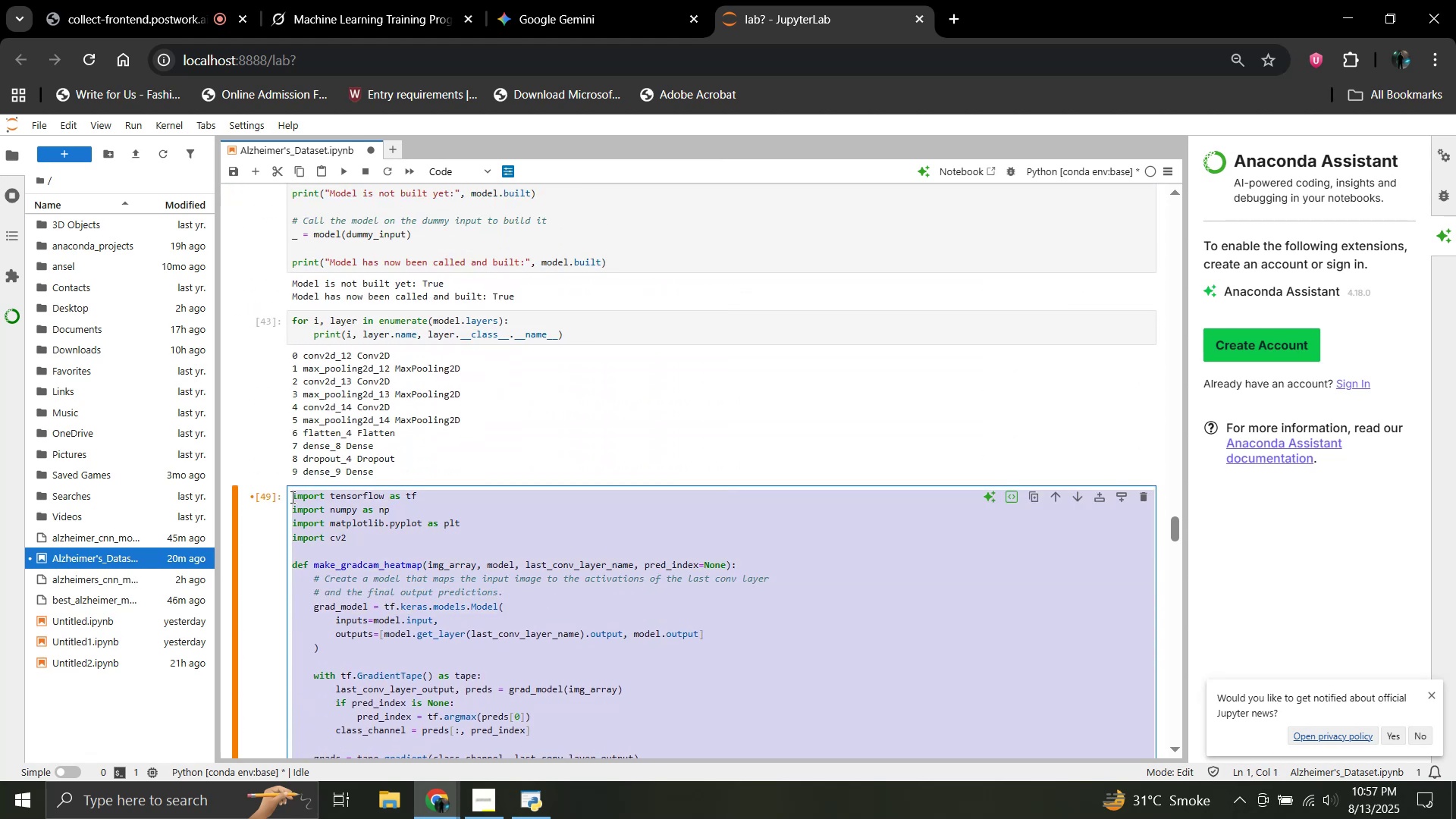 
scroll: coordinate [346, 428], scroll_direction: up, amount: 11.0
 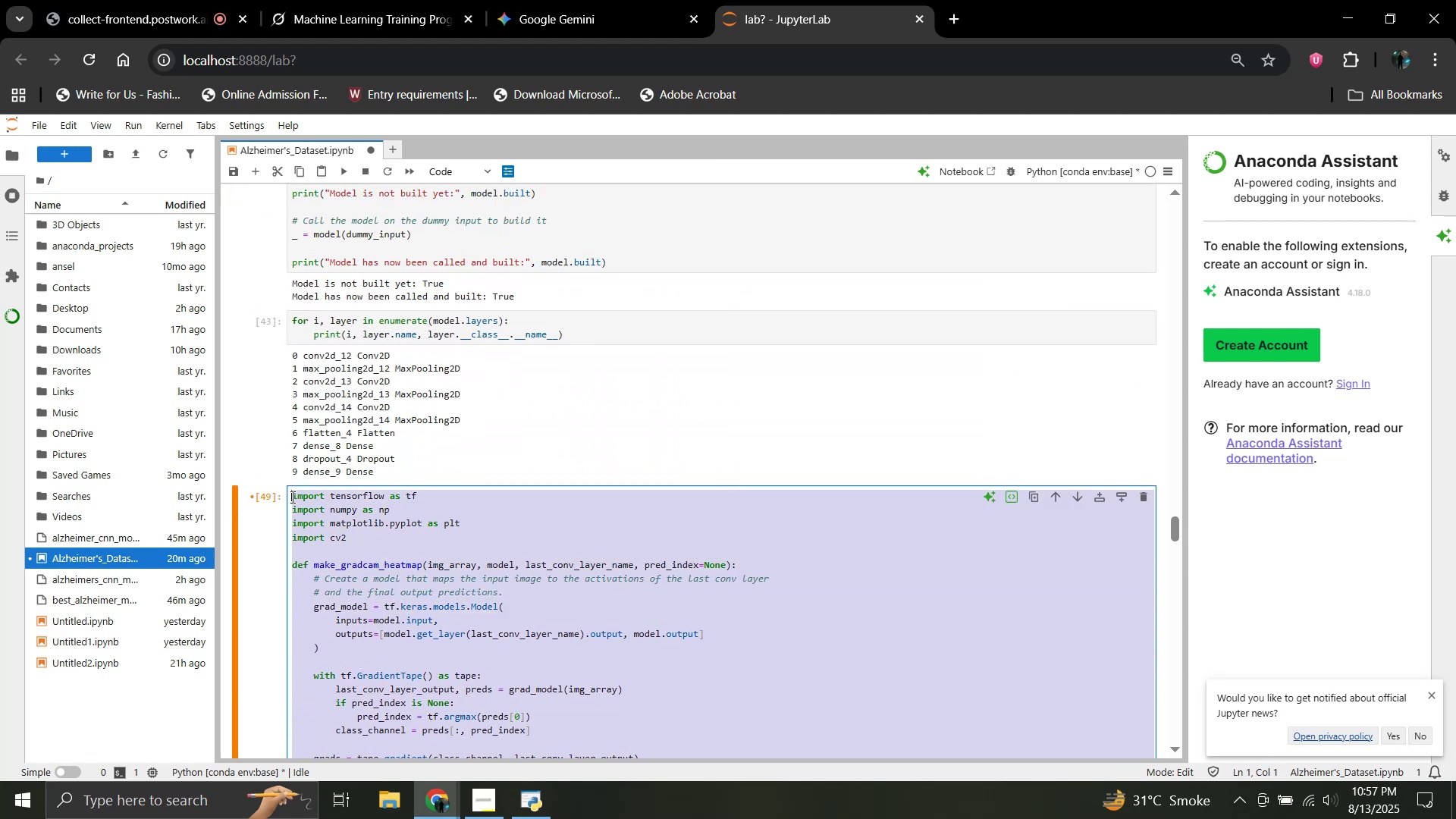 
key(Control+V)
 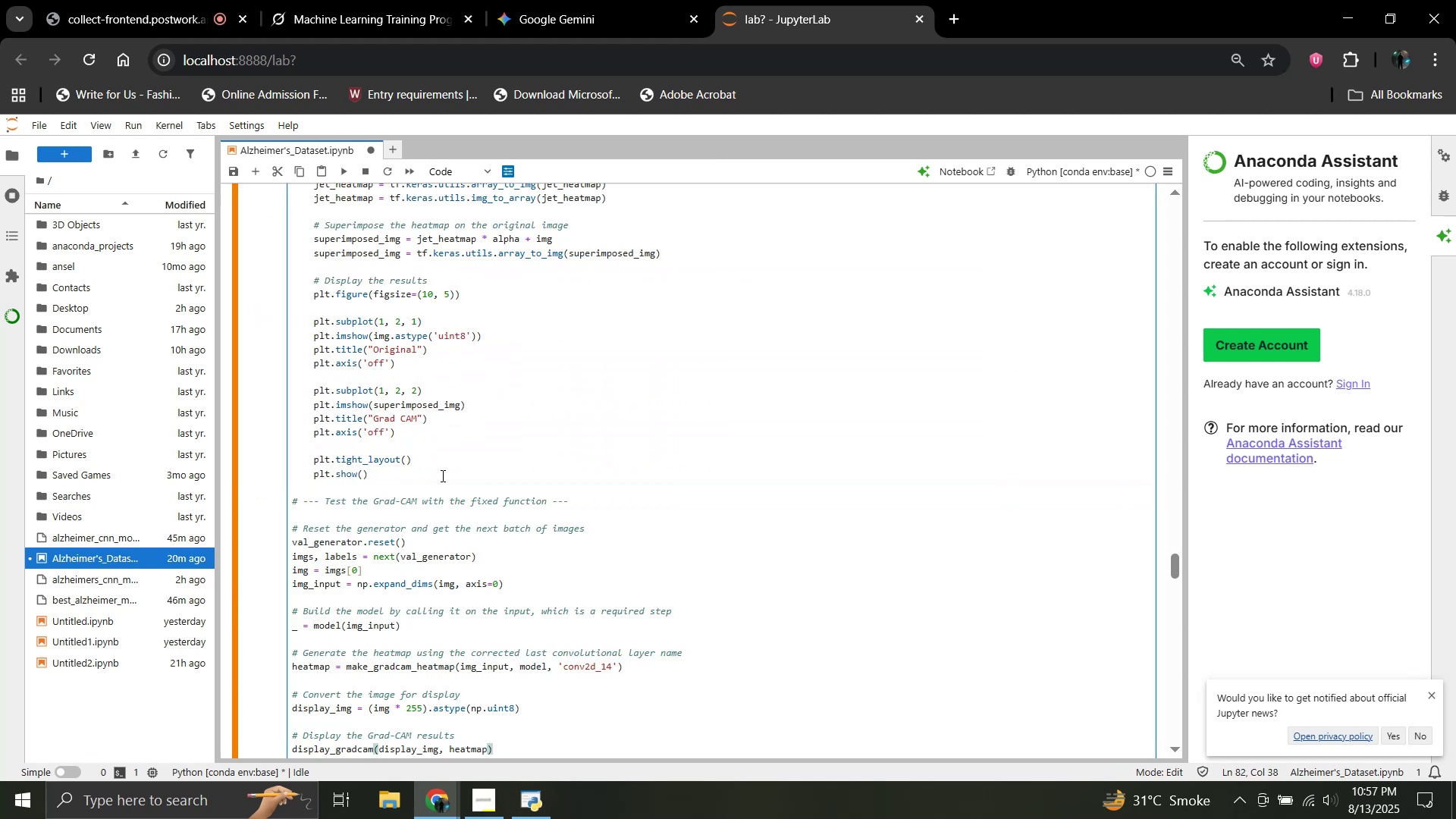 
key(Control+ControlLeft)
 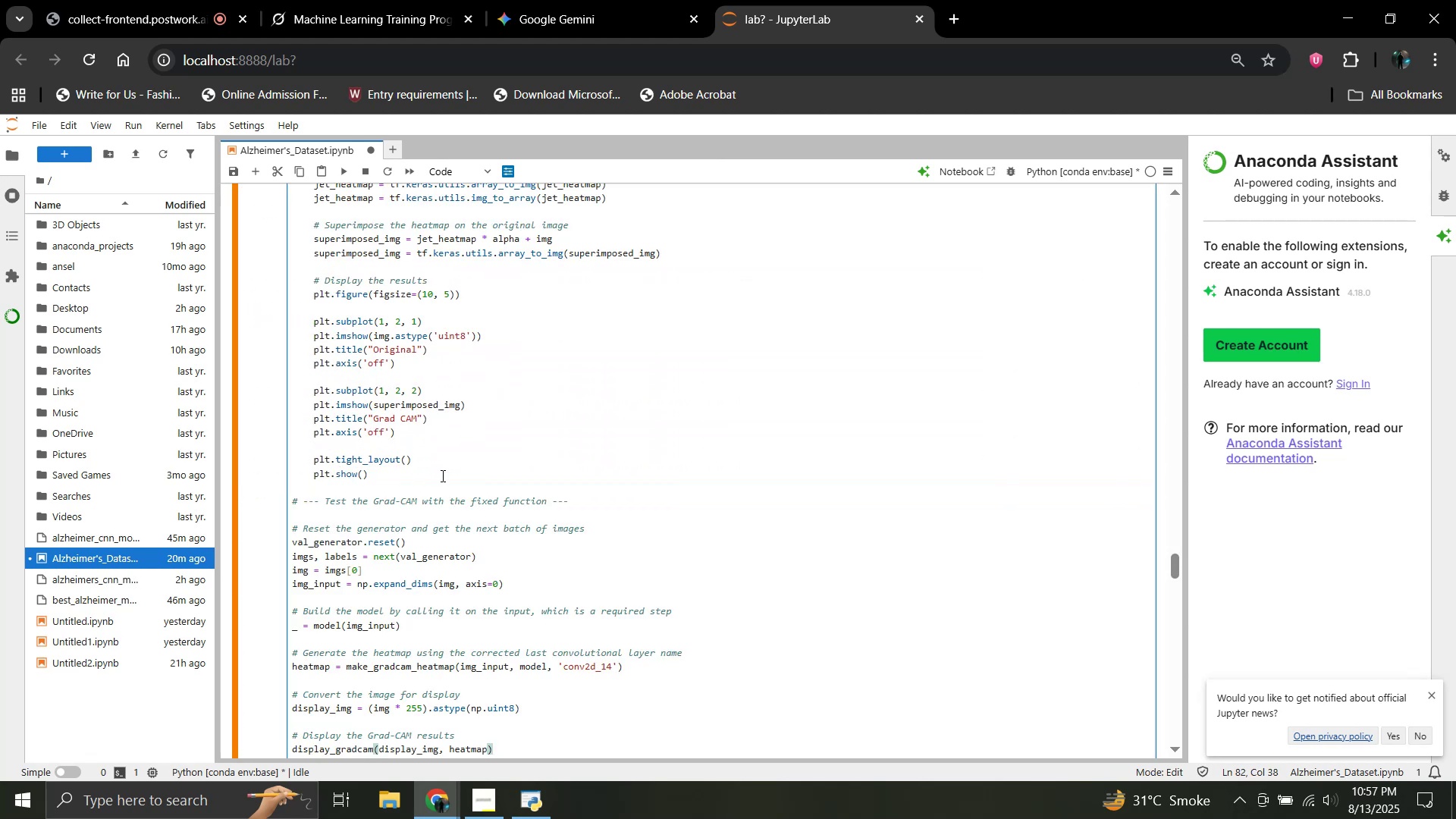 
key(Shift+Enter)
 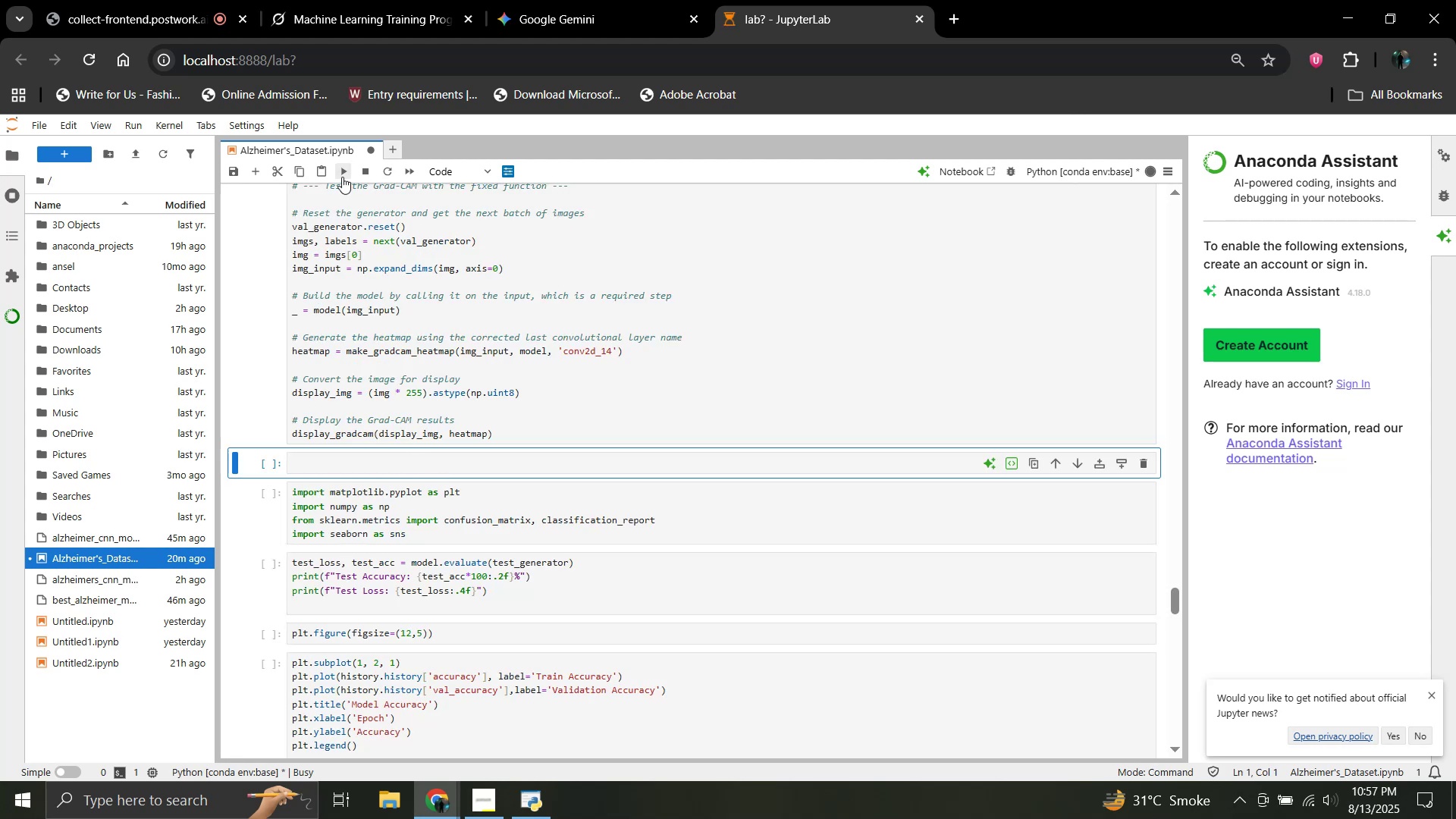 
scroll: coordinate [404, 407], scroll_direction: up, amount: 10.0
 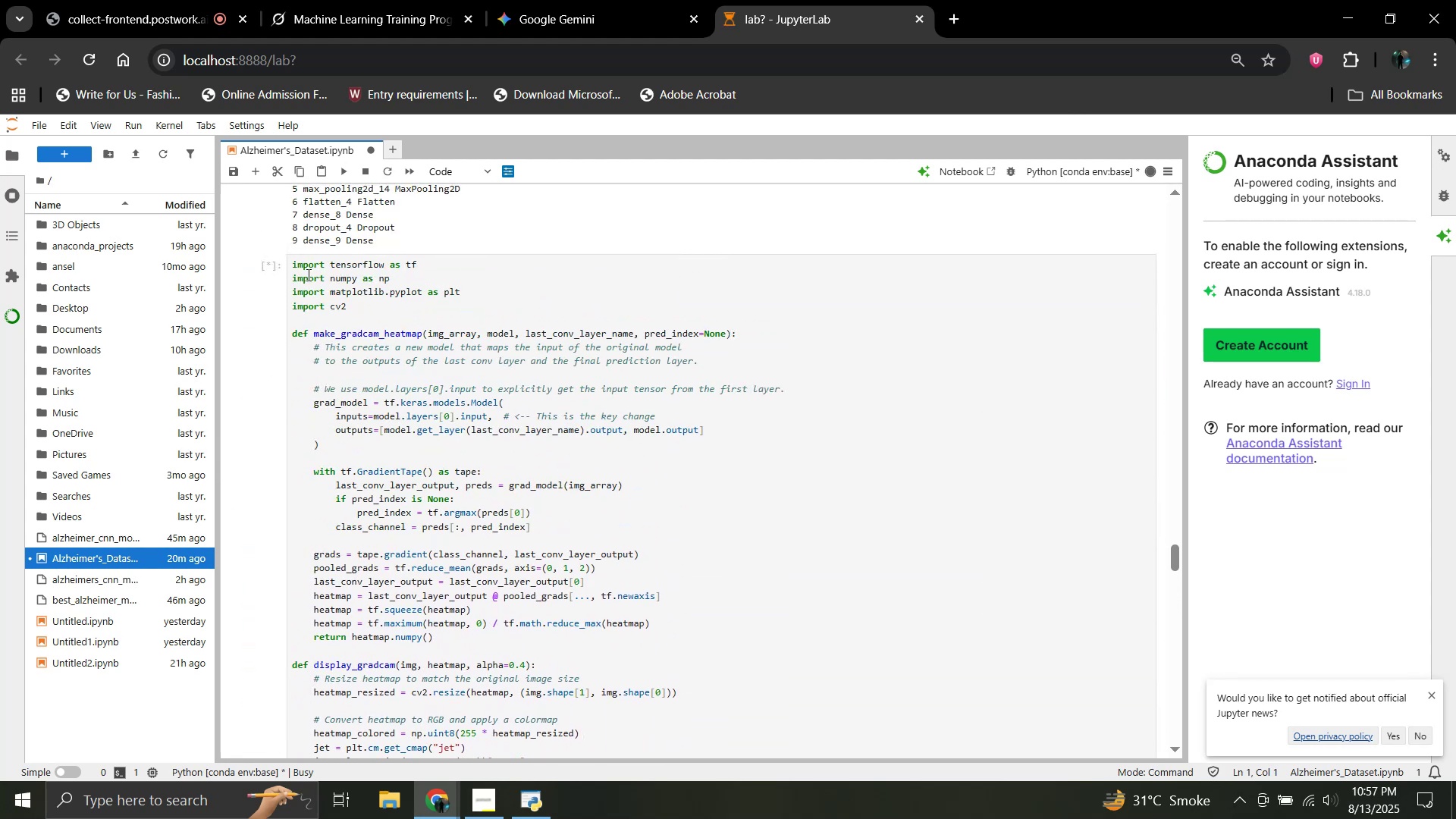 
scroll: coordinate [383, 422], scroll_direction: down, amount: 32.0
 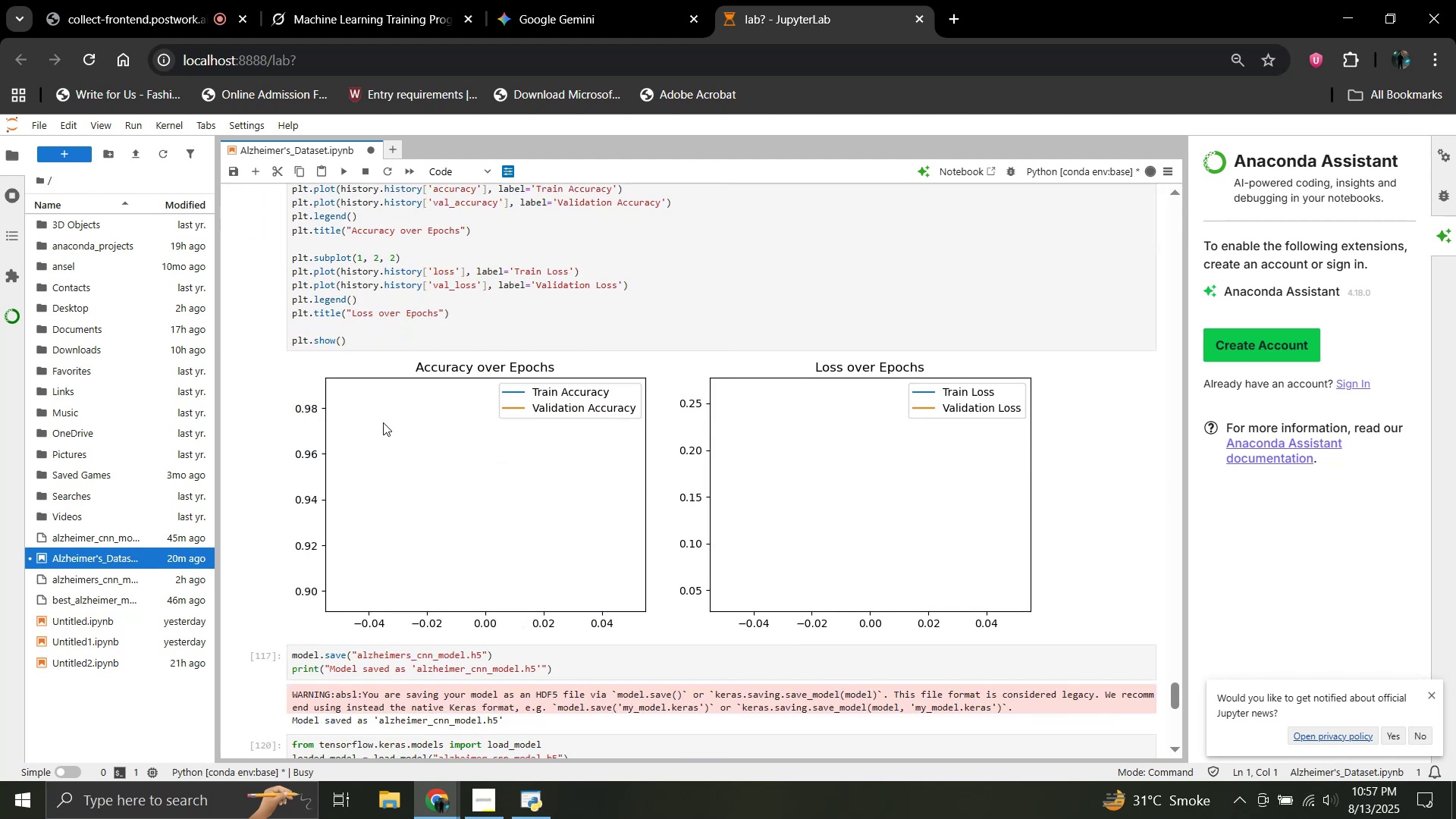 
scroll: coordinate [385, 425], scroll_direction: up, amount: 113.0
 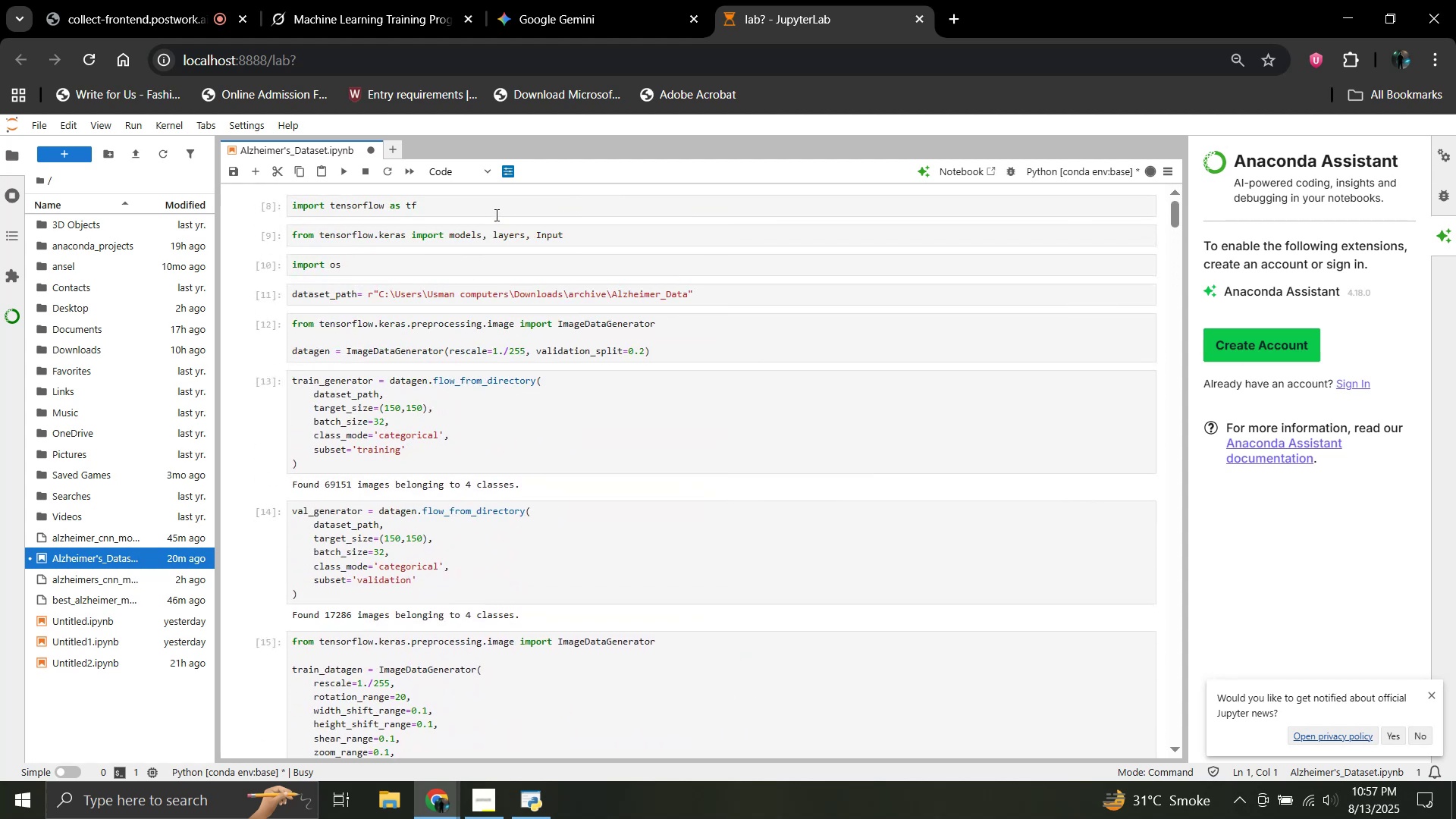 
left_click([495, 215])
 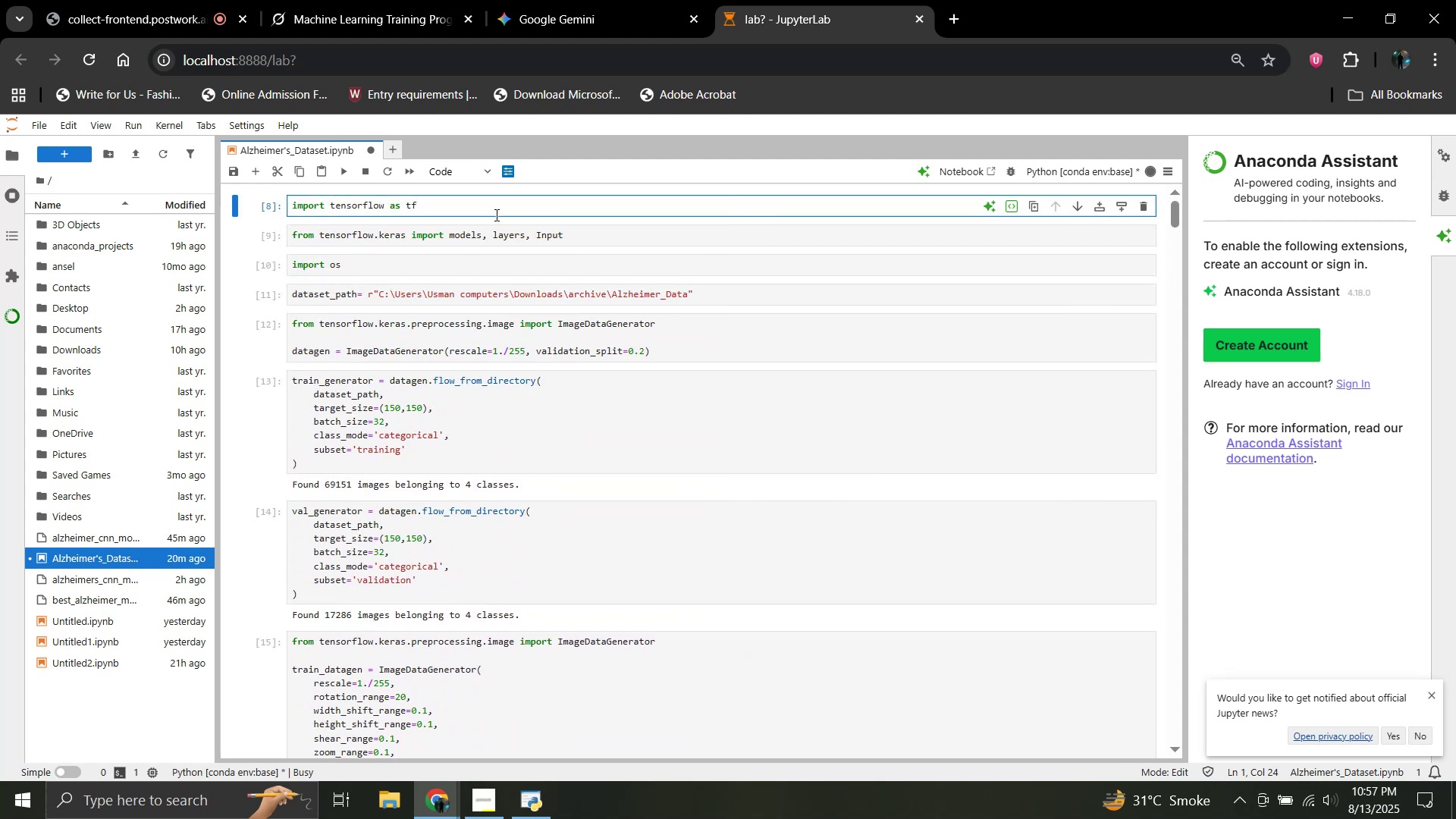 
key(Shift+Enter)
 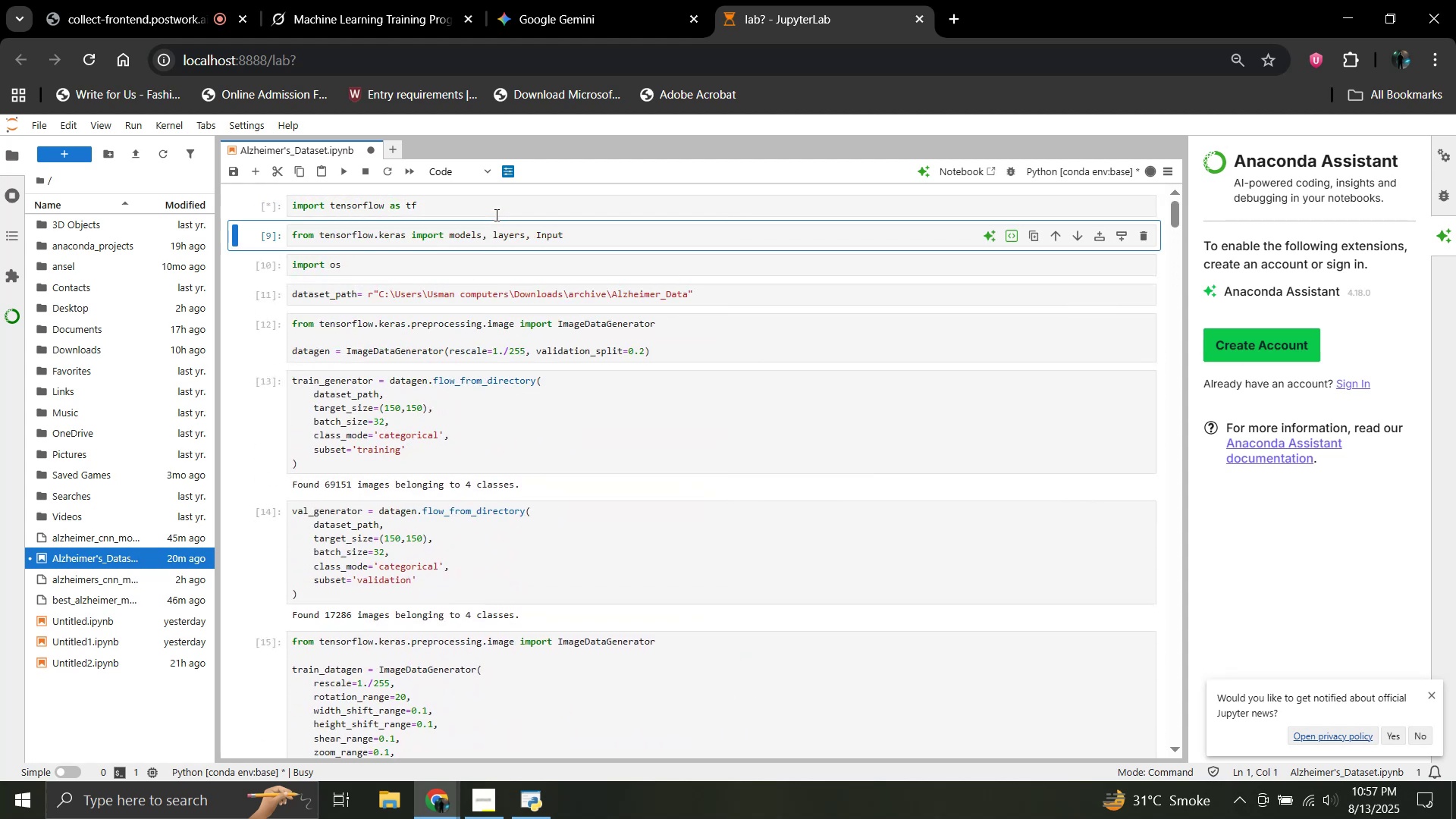 
key(Shift+Enter)
 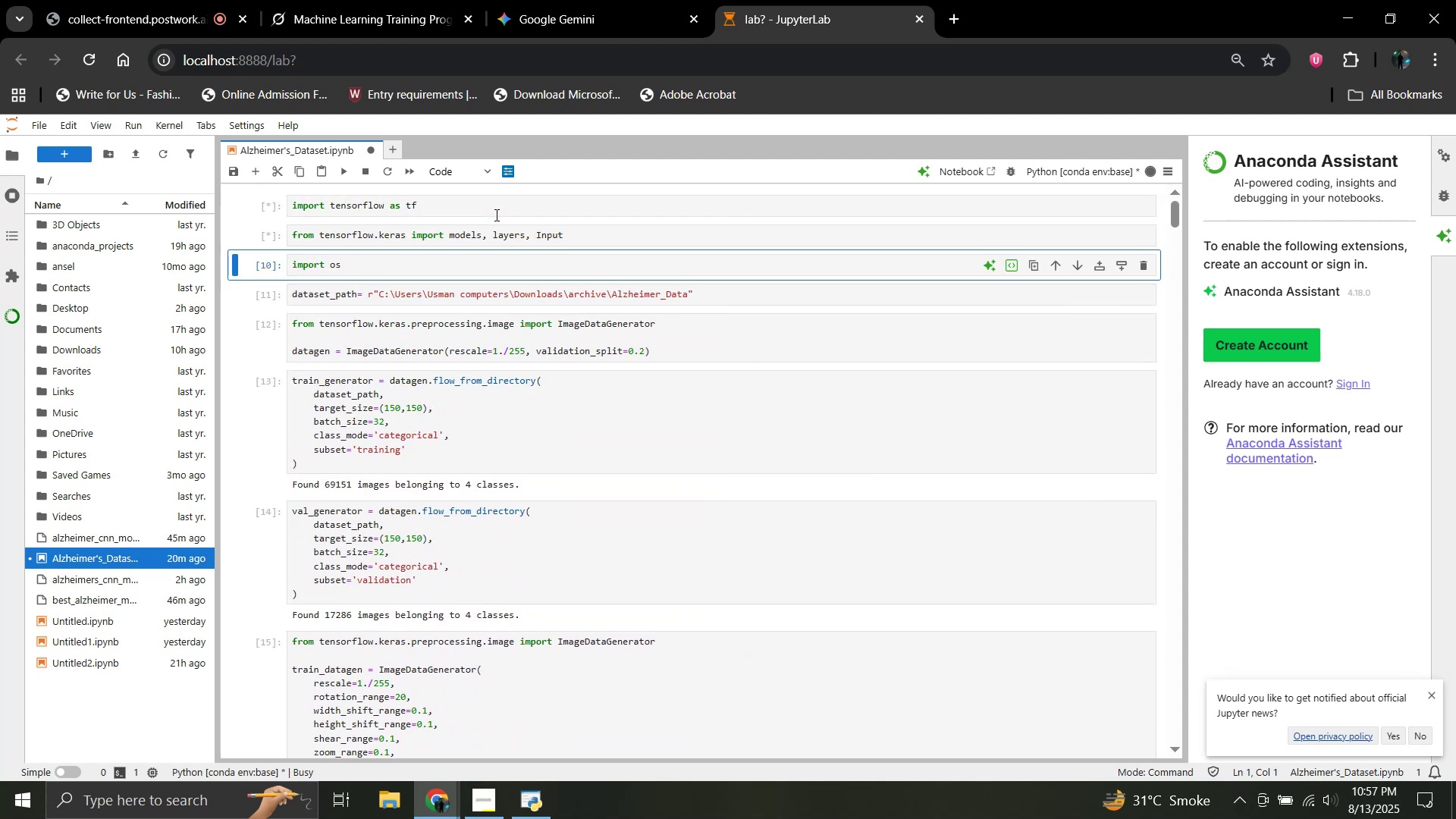 
key(Shift+Enter)
 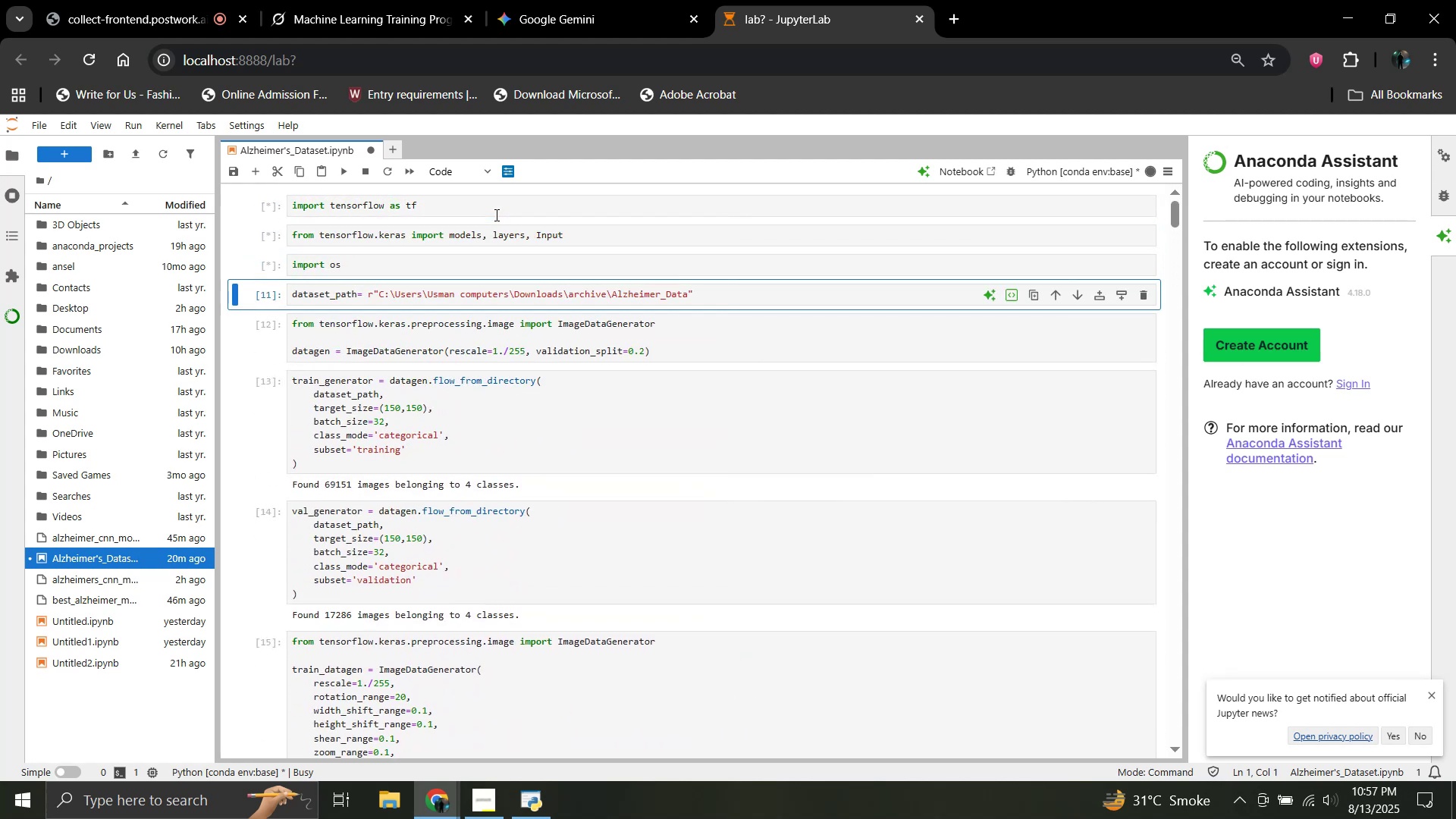 
key(Shift+Enter)
 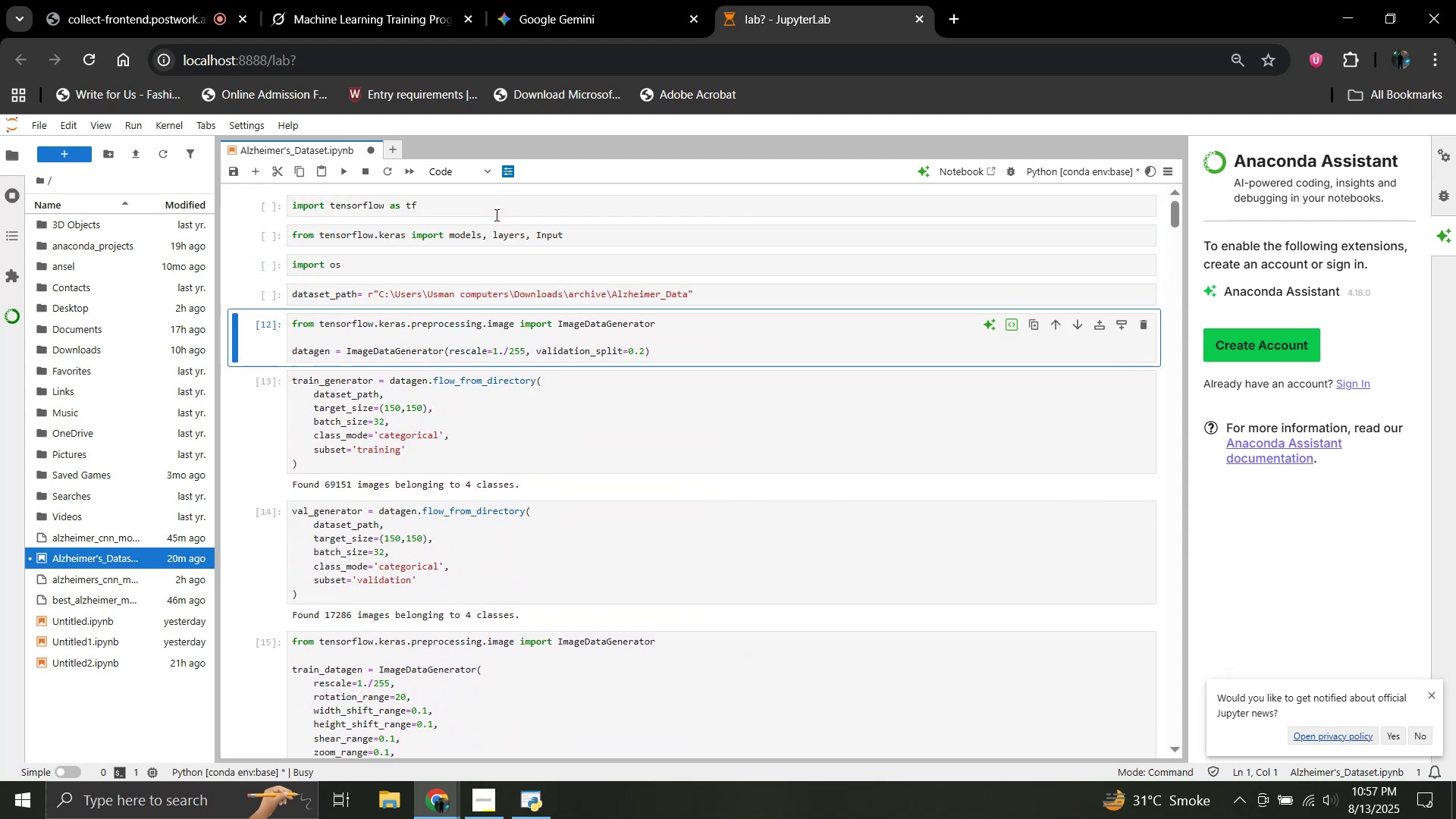 
key(Shift+Enter)
 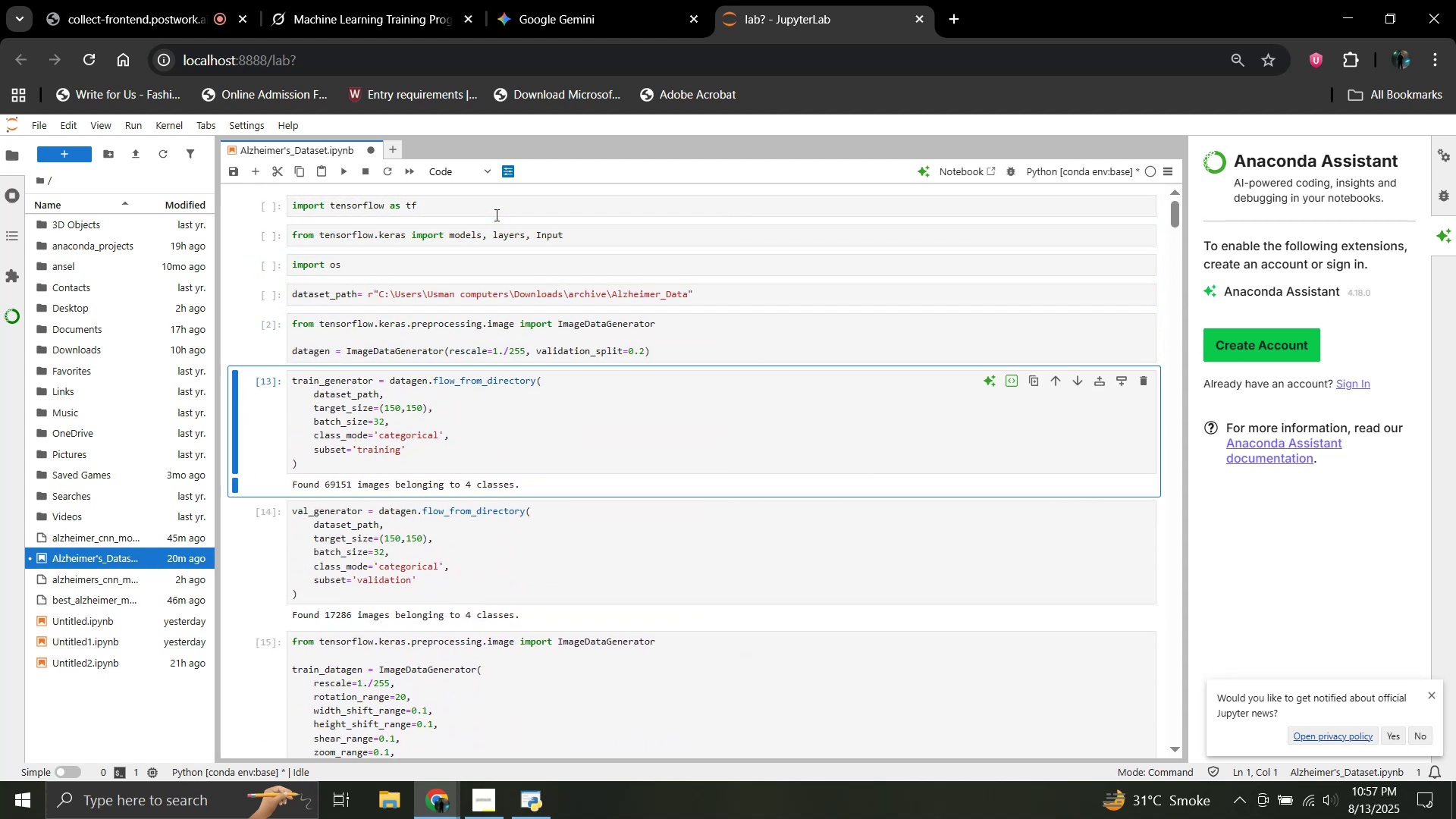 
key(Shift+Enter)
 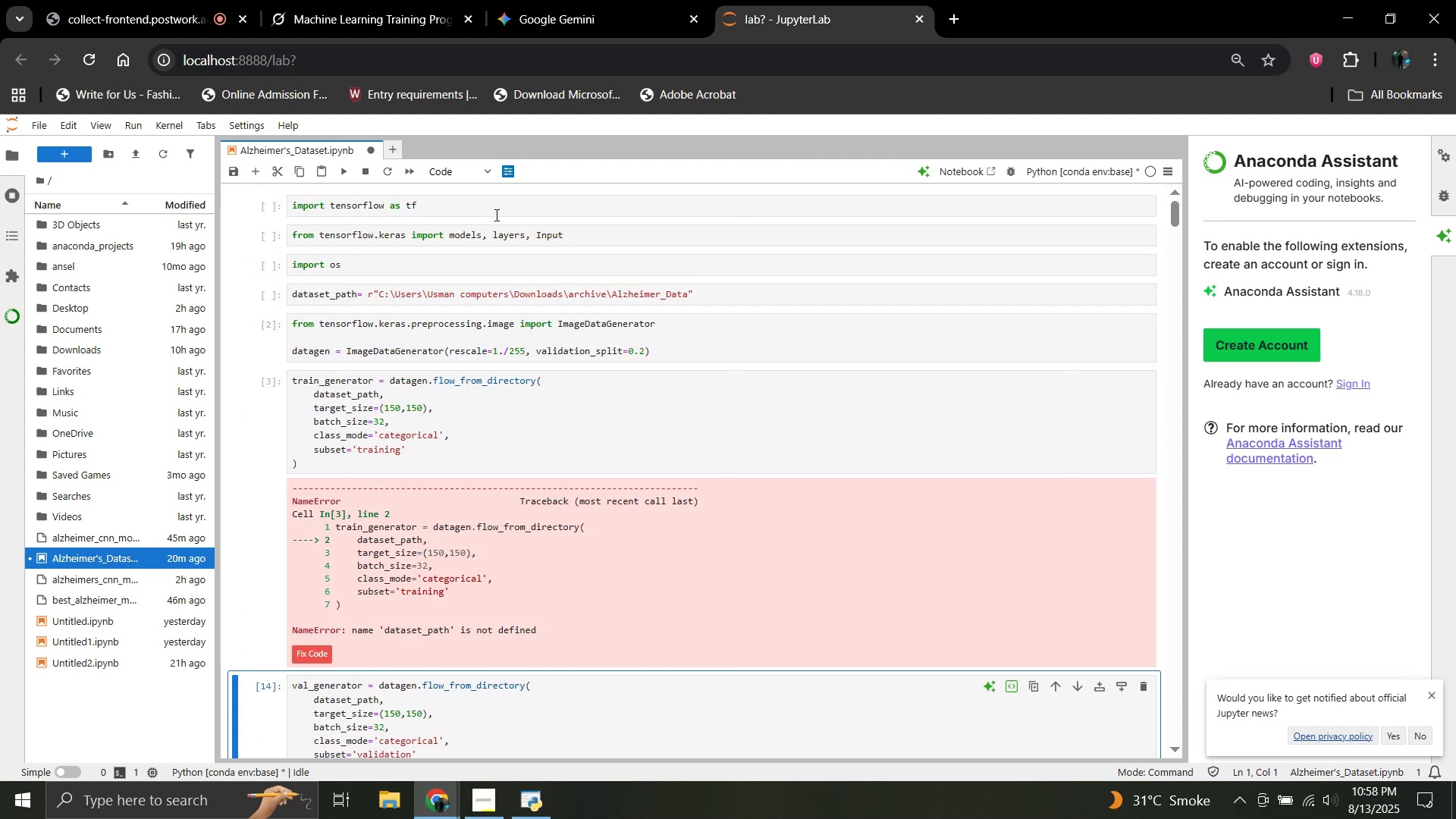 
key(Shift+Enter)
 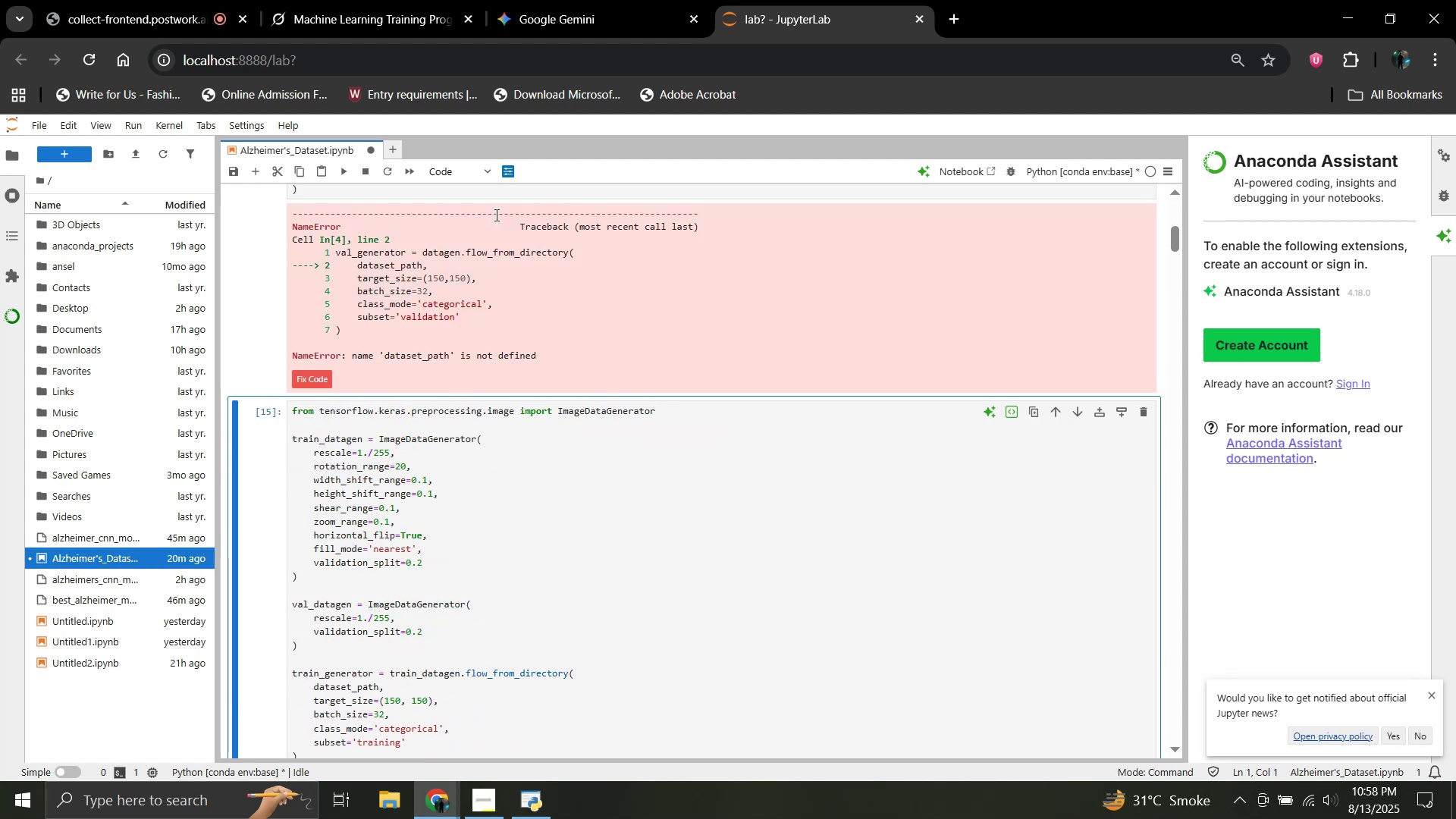 
key(Shift+Enter)
 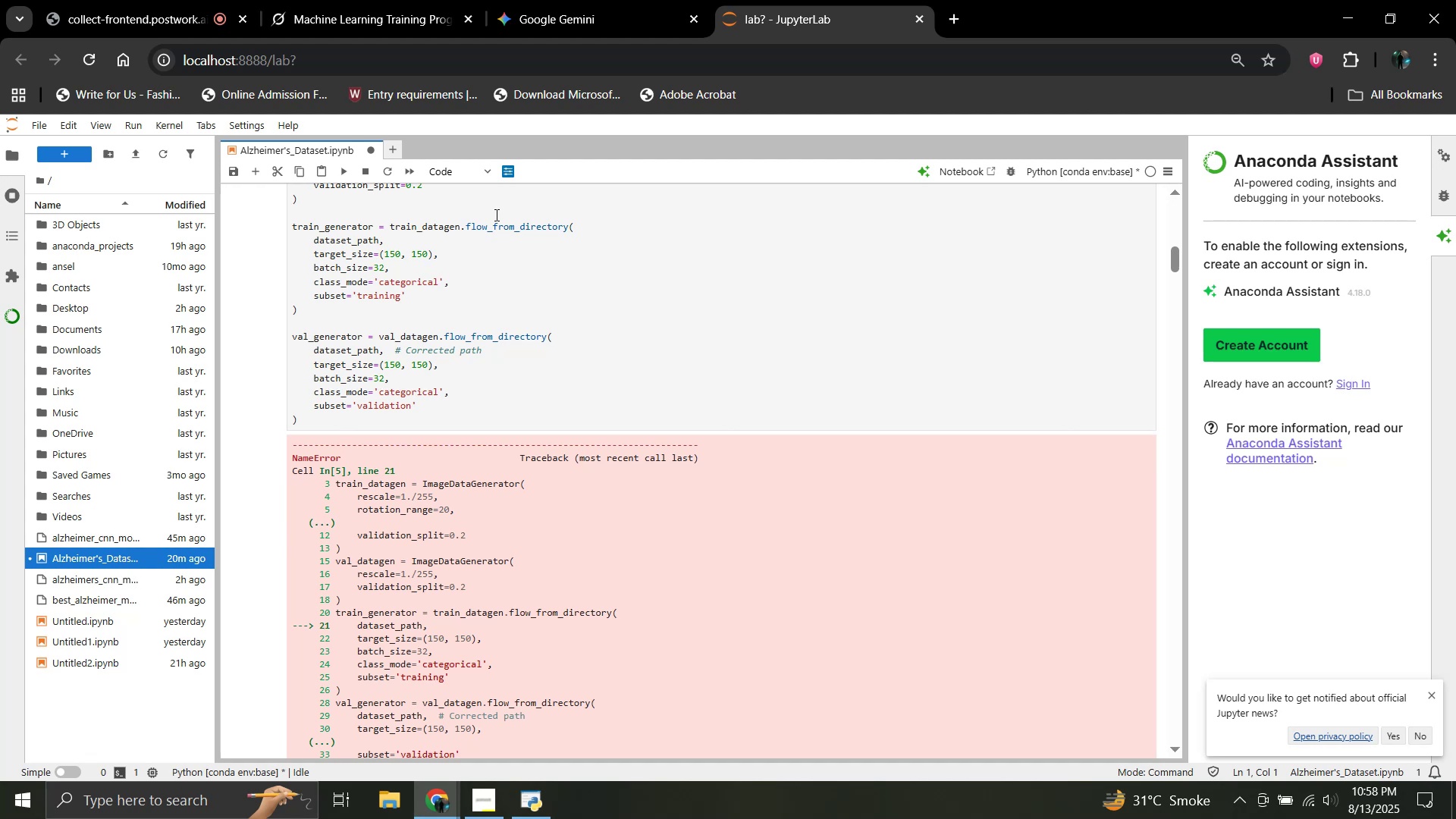 
key(Shift+ShiftRight)
 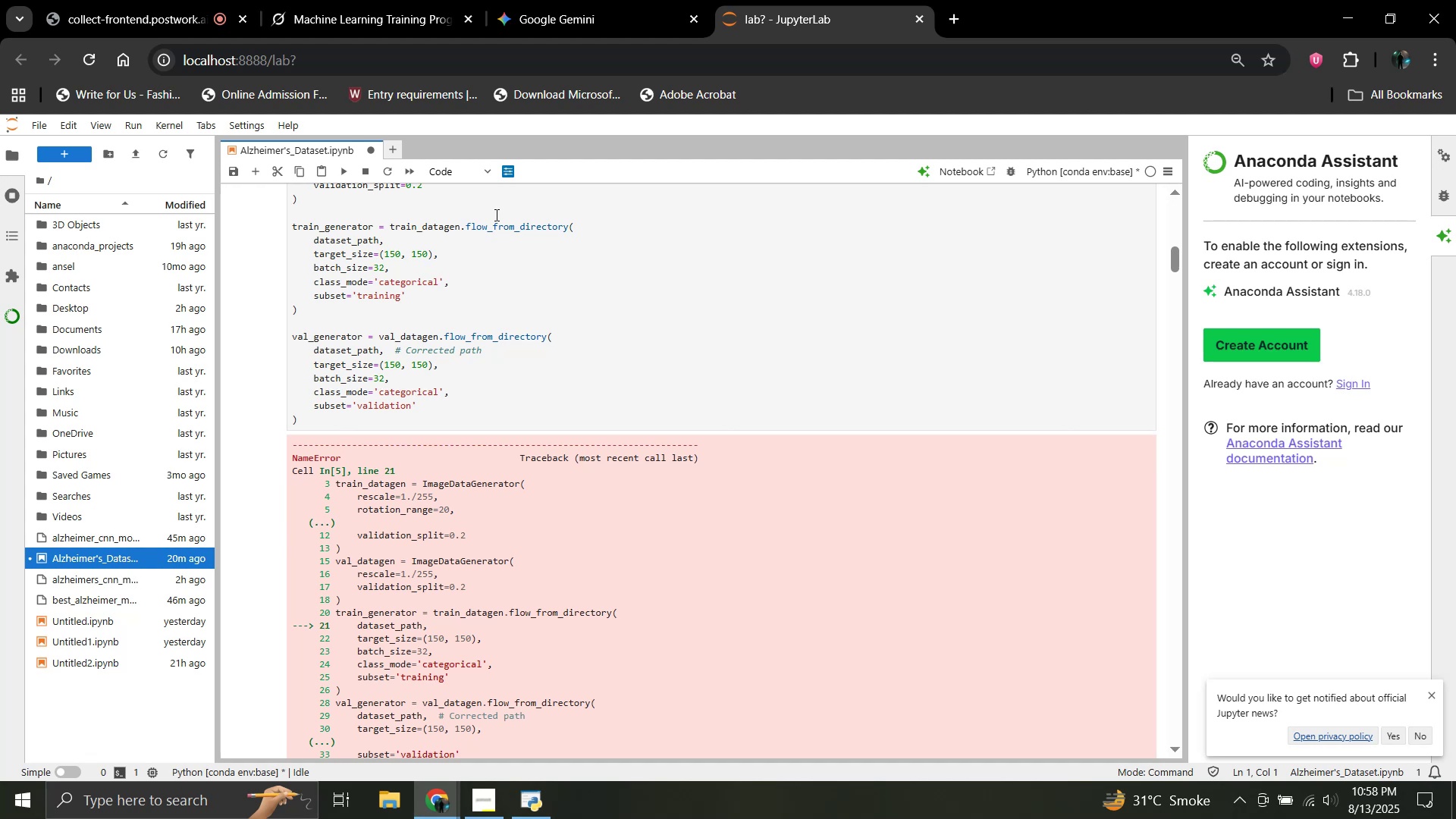 
wait(6.22)
 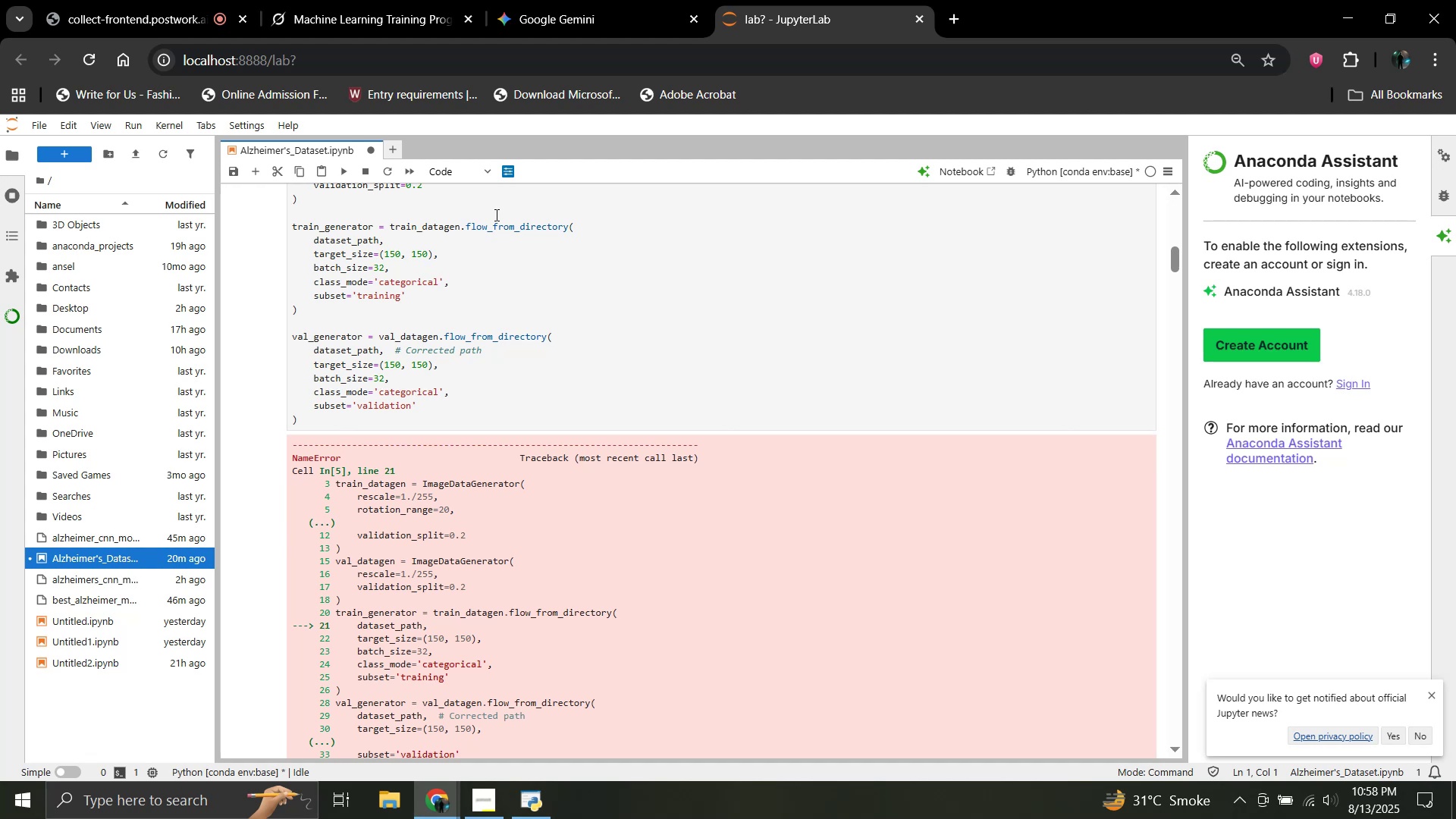 
scroll: coordinate [516, 291], scroll_direction: up, amount: 17.0
 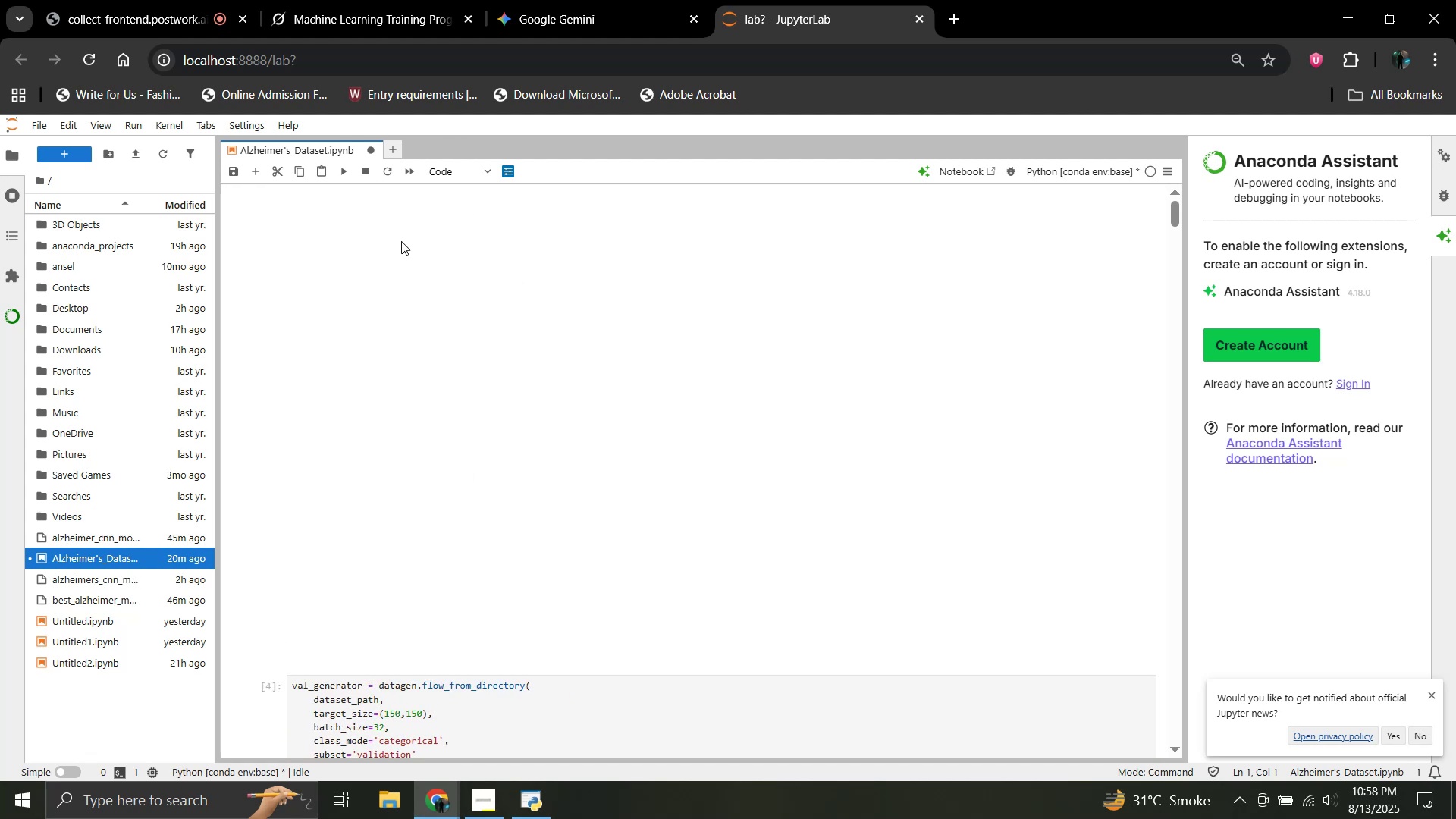 
scroll: coordinate [381, 328], scroll_direction: down, amount: 5.0
 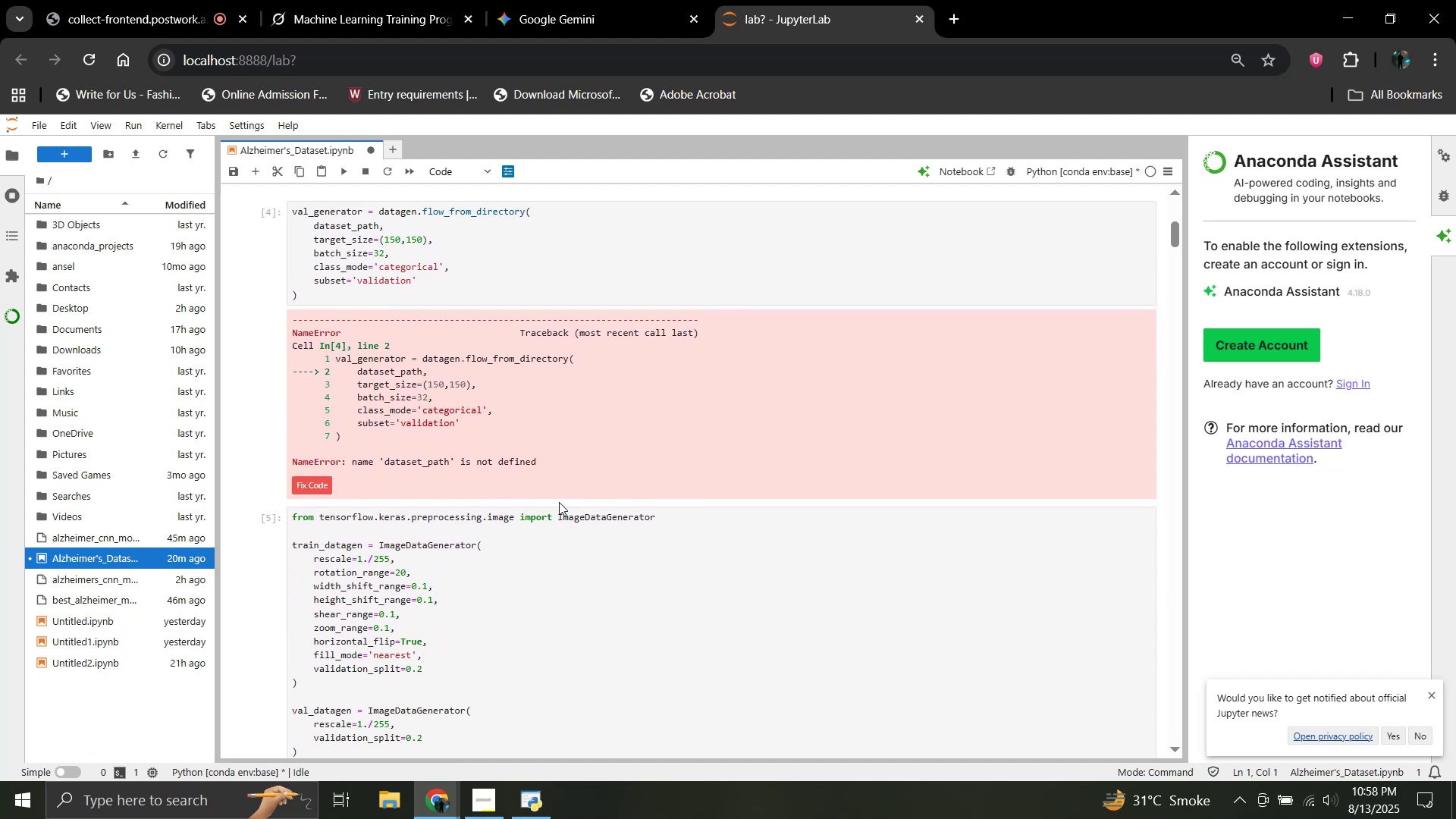 
scroll: coordinate [518, 457], scroll_direction: up, amount: 13.0
 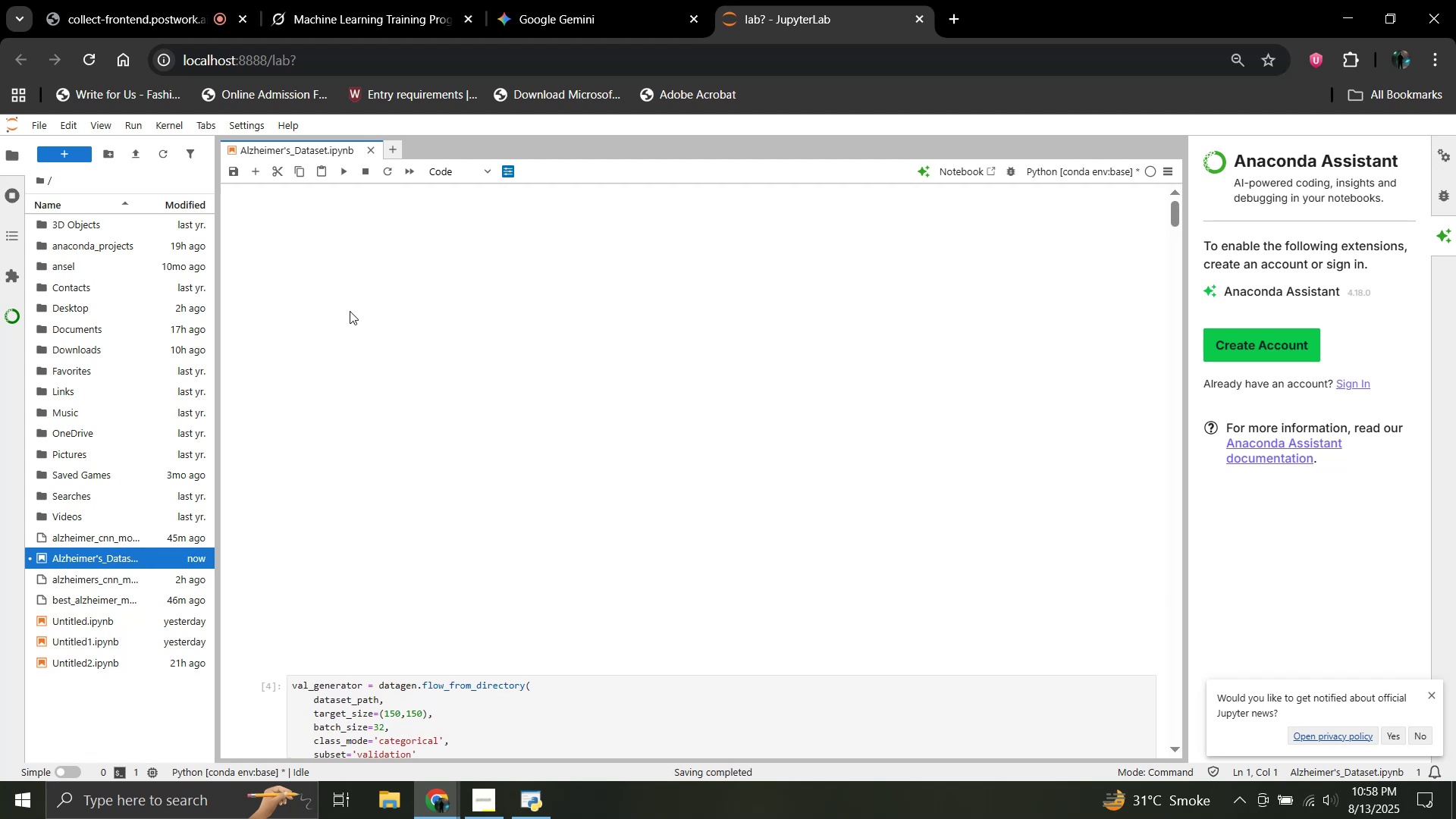 
wait(6.29)
 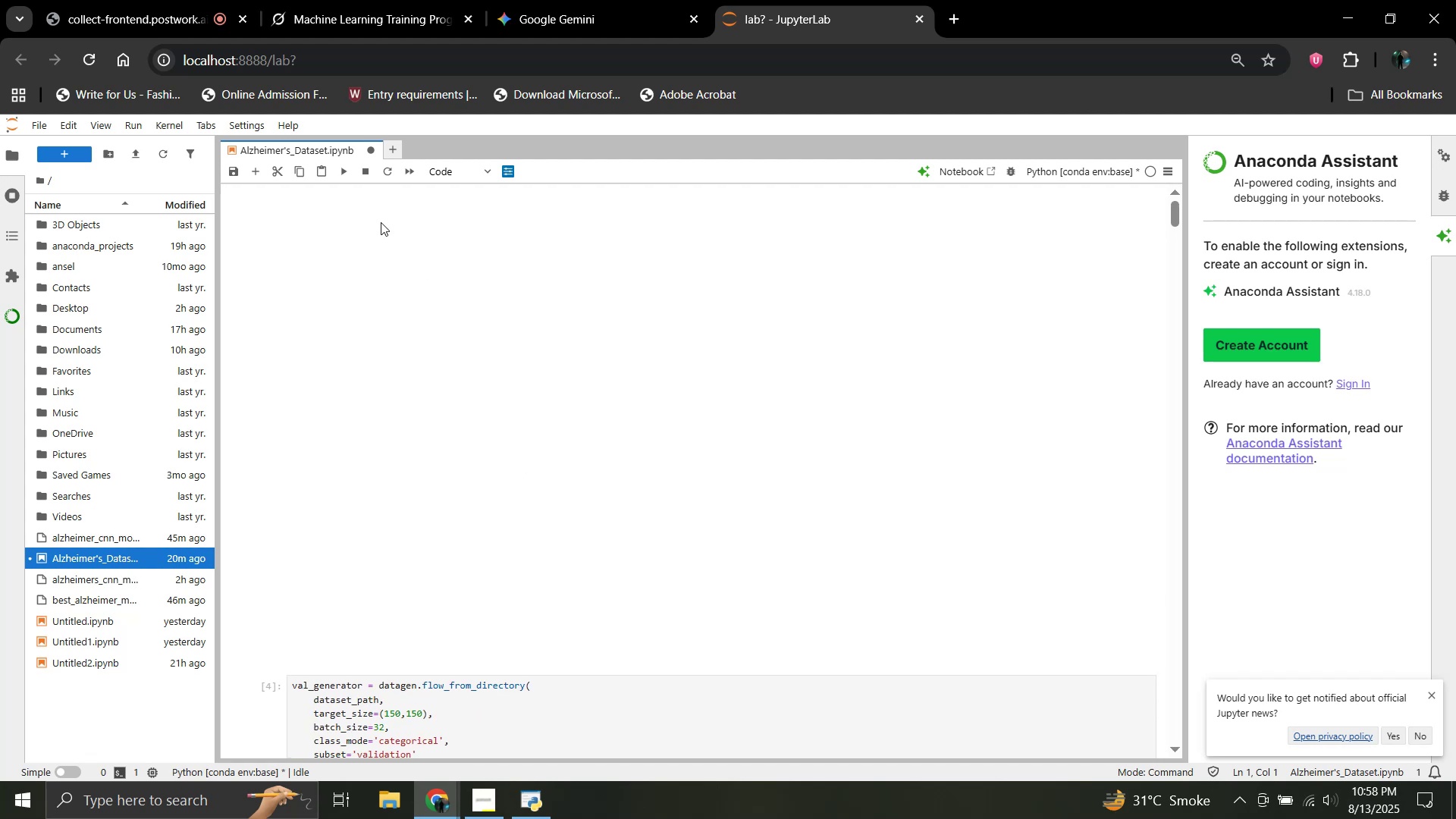 
left_click([450, 287])
 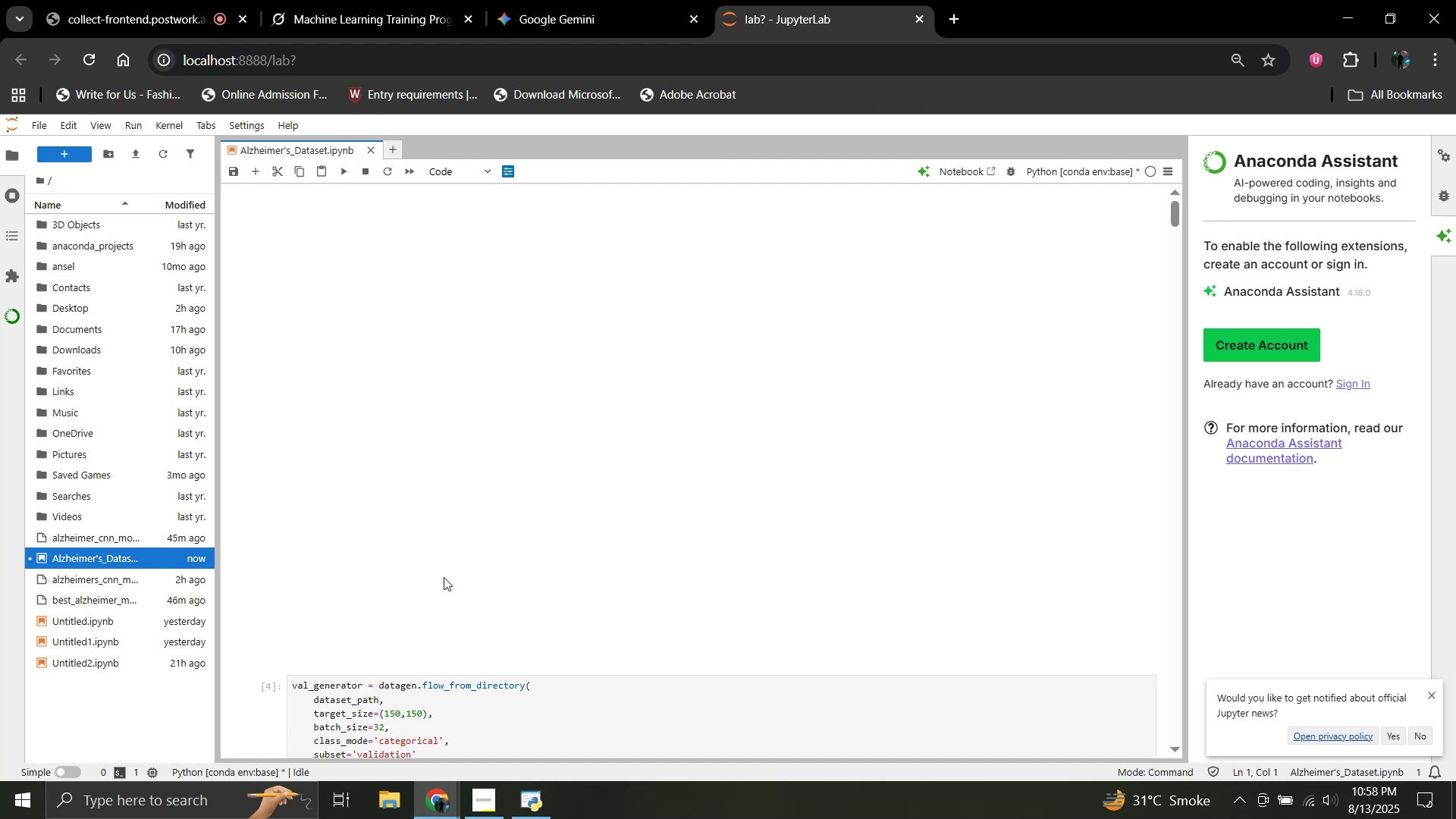 
wait(8.57)
 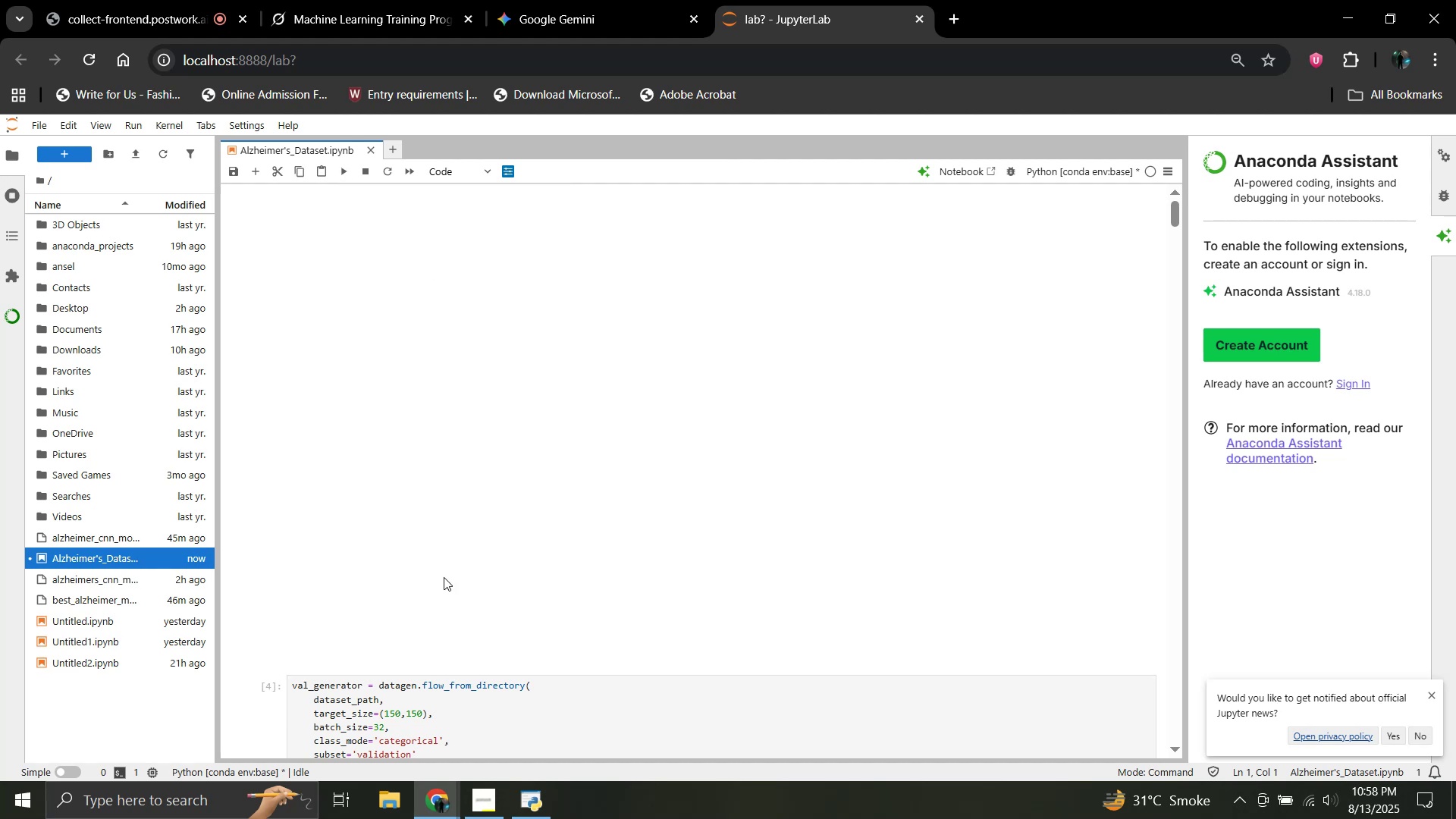 
scroll: coordinate [444, 577], scroll_direction: down, amount: 10.0
 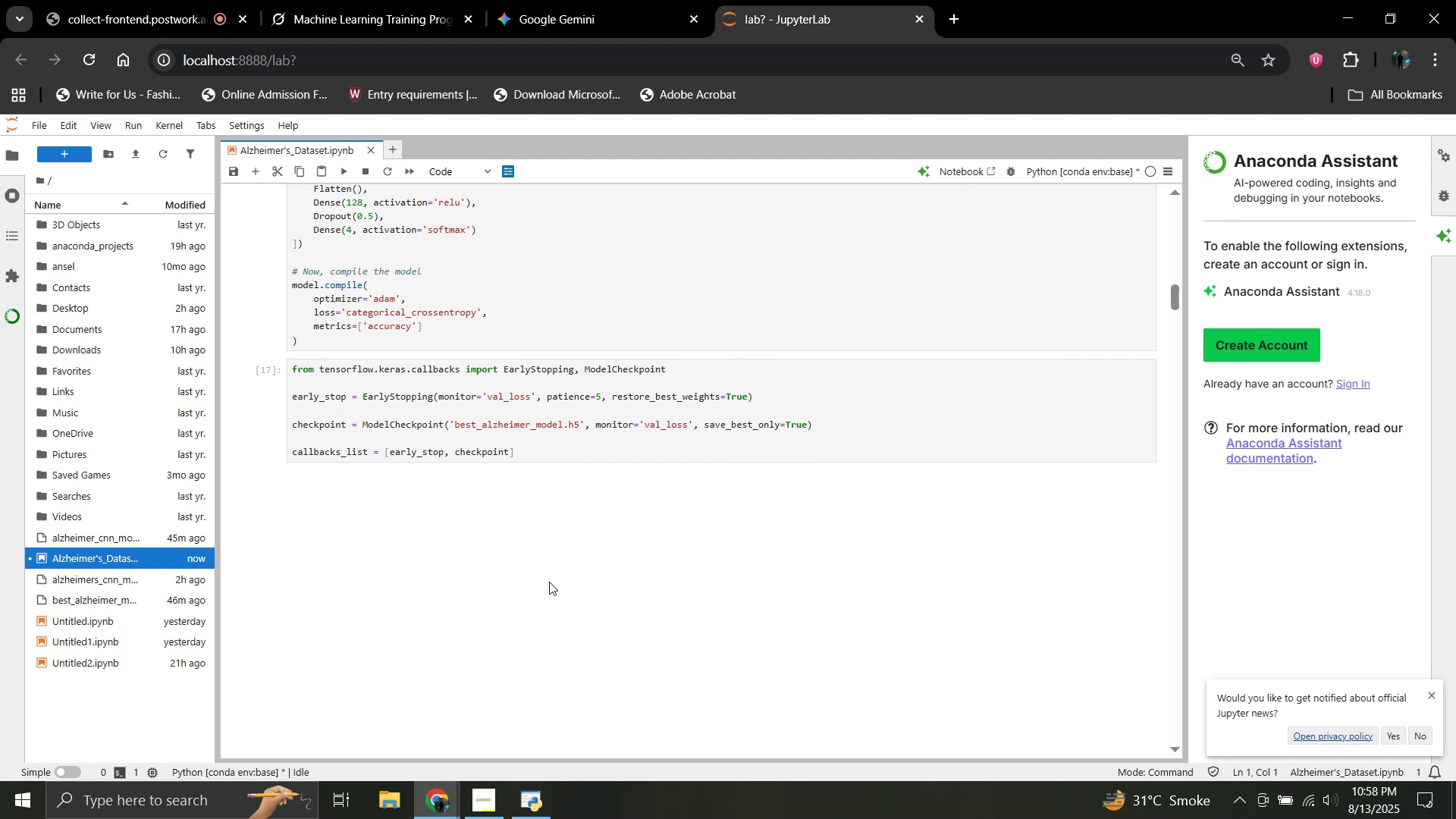 
wait(14.11)
 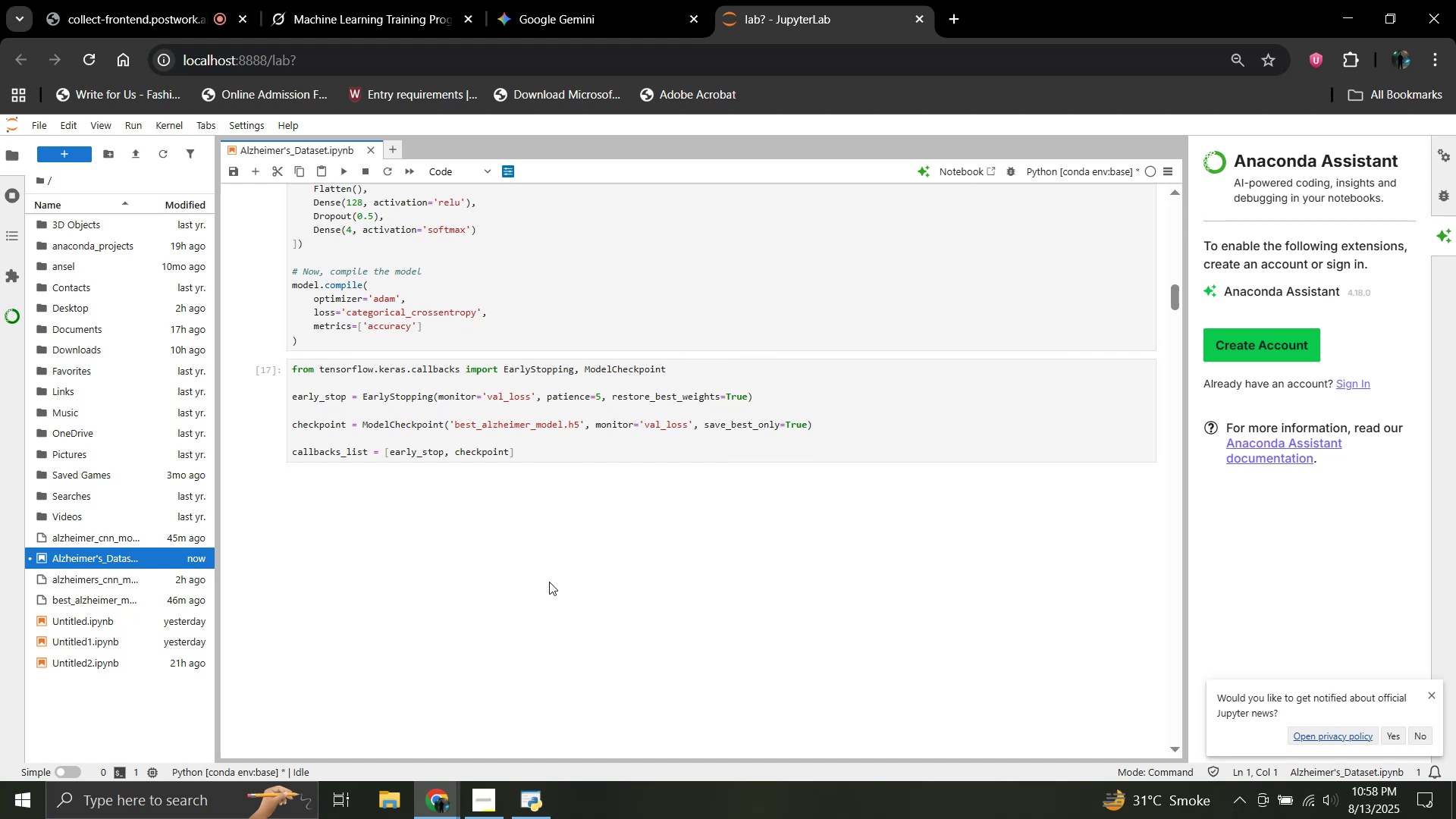 
mouse_move([485, 802])
 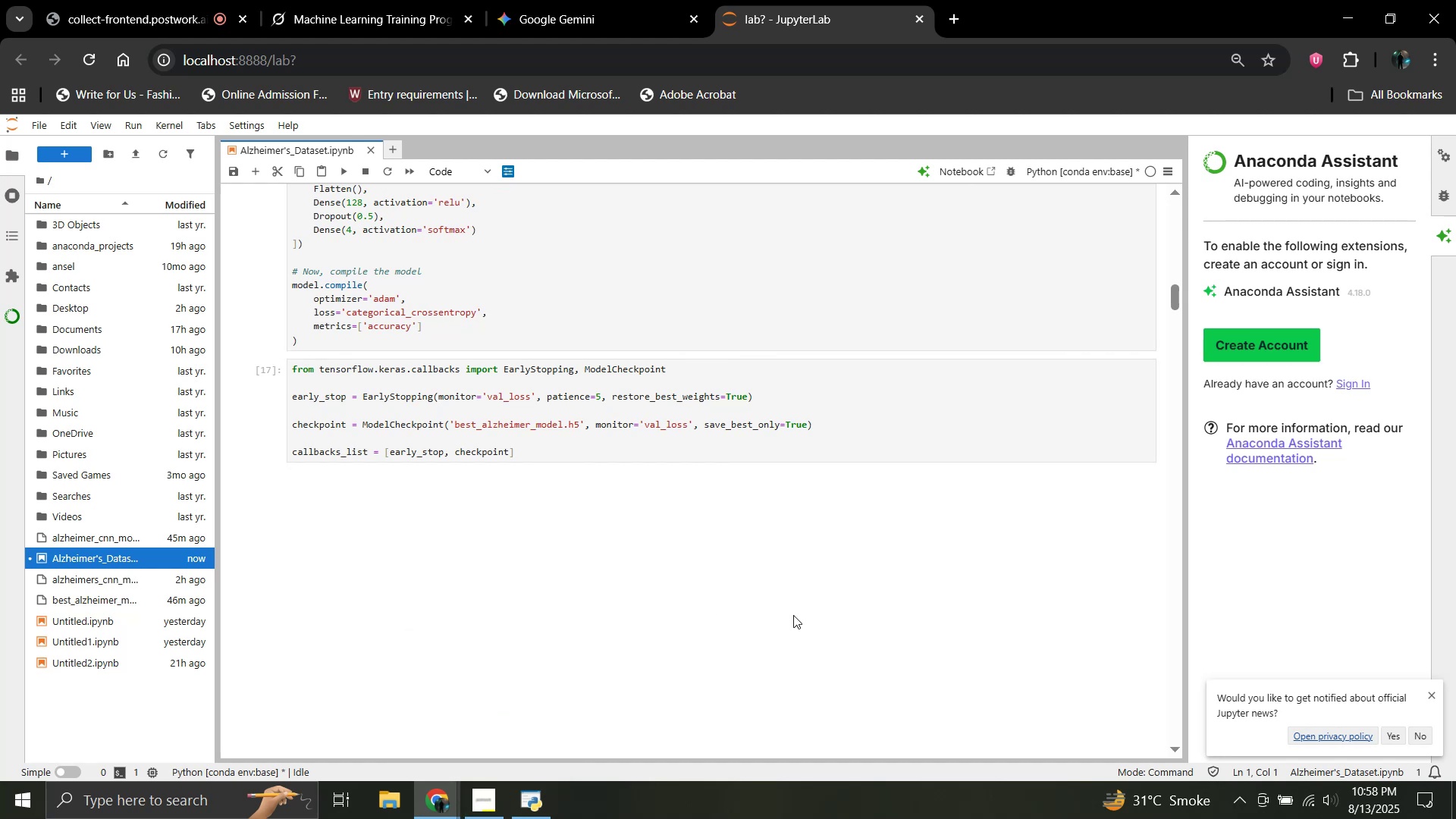 
wait(9.03)
 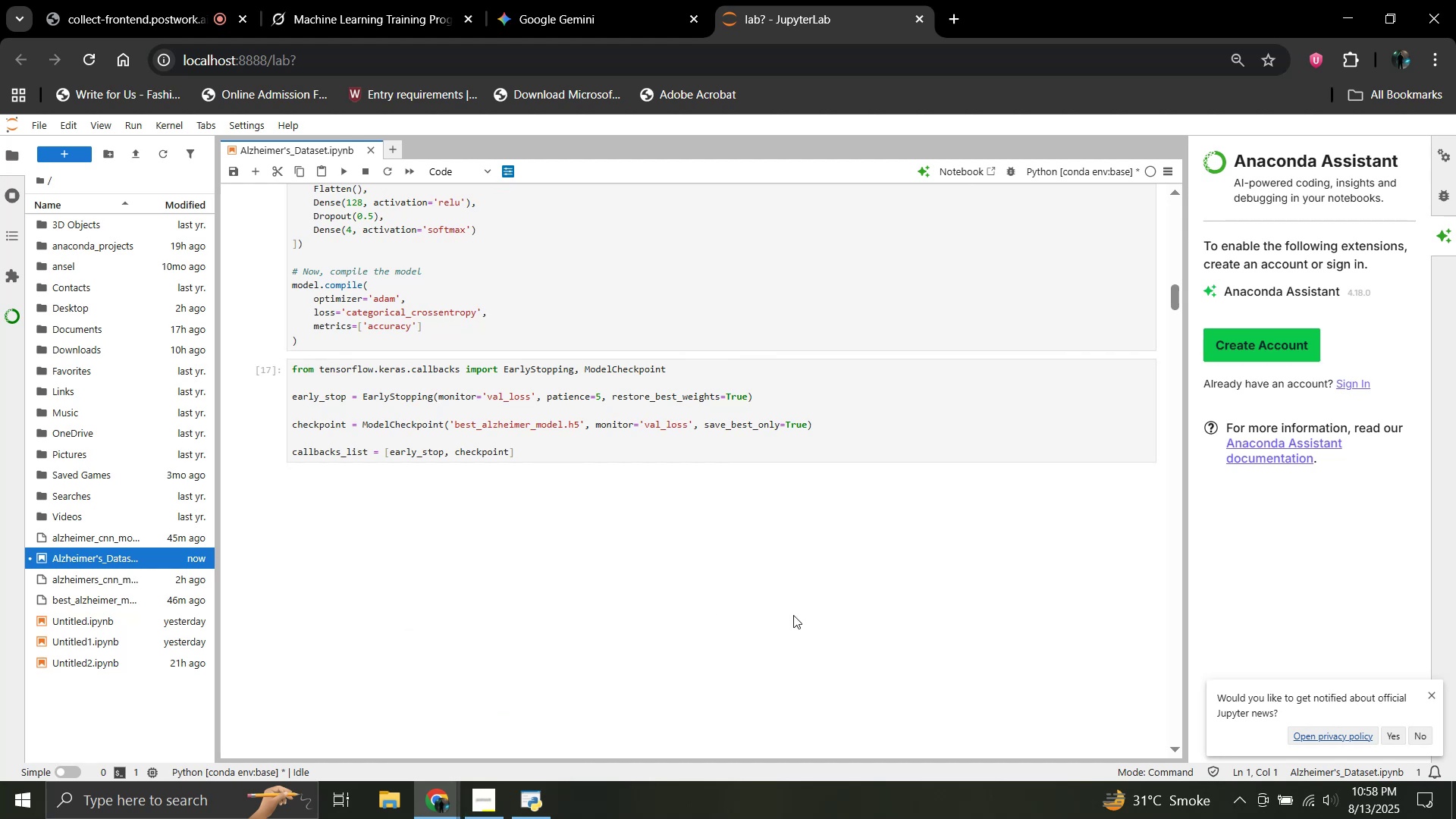 
scroll: coordinate [641, 452], scroll_direction: up, amount: 21.0
 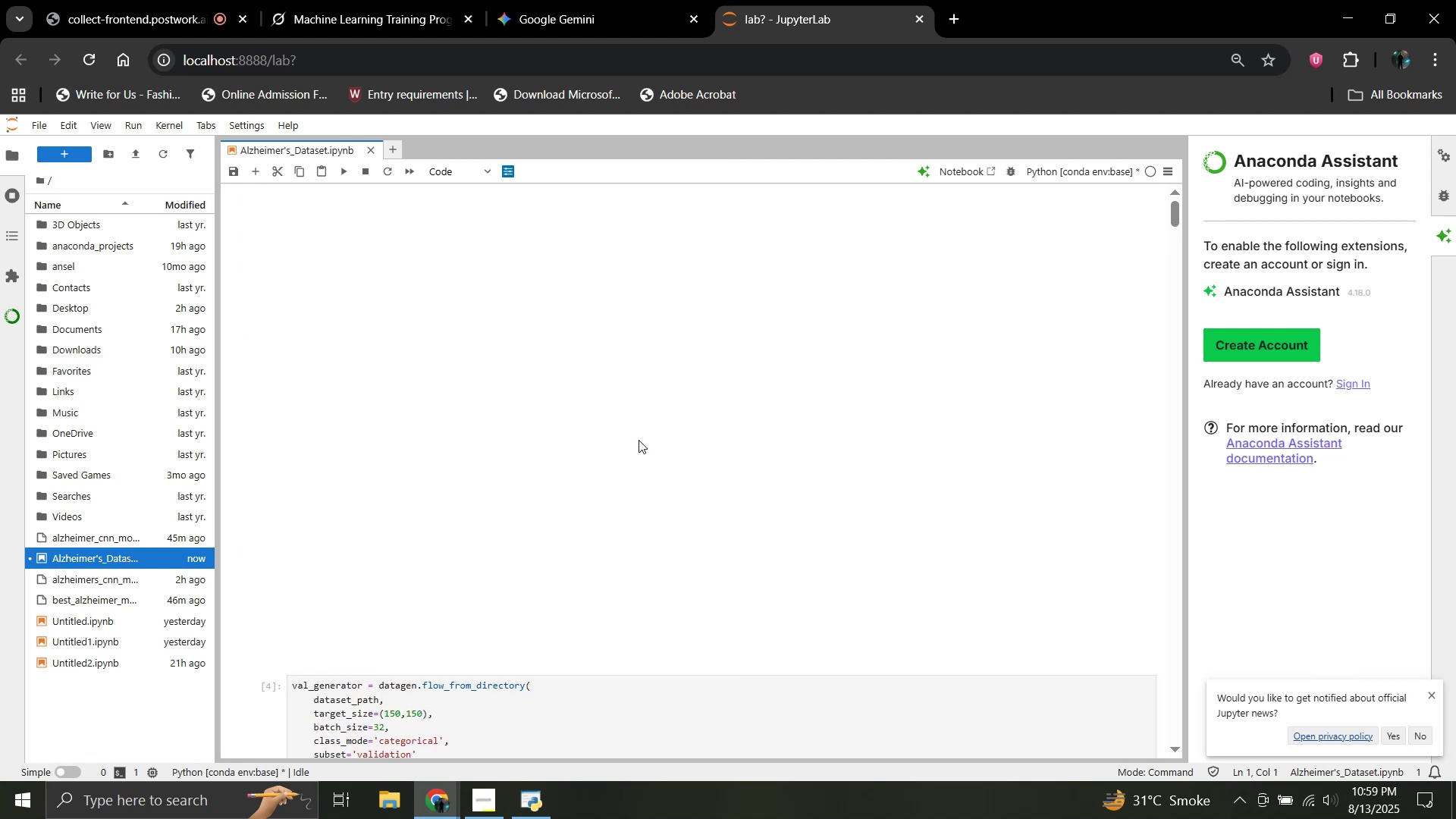 
scroll: coordinate [639, 440], scroll_direction: down, amount: 13.0
 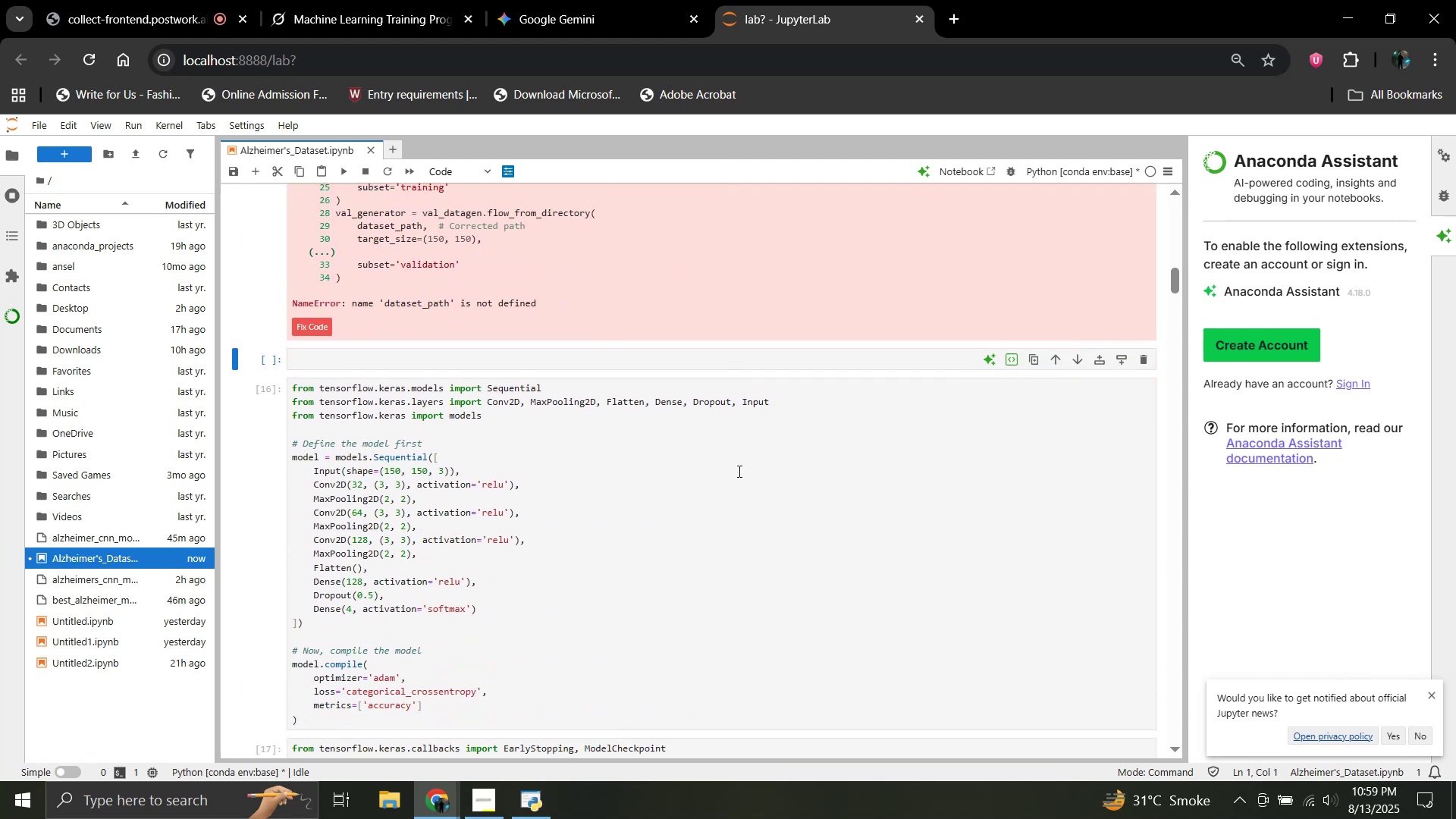 
scroll: coordinate [705, 491], scroll_direction: up, amount: 18.0
 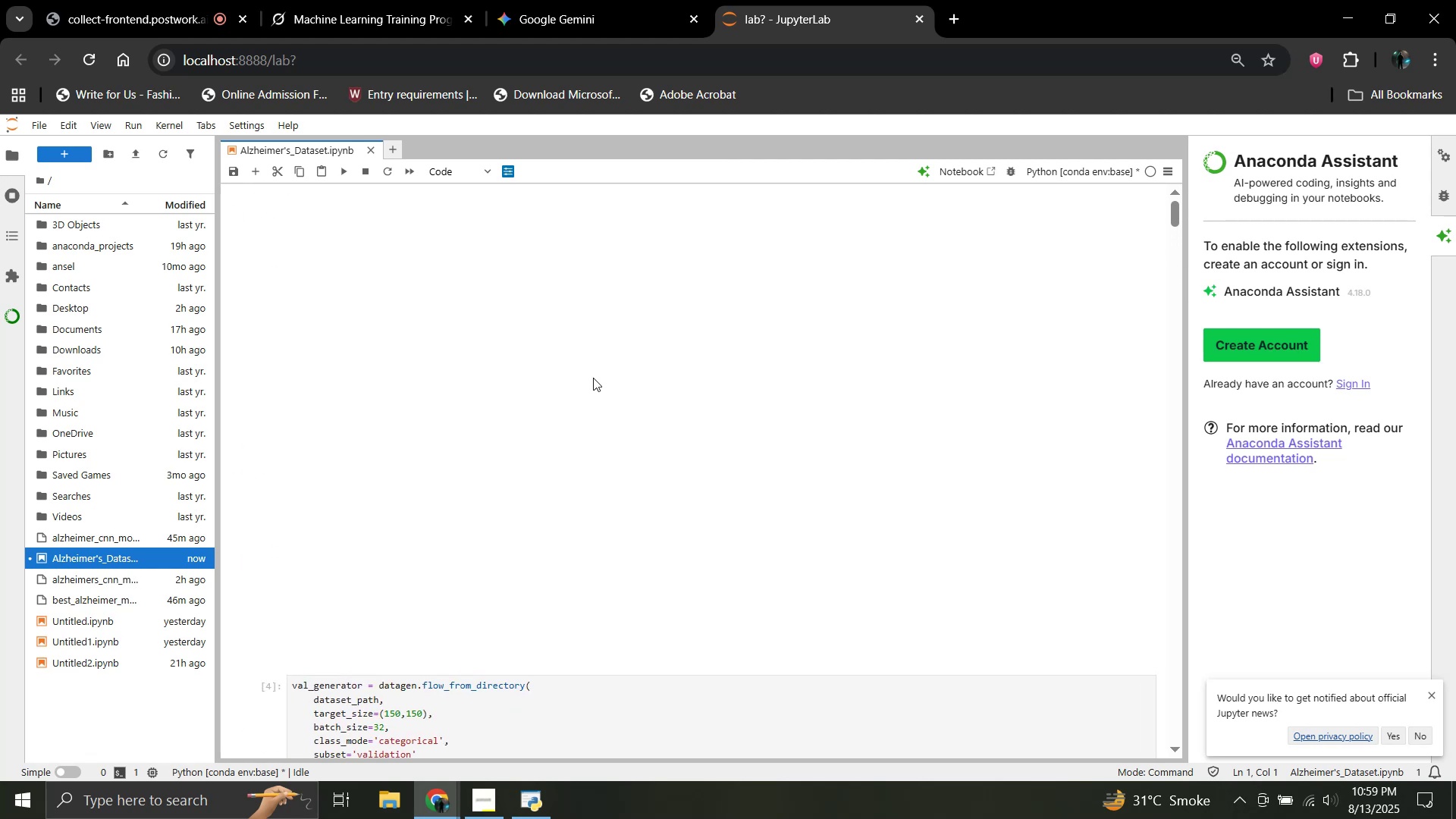 
mouse_move([388, 194])
 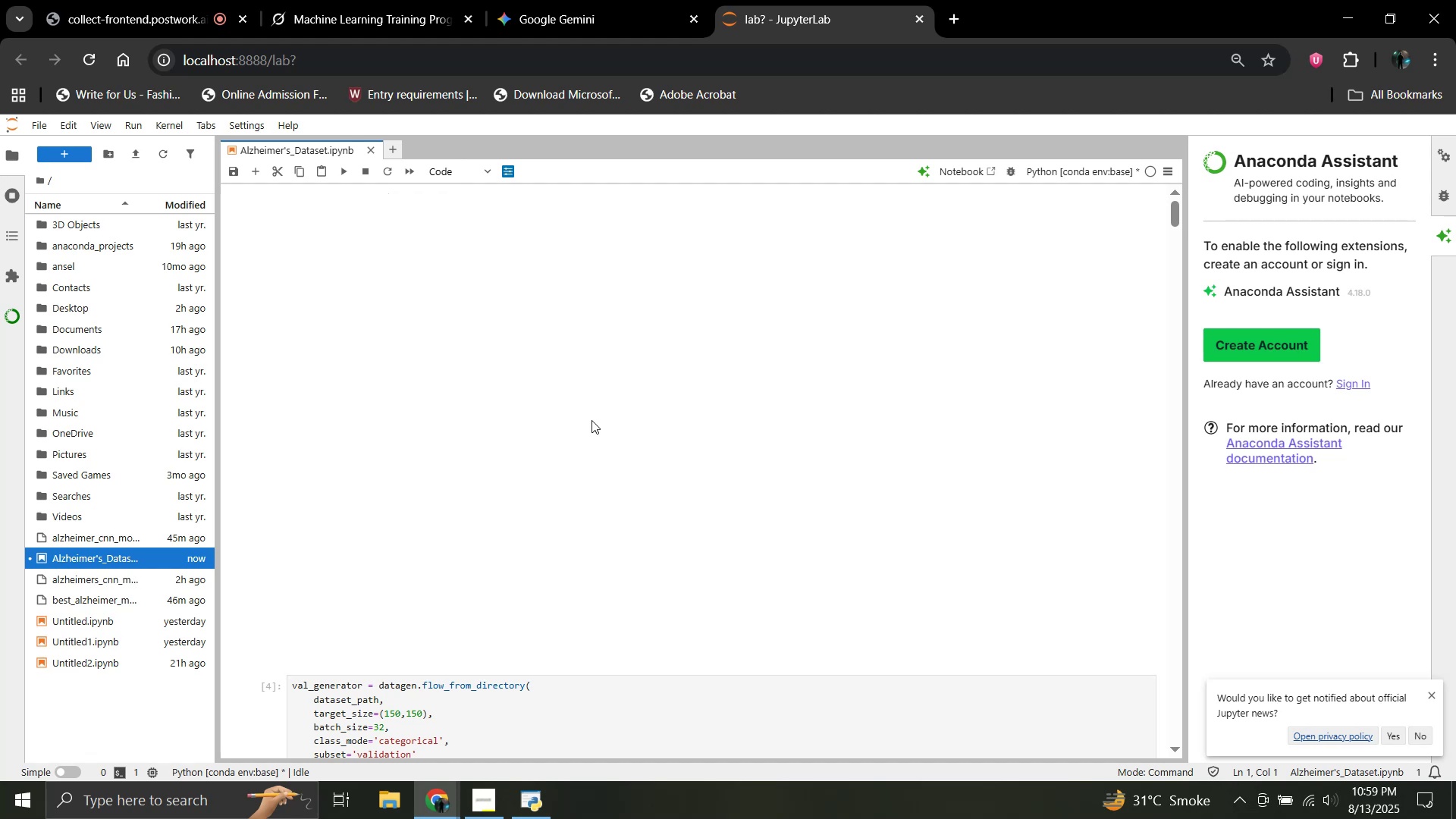 
scroll: coordinate [592, 421], scroll_direction: down, amount: 120.0
 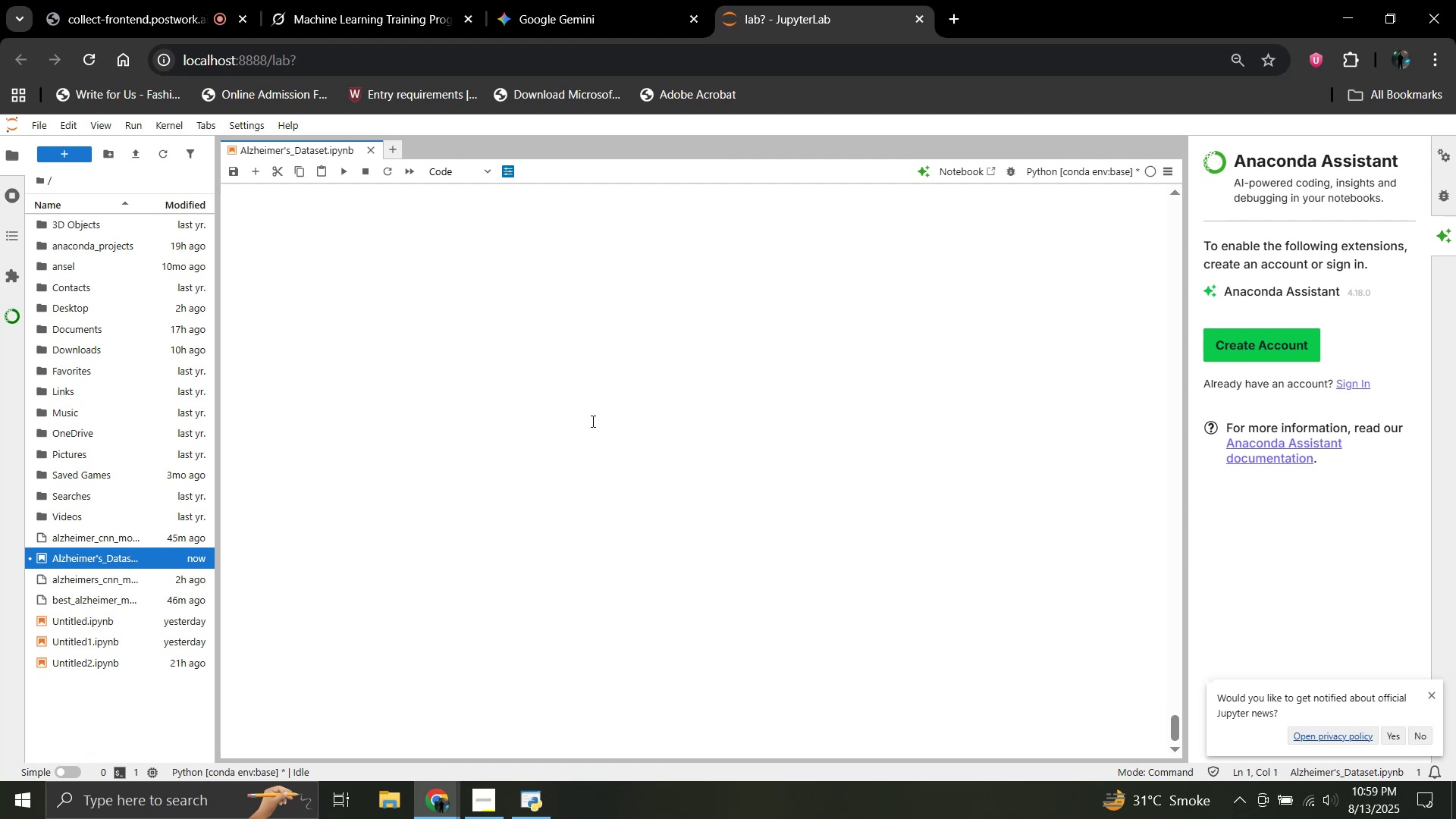 
scroll: coordinate [592, 421], scroll_direction: up, amount: 3.0
 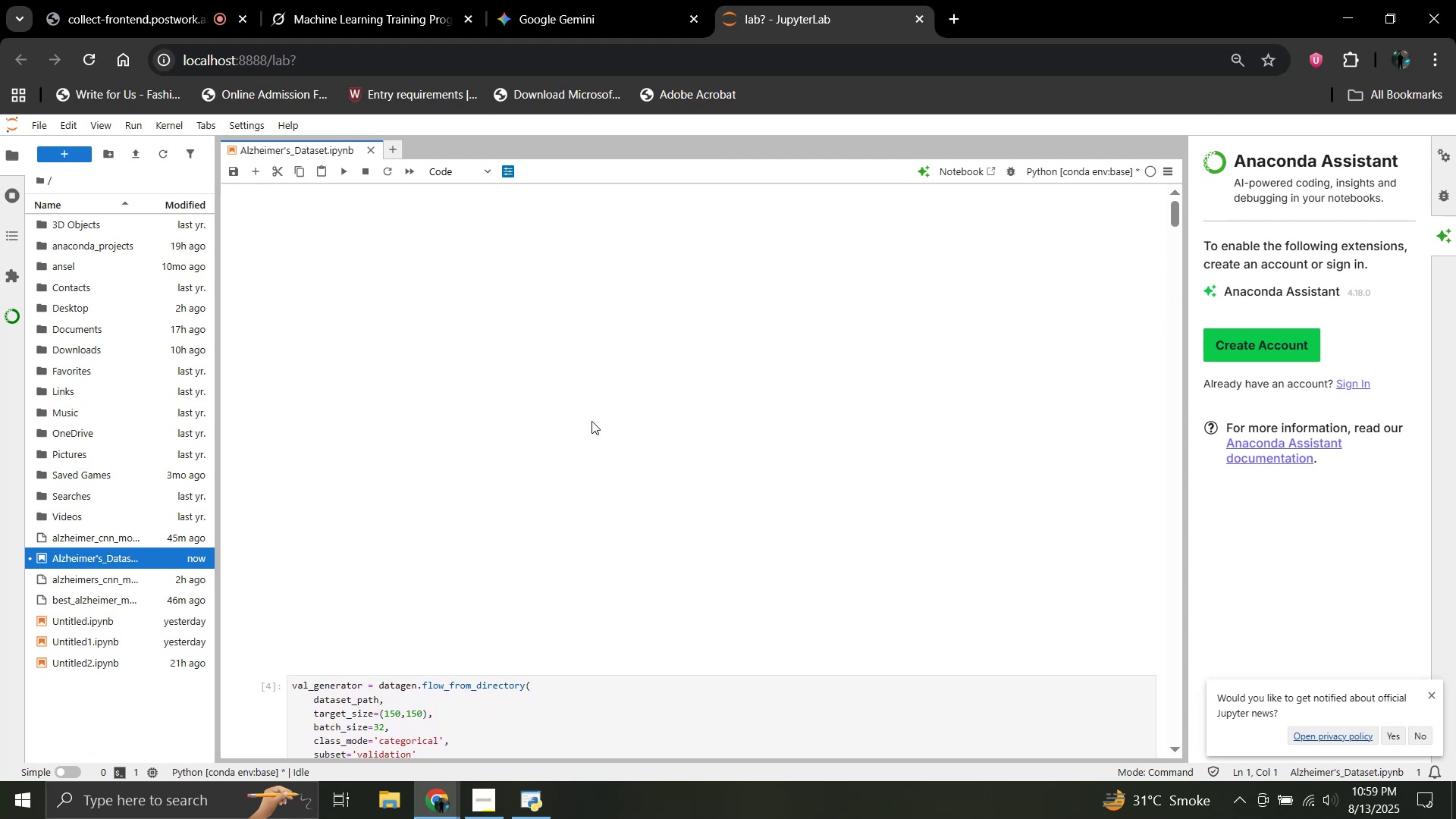 
scroll: coordinate [592, 421], scroll_direction: down, amount: 4.0
 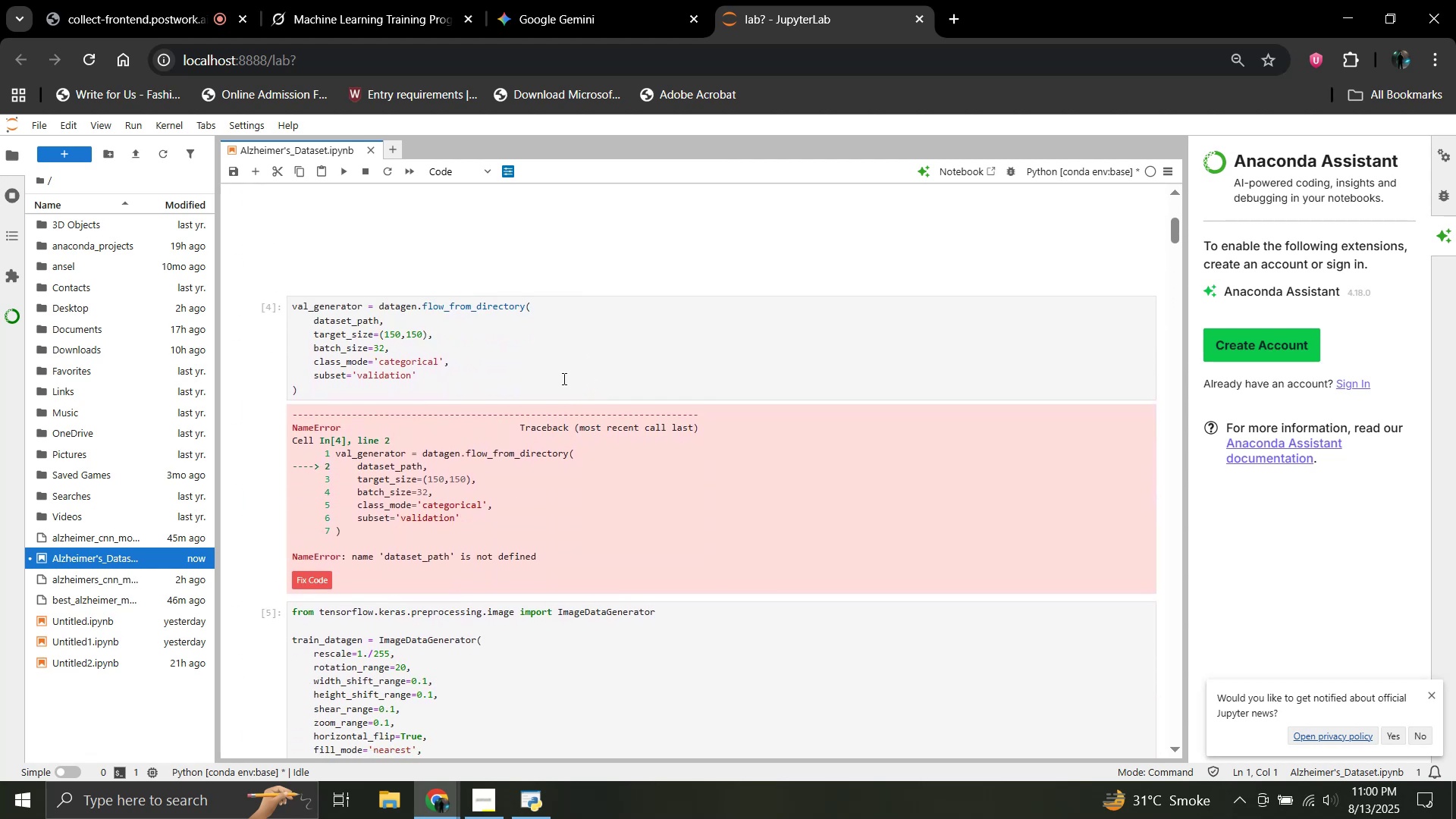 
mouse_move([345, 201])
 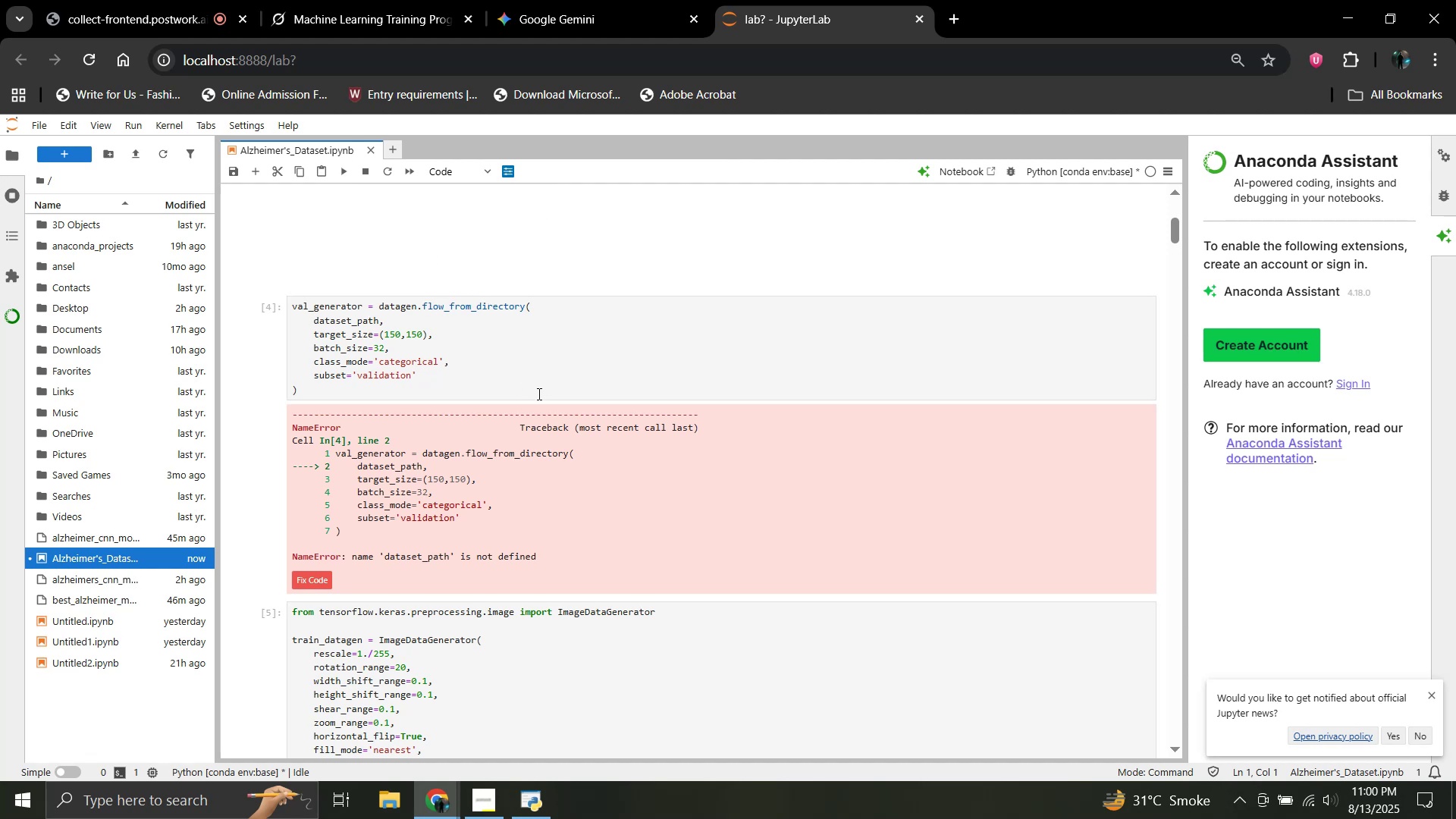 
scroll: coordinate [557, 405], scroll_direction: up, amount: 6.0
 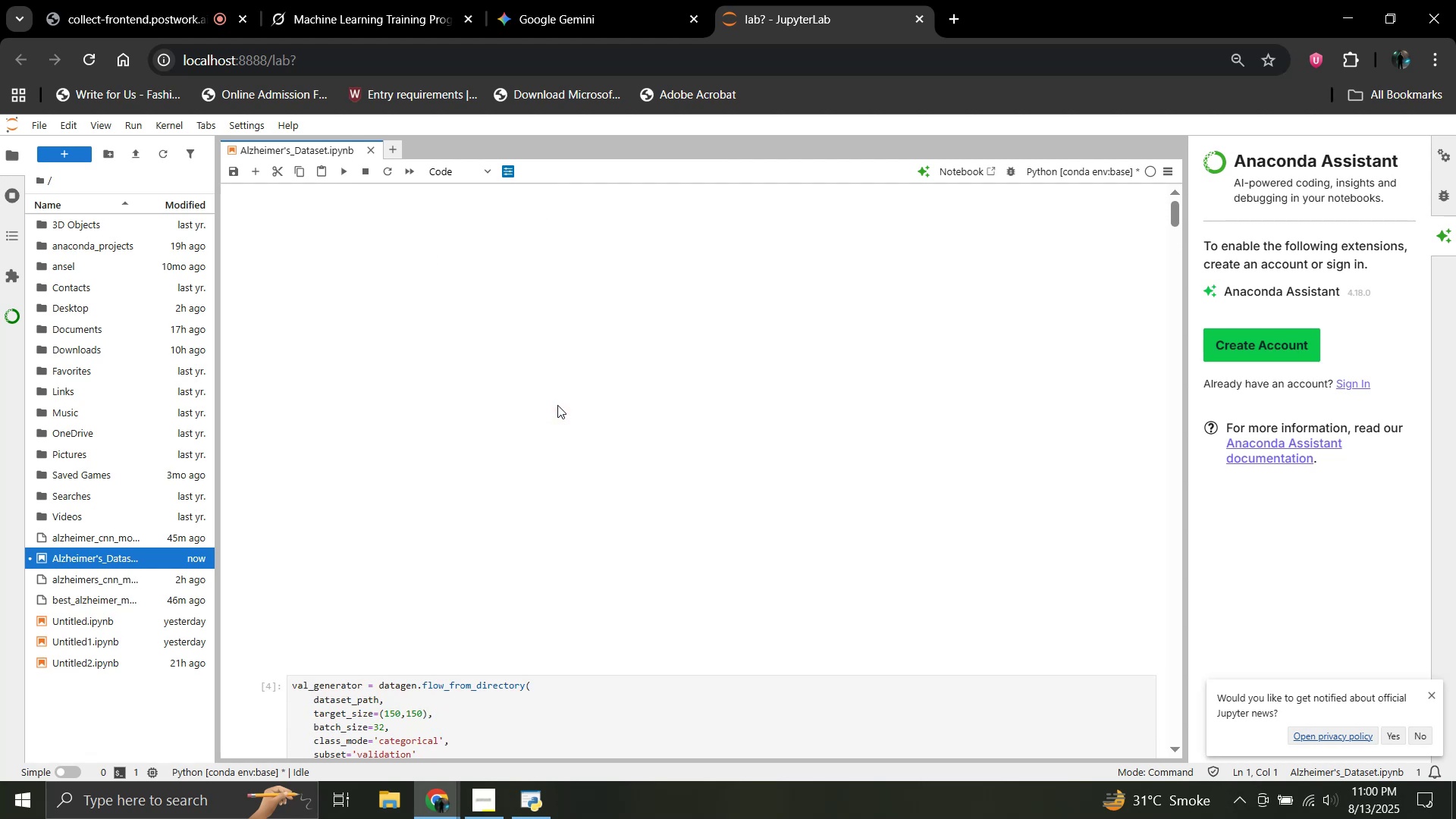 
scroll: coordinate [557, 405], scroll_direction: down, amount: 10.0
 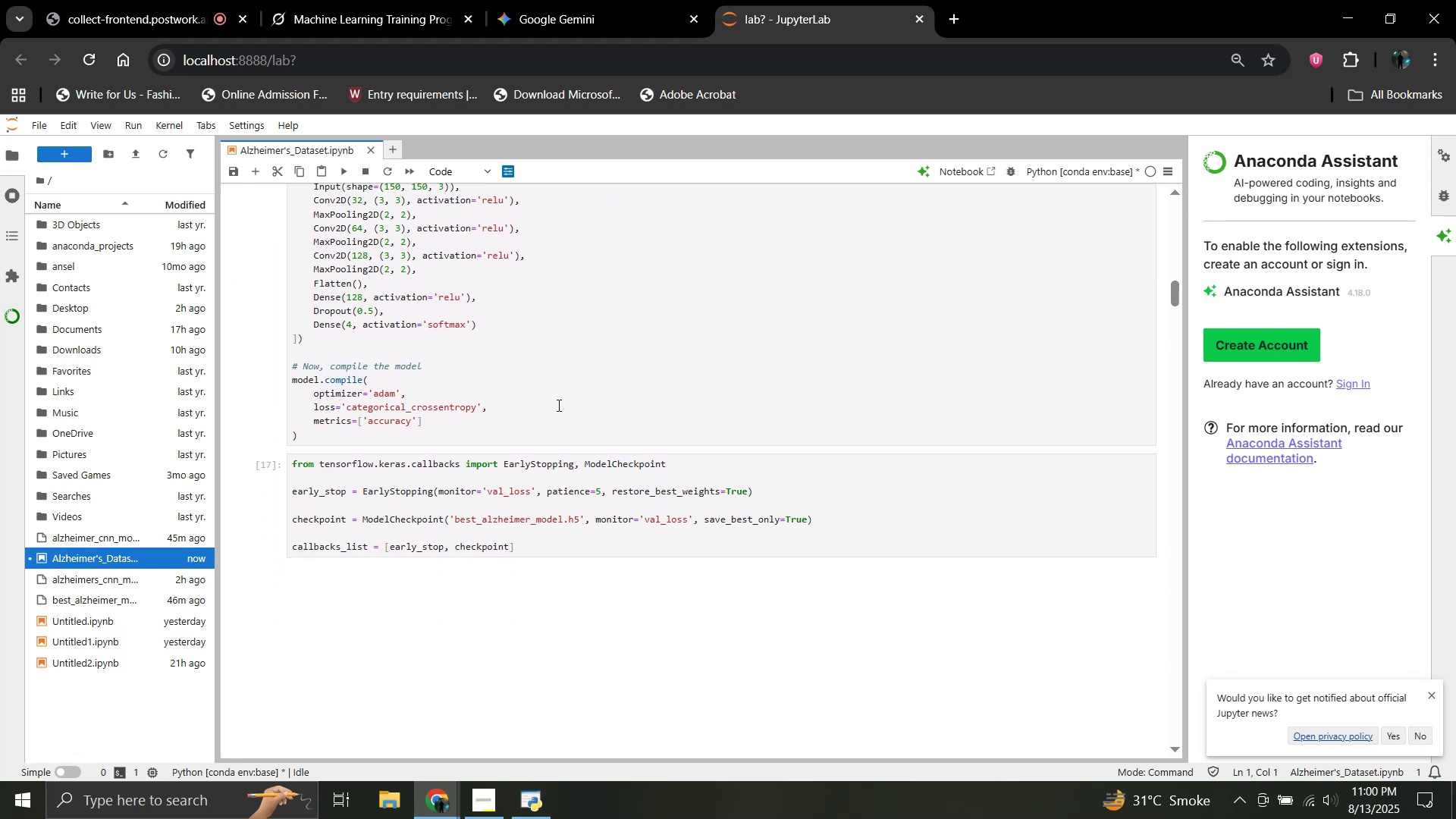 
scroll: coordinate [557, 405], scroll_direction: up, amount: 23.0
 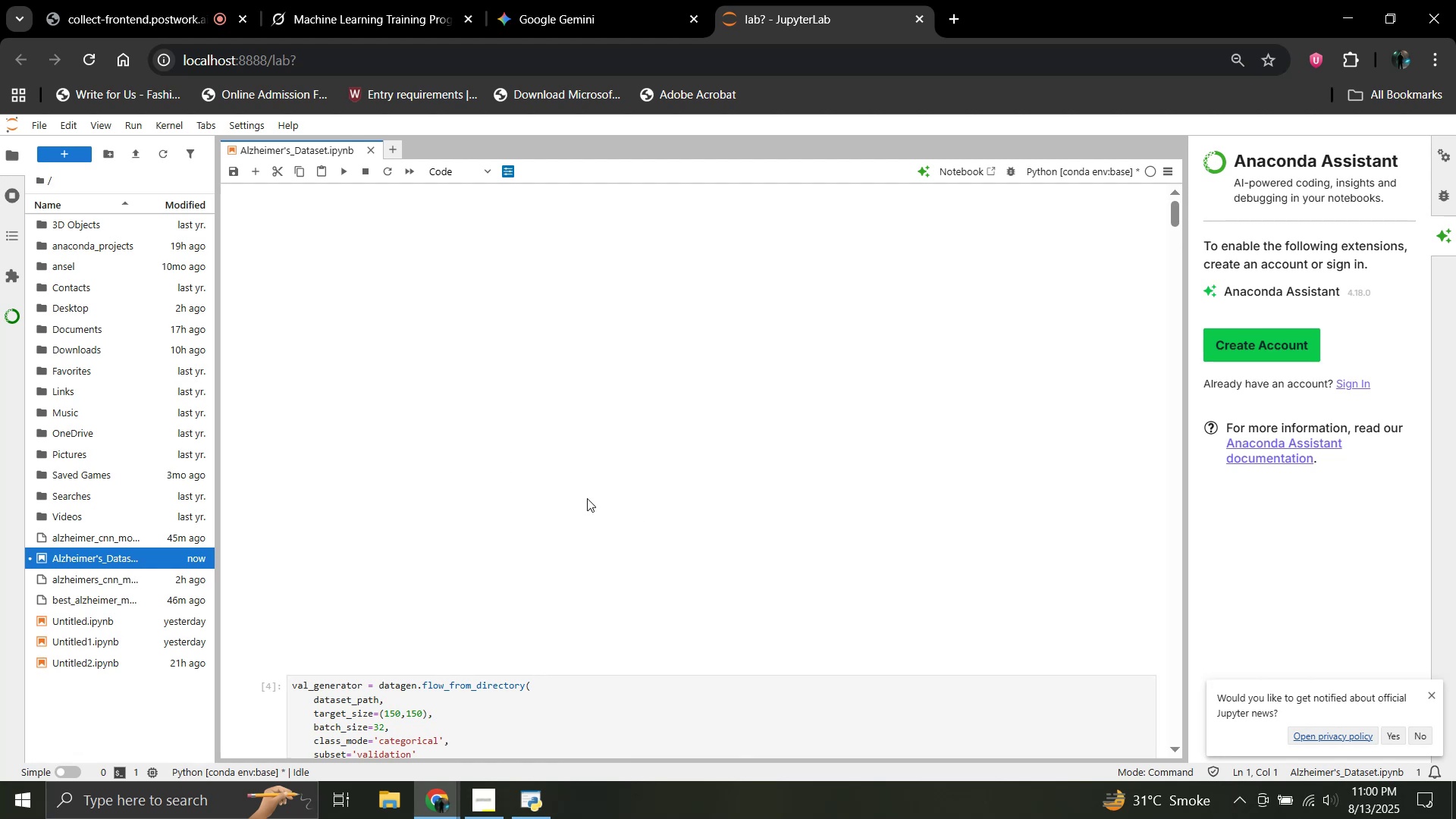 
left_click([587, 498])
 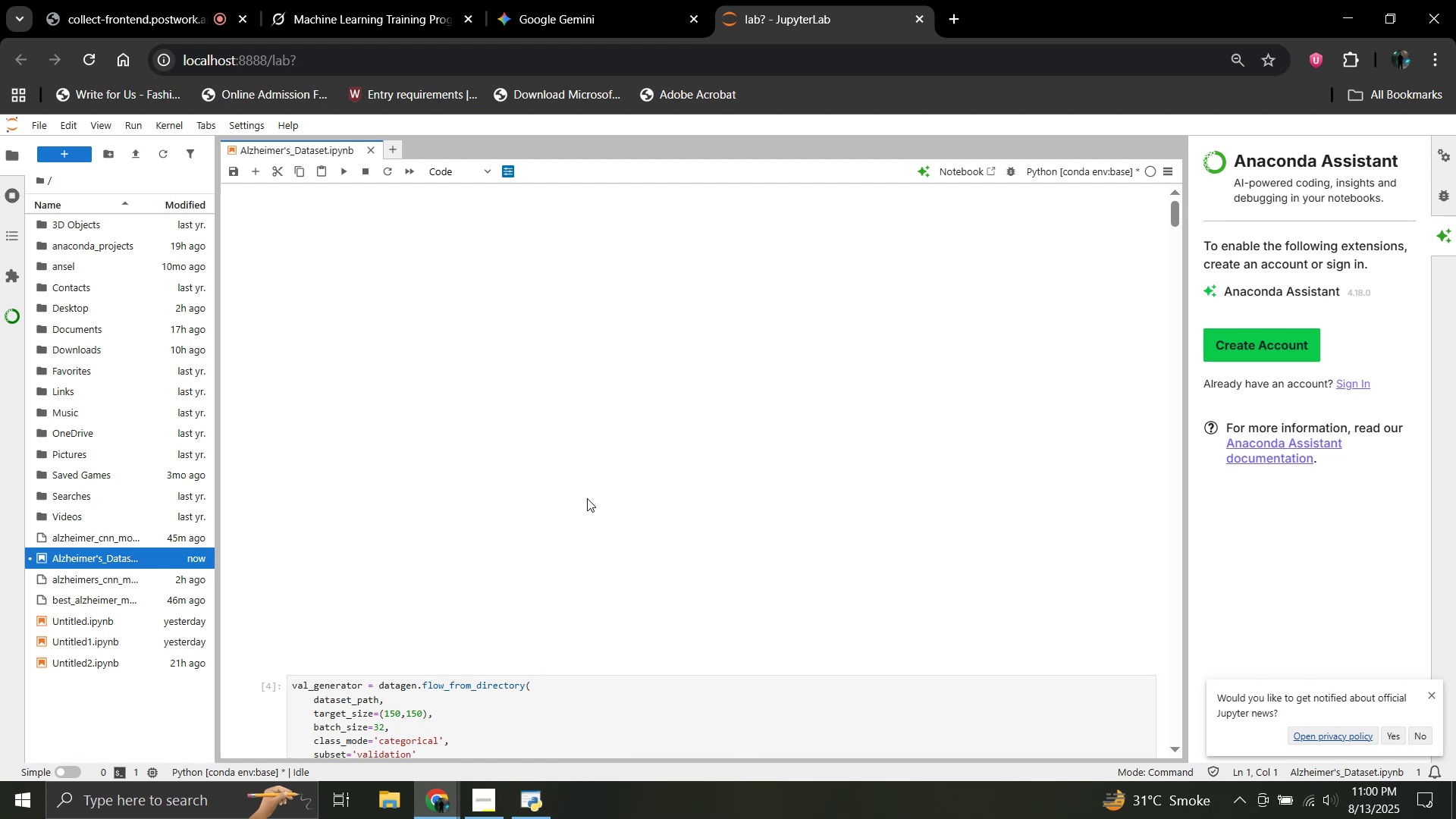 
scroll: coordinate [587, 498], scroll_direction: none, amount: 0.0
 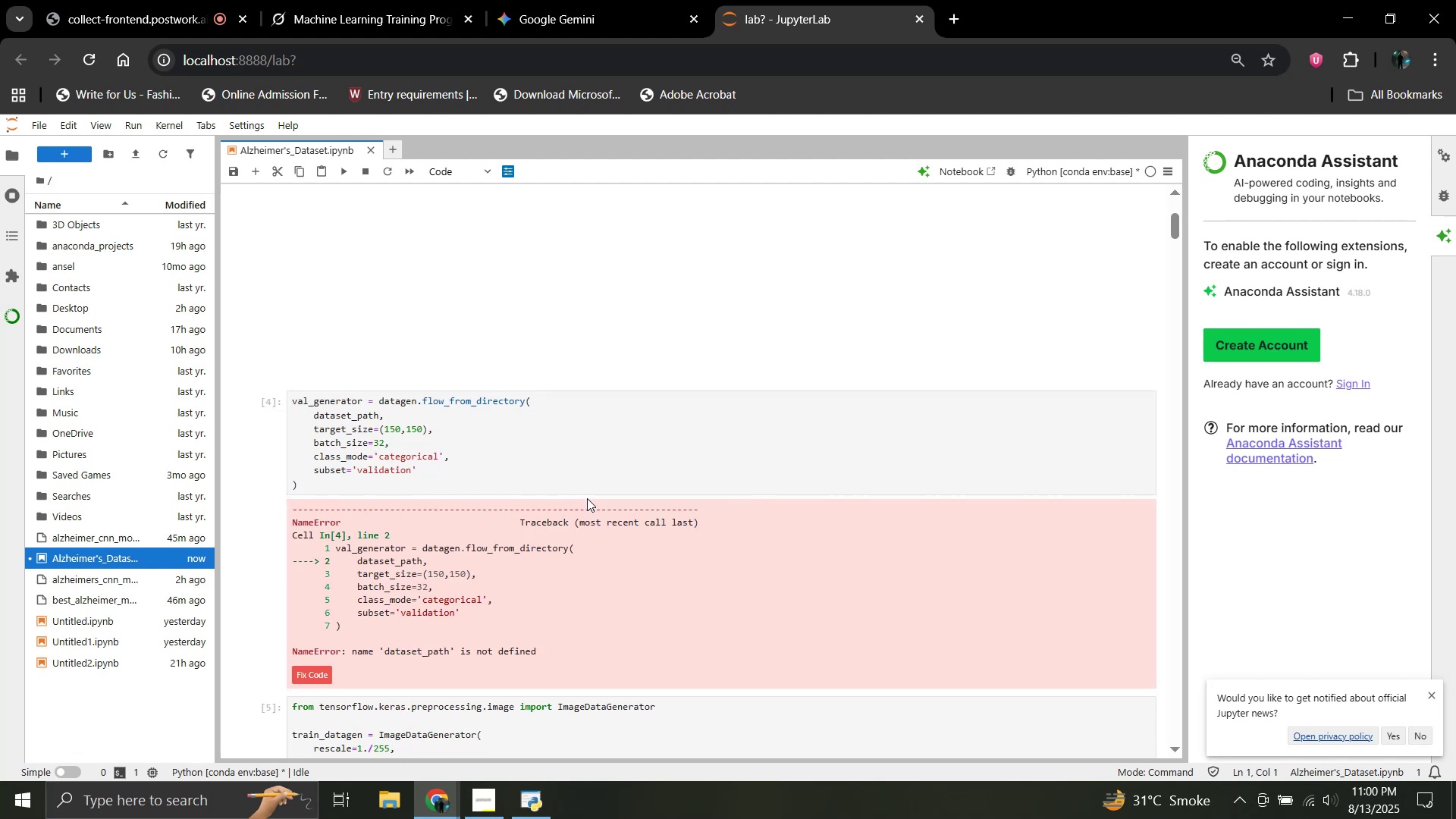 
scroll: coordinate [587, 498], scroll_direction: up, amount: 2.0
 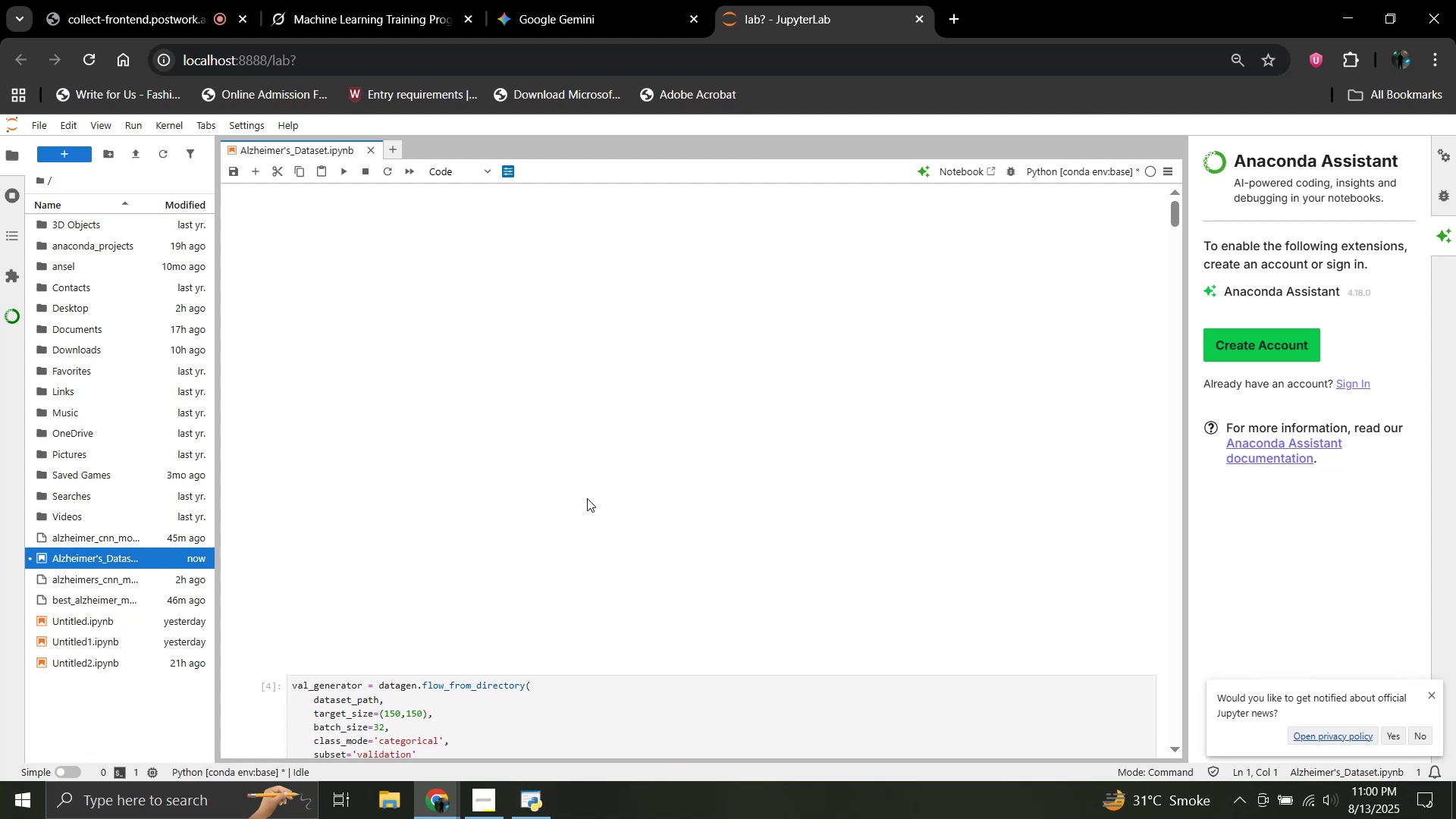 
scroll: coordinate [587, 498], scroll_direction: down, amount: 5.0
 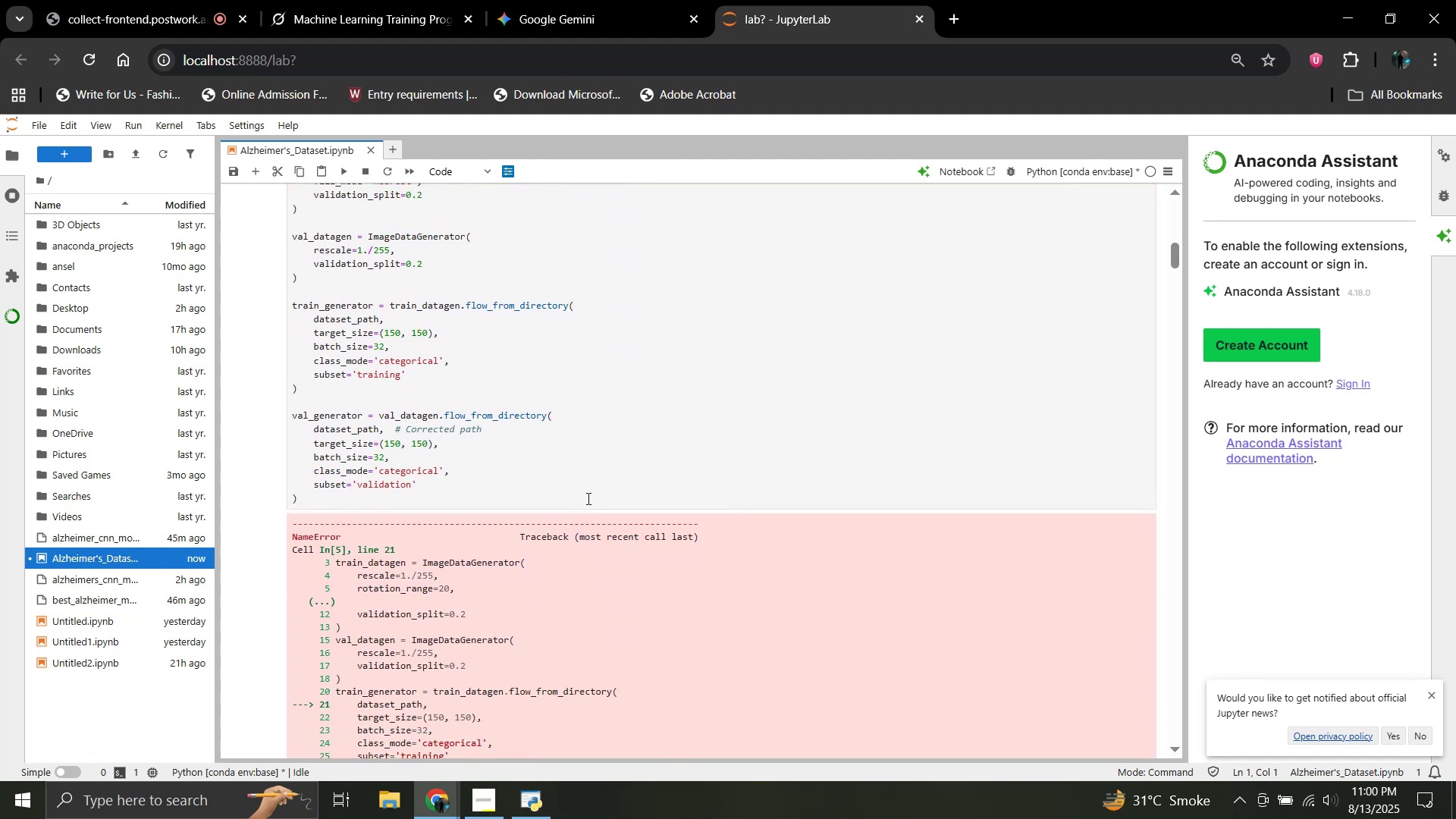 
scroll: coordinate [603, 414], scroll_direction: up, amount: 14.0
 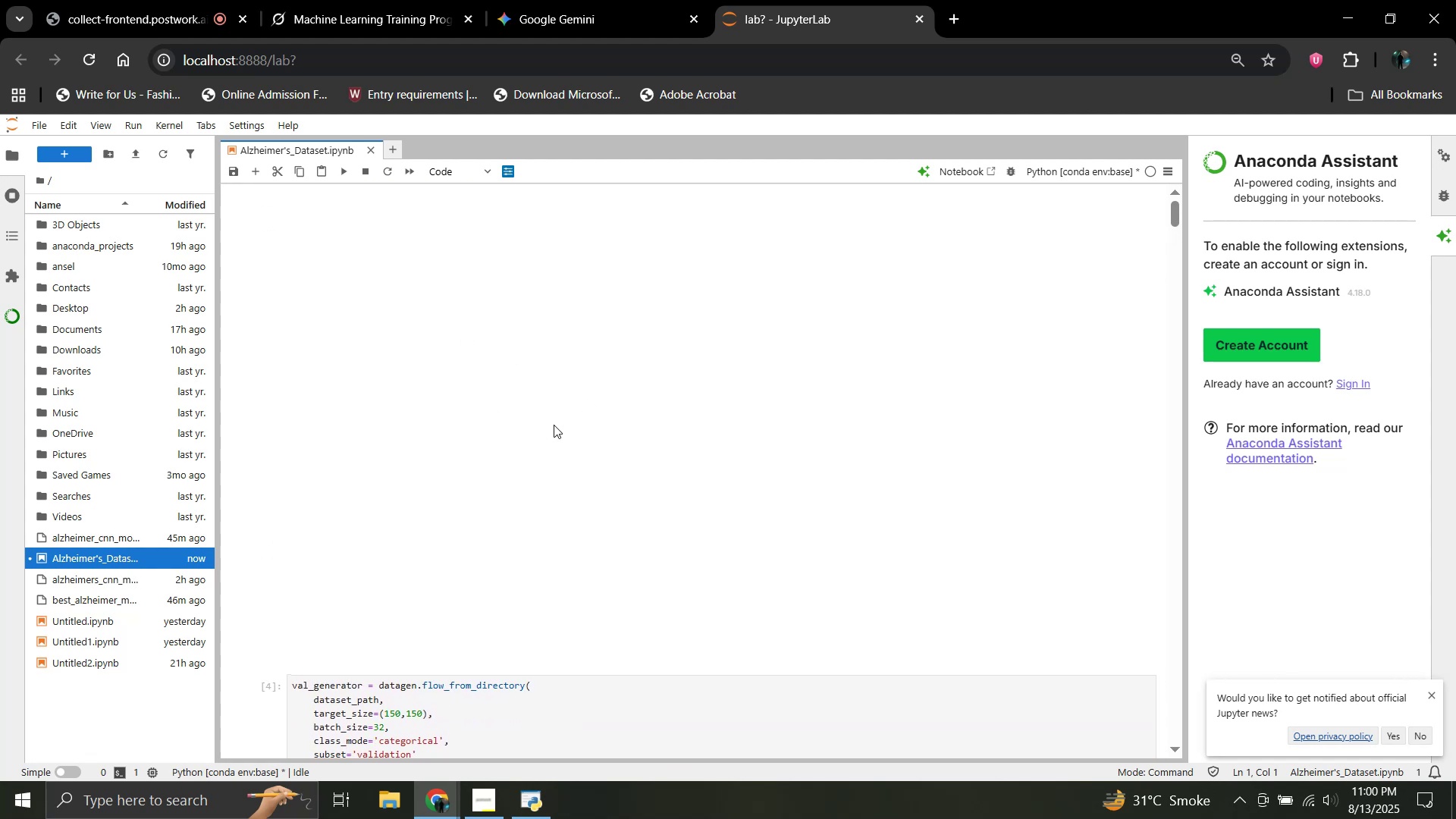 
scroll: coordinate [554, 425], scroll_direction: down, amount: 3.0
 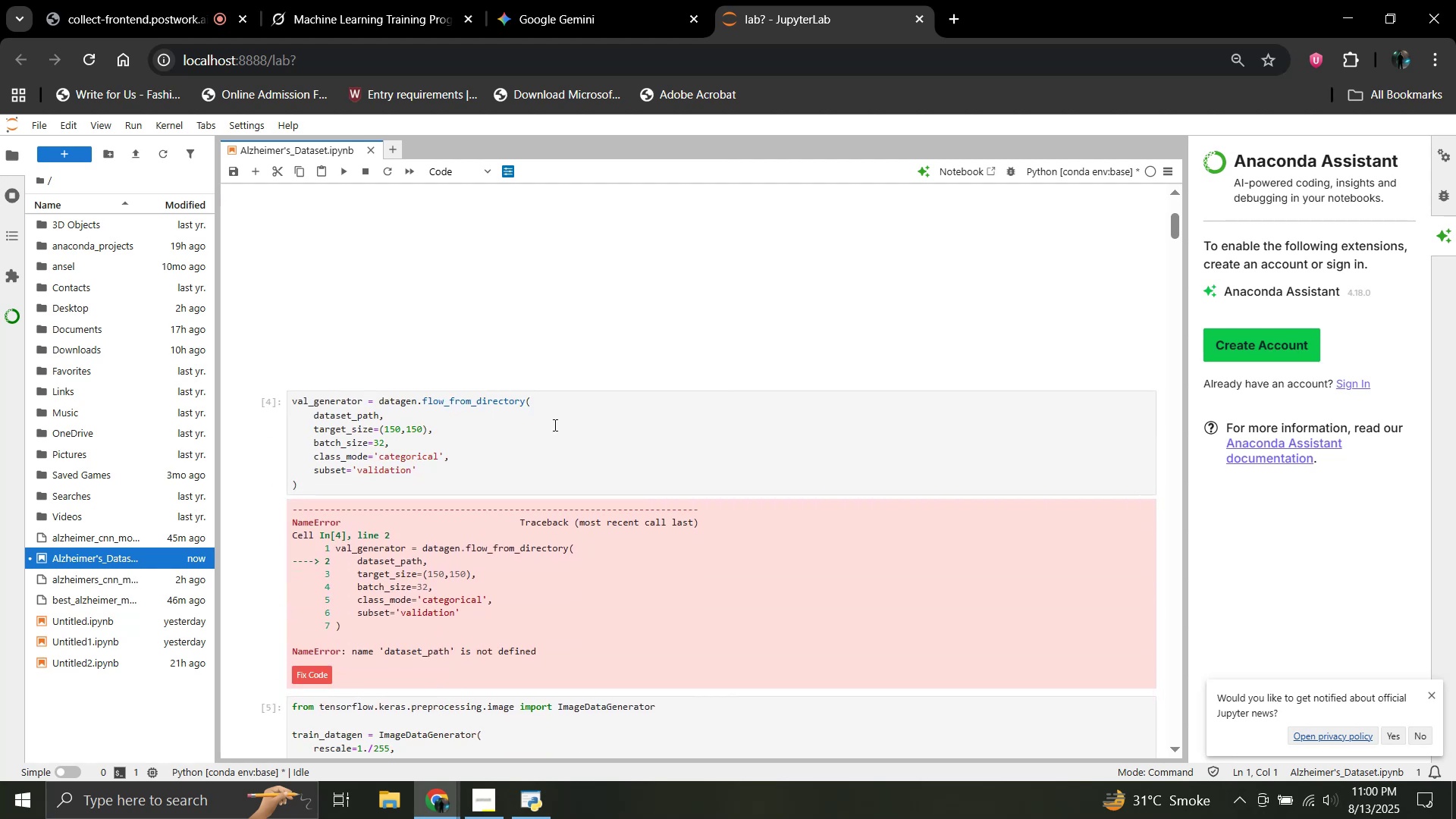 
left_click([554, 425])
 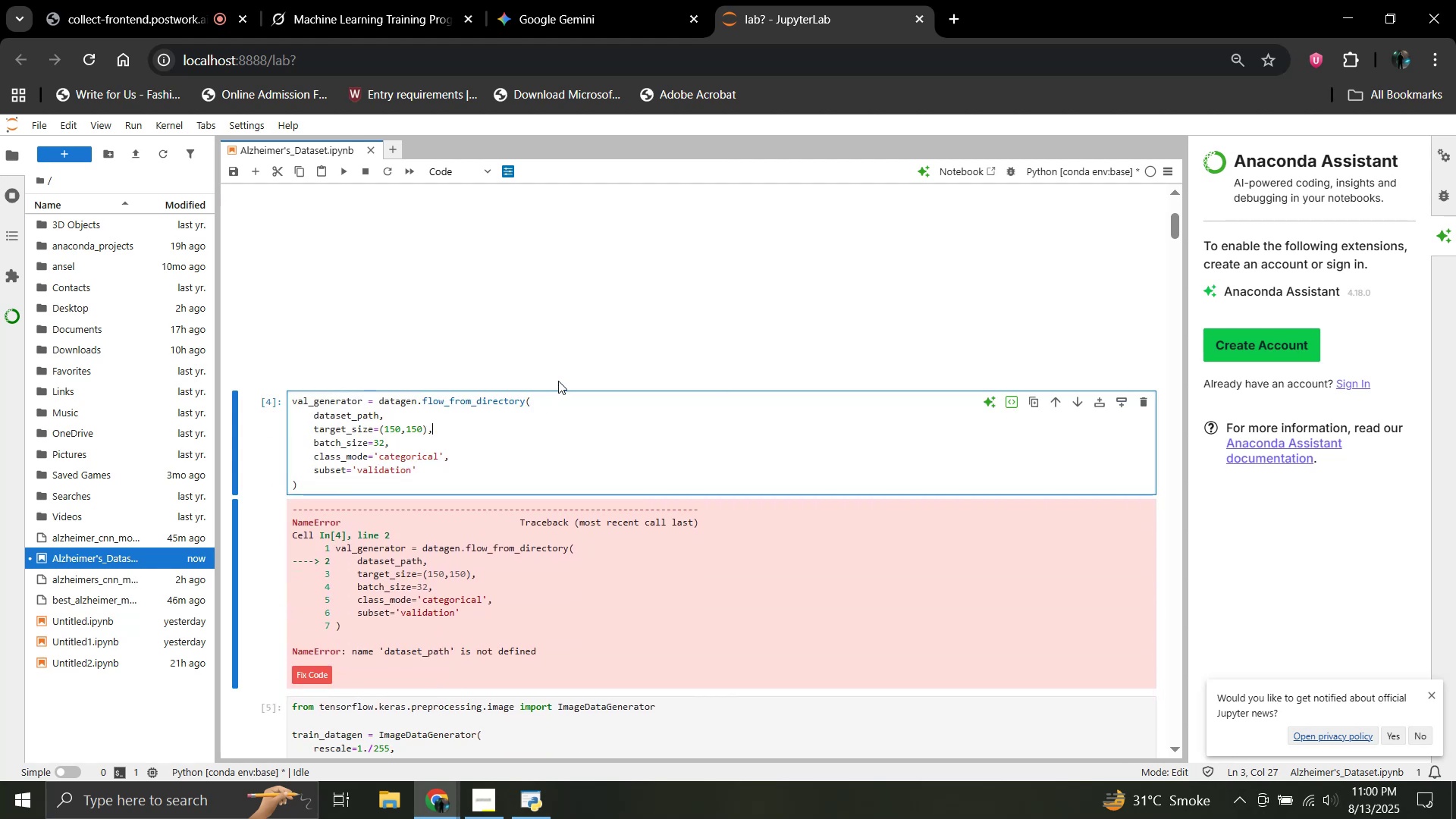 
left_click([570, 351])
 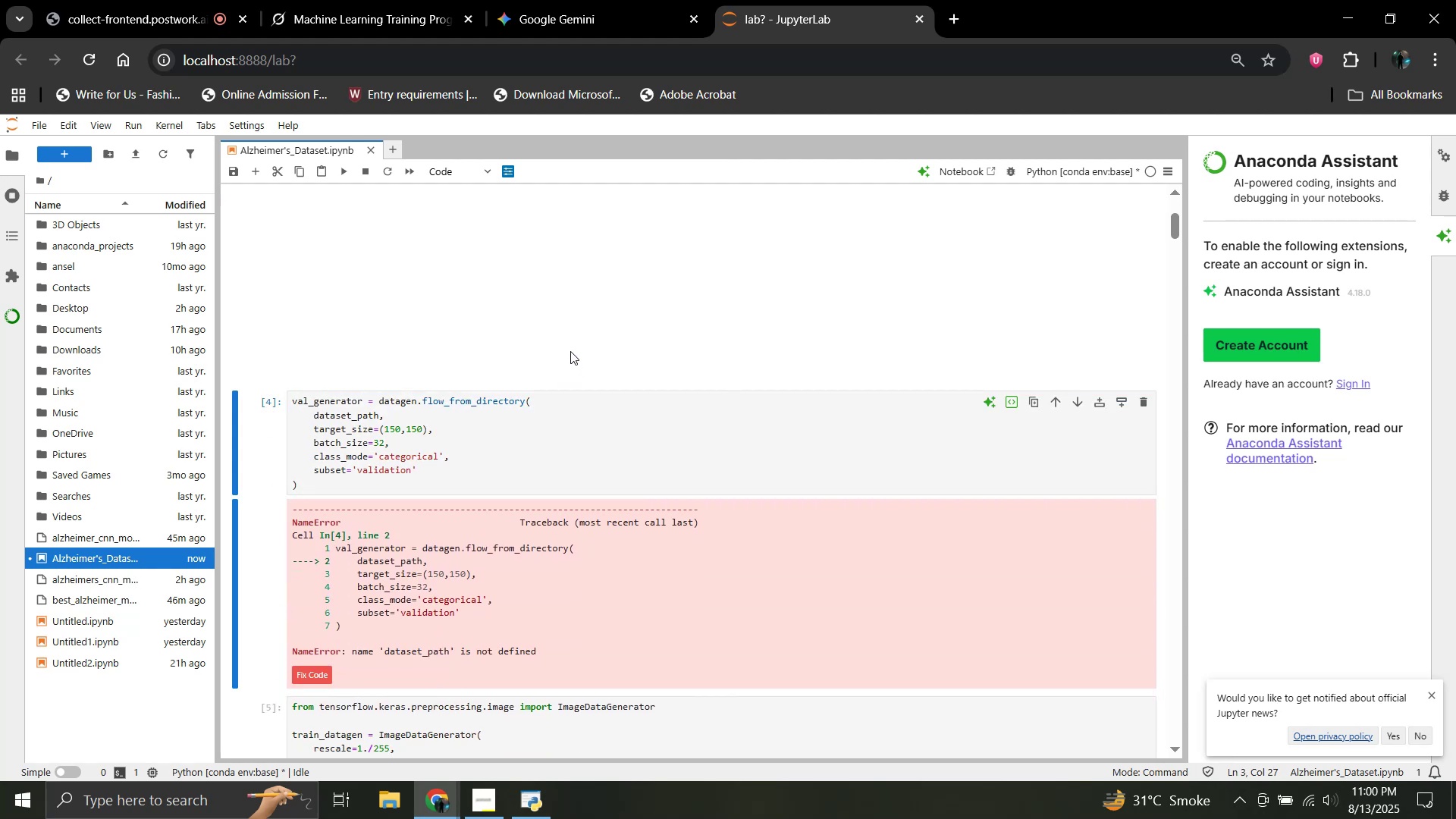 
scroll: coordinate [570, 351], scroll_direction: up, amount: 4.0
 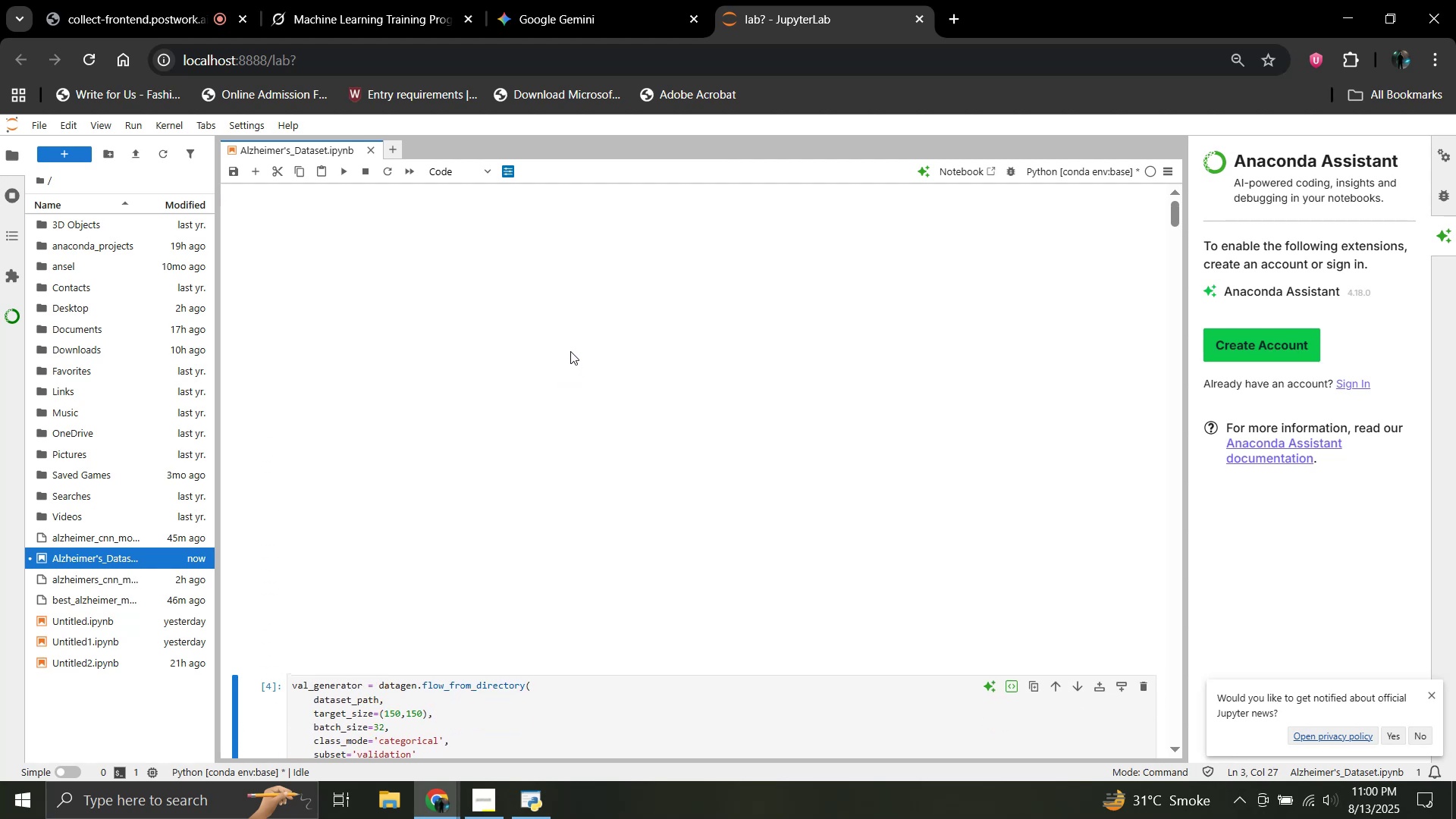 
scroll: coordinate [570, 351], scroll_direction: down, amount: 7.0
 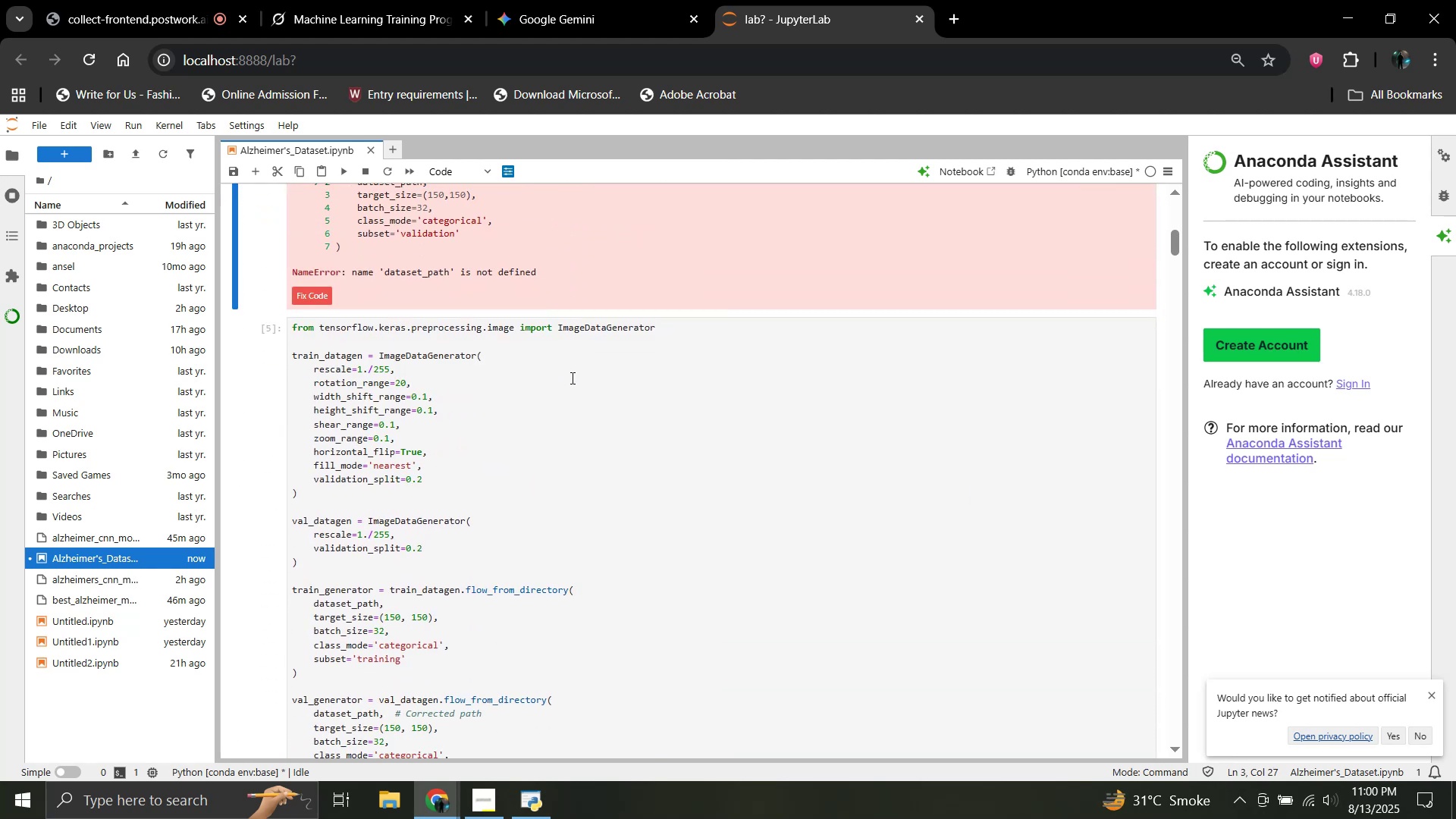 
left_click([571, 378])
 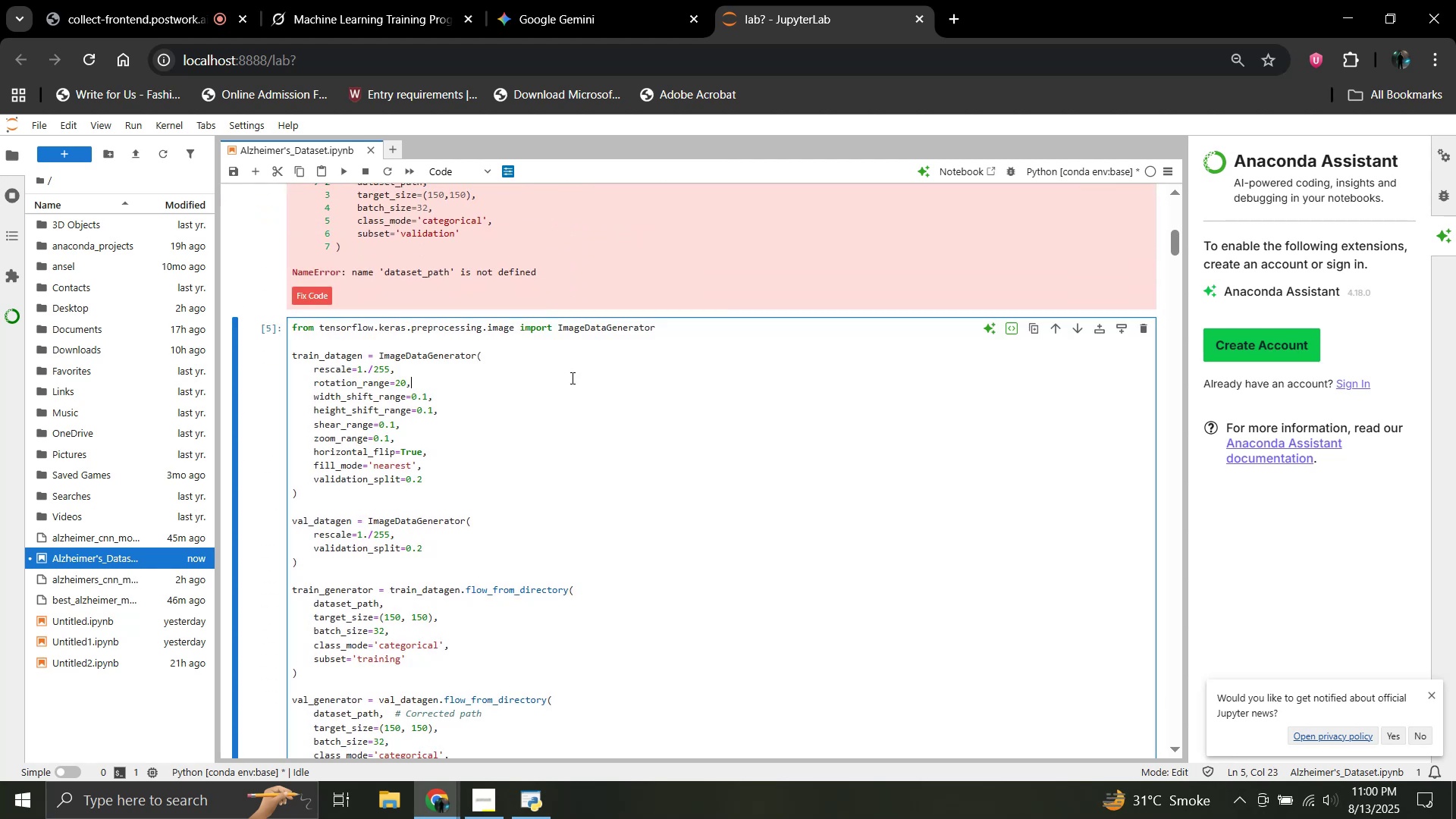 
scroll: coordinate [571, 378], scroll_direction: none, amount: 0.0
 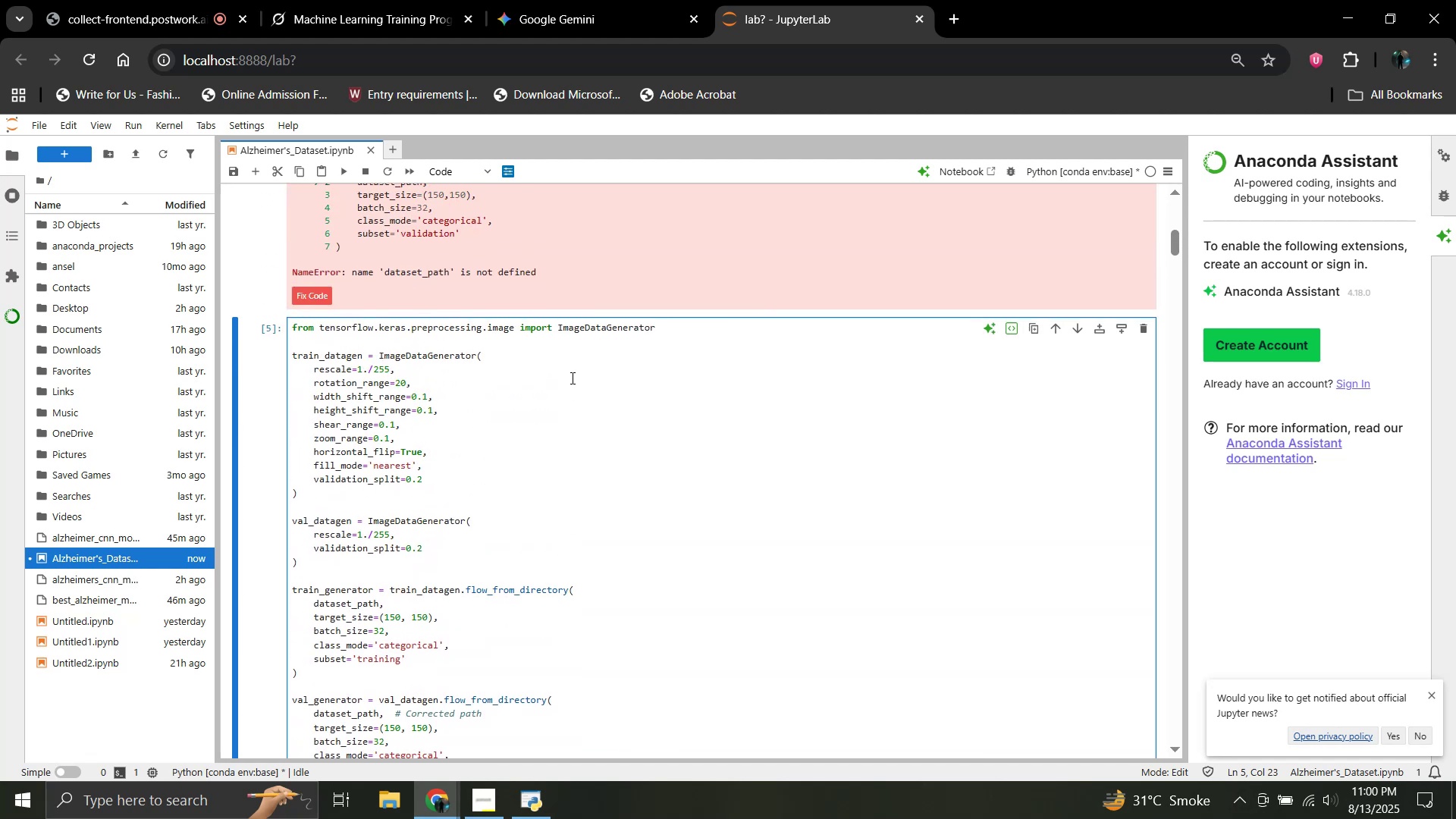 
scroll: coordinate [571, 378], scroll_direction: up, amount: 5.0
 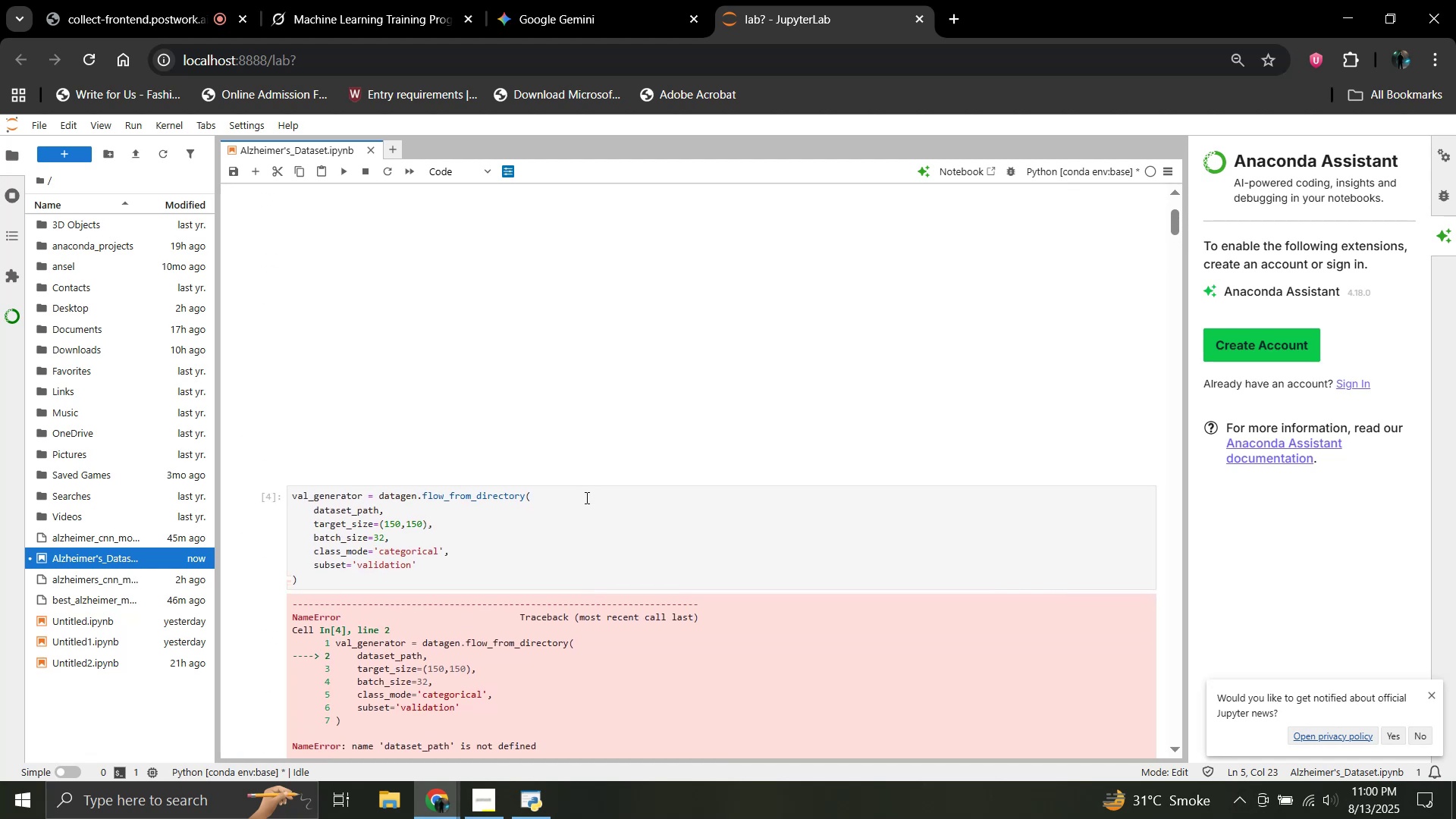 
left_click([585, 497])
 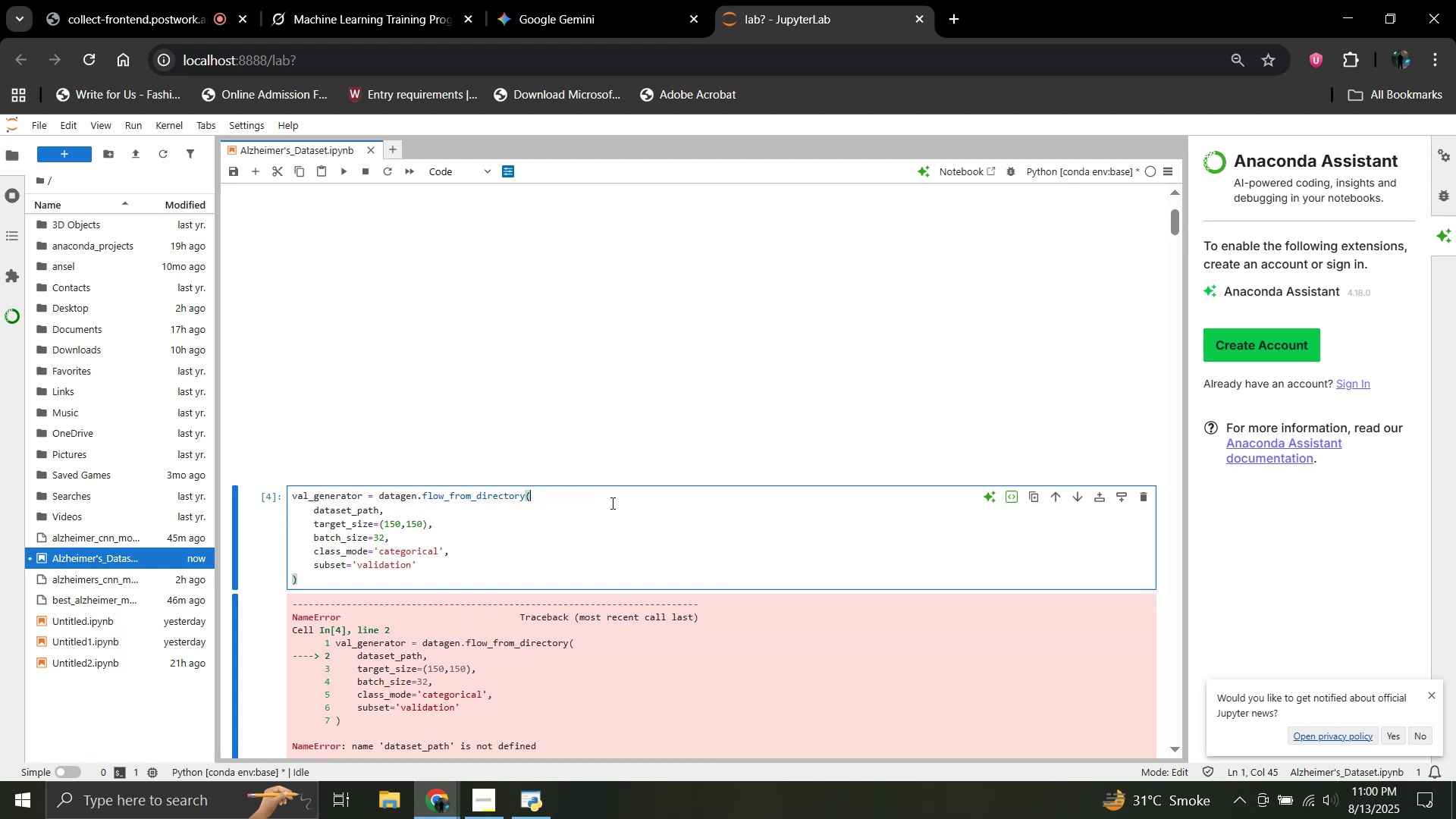 
left_click([626, 532])
 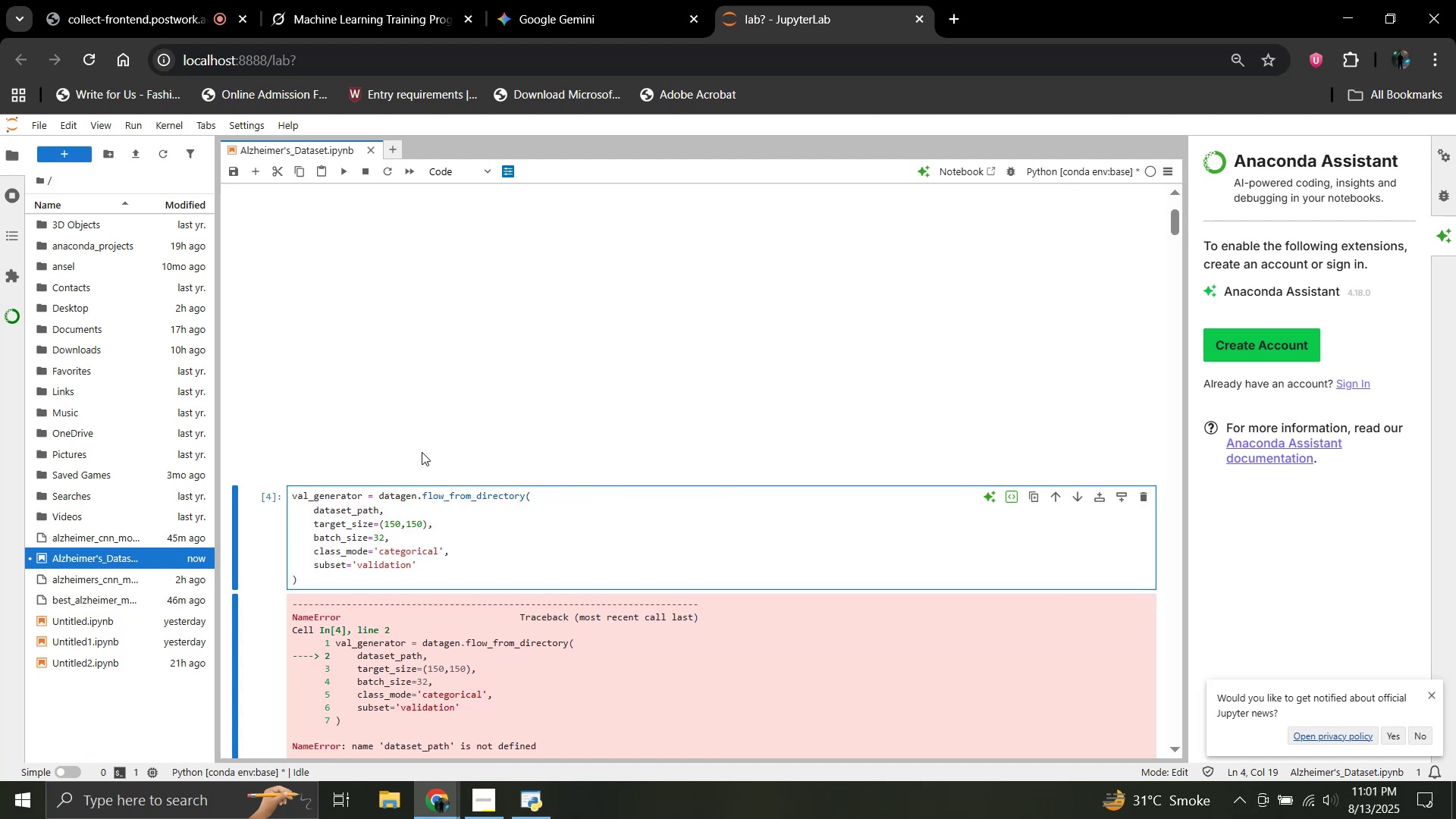 
wait(8.04)
 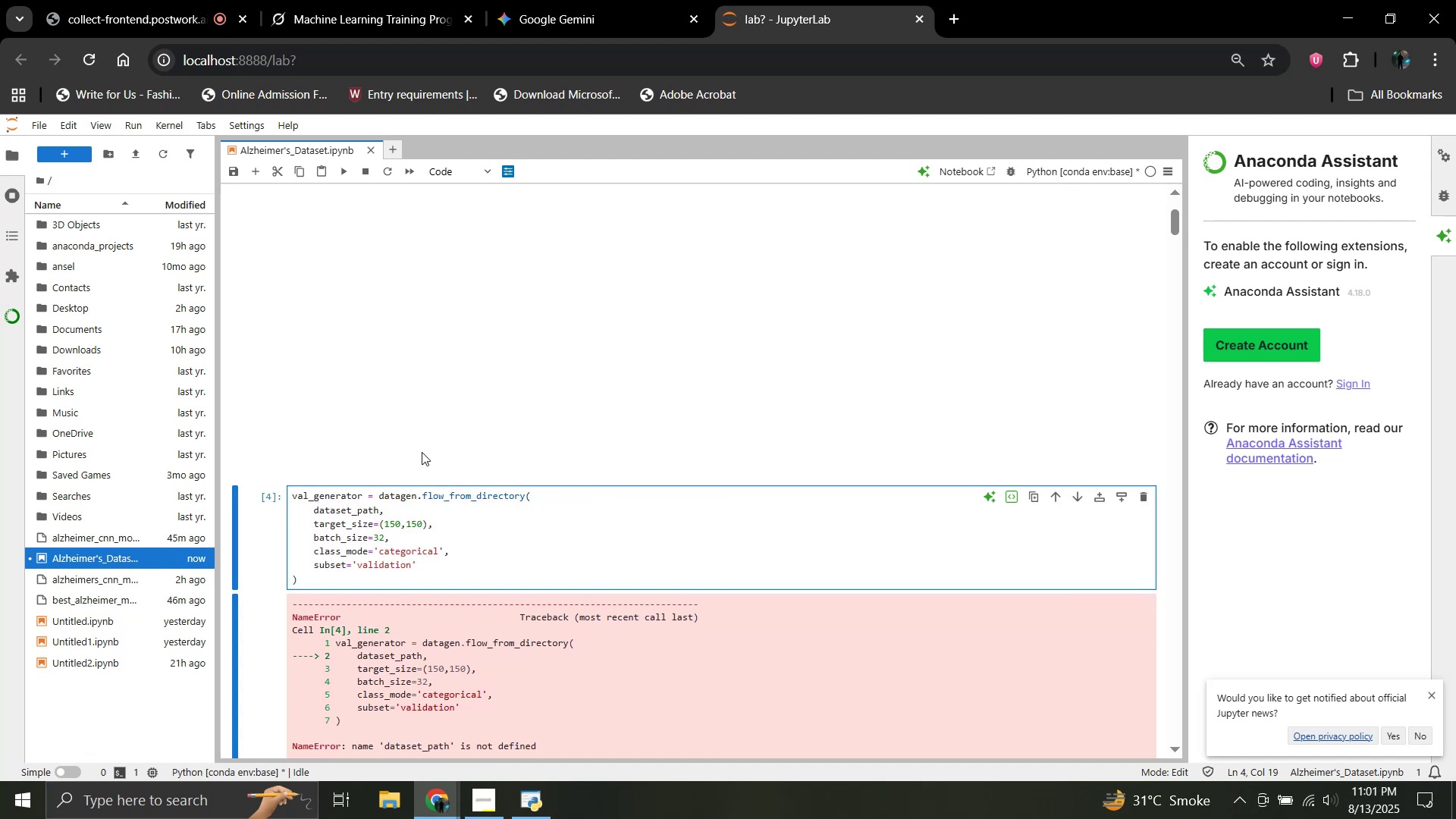 
left_click([342, 177])
 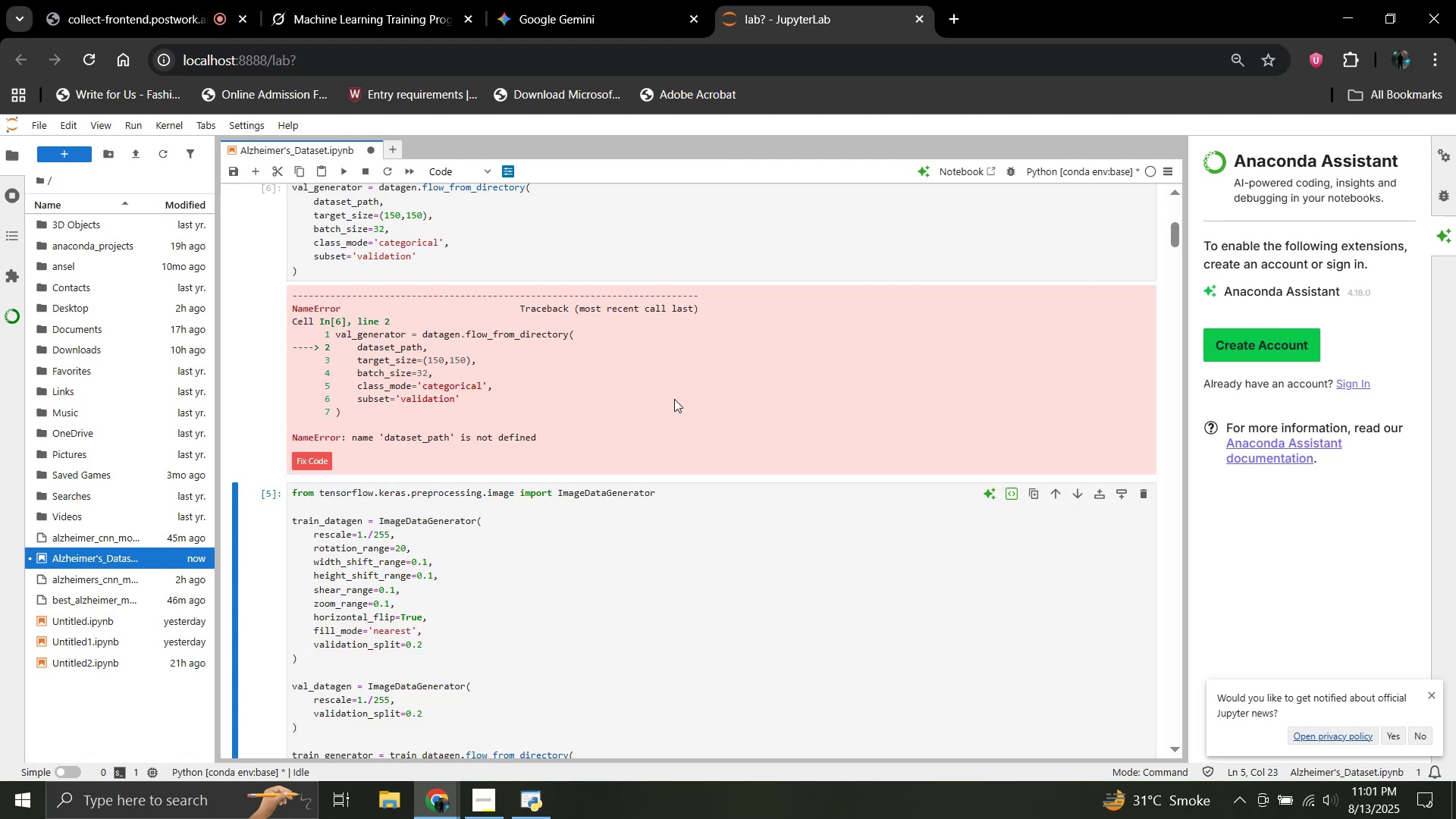 
scroll: coordinate [591, 431], scroll_direction: up, amount: 8.0
 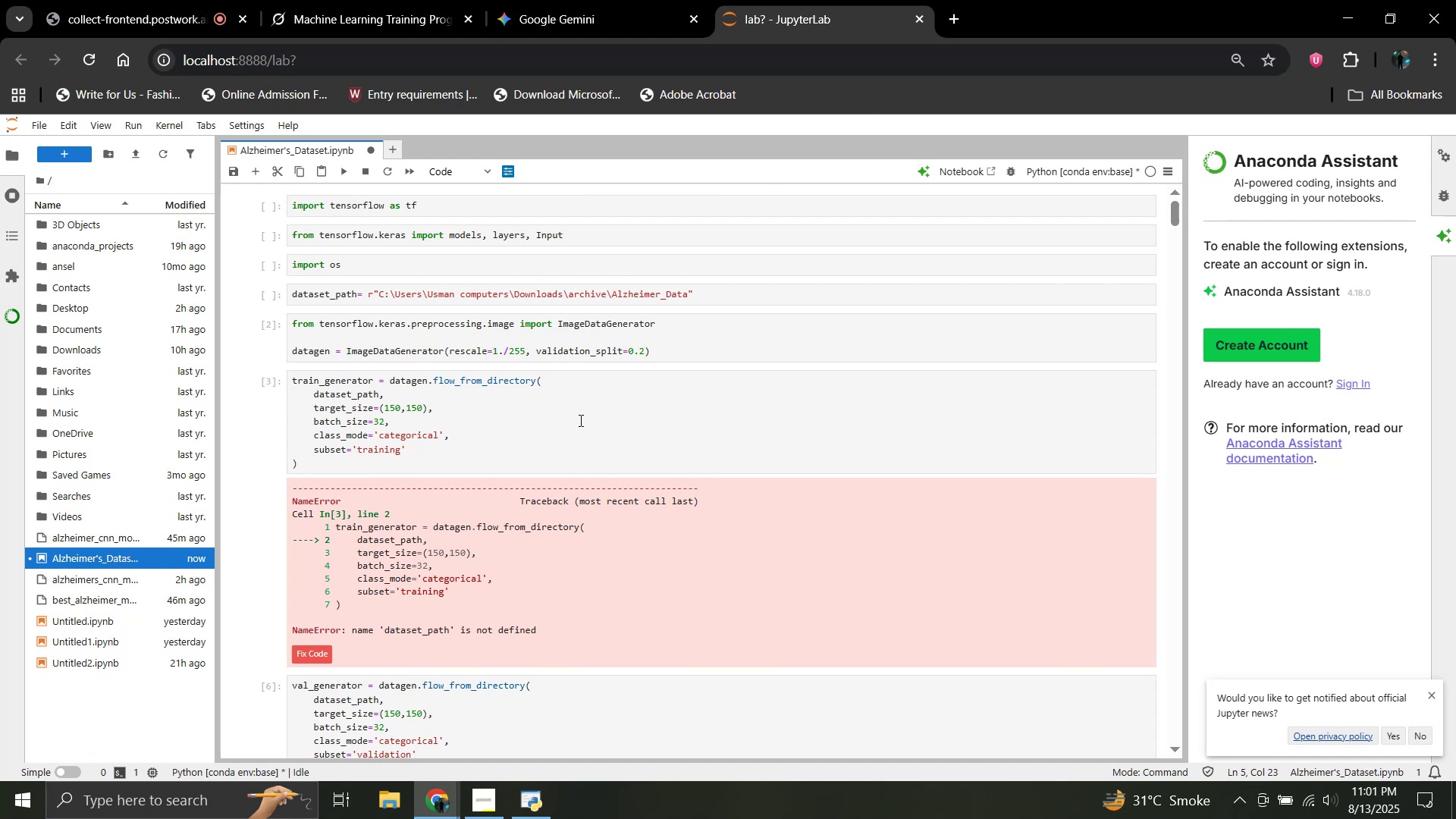 
left_click([579, 420])
 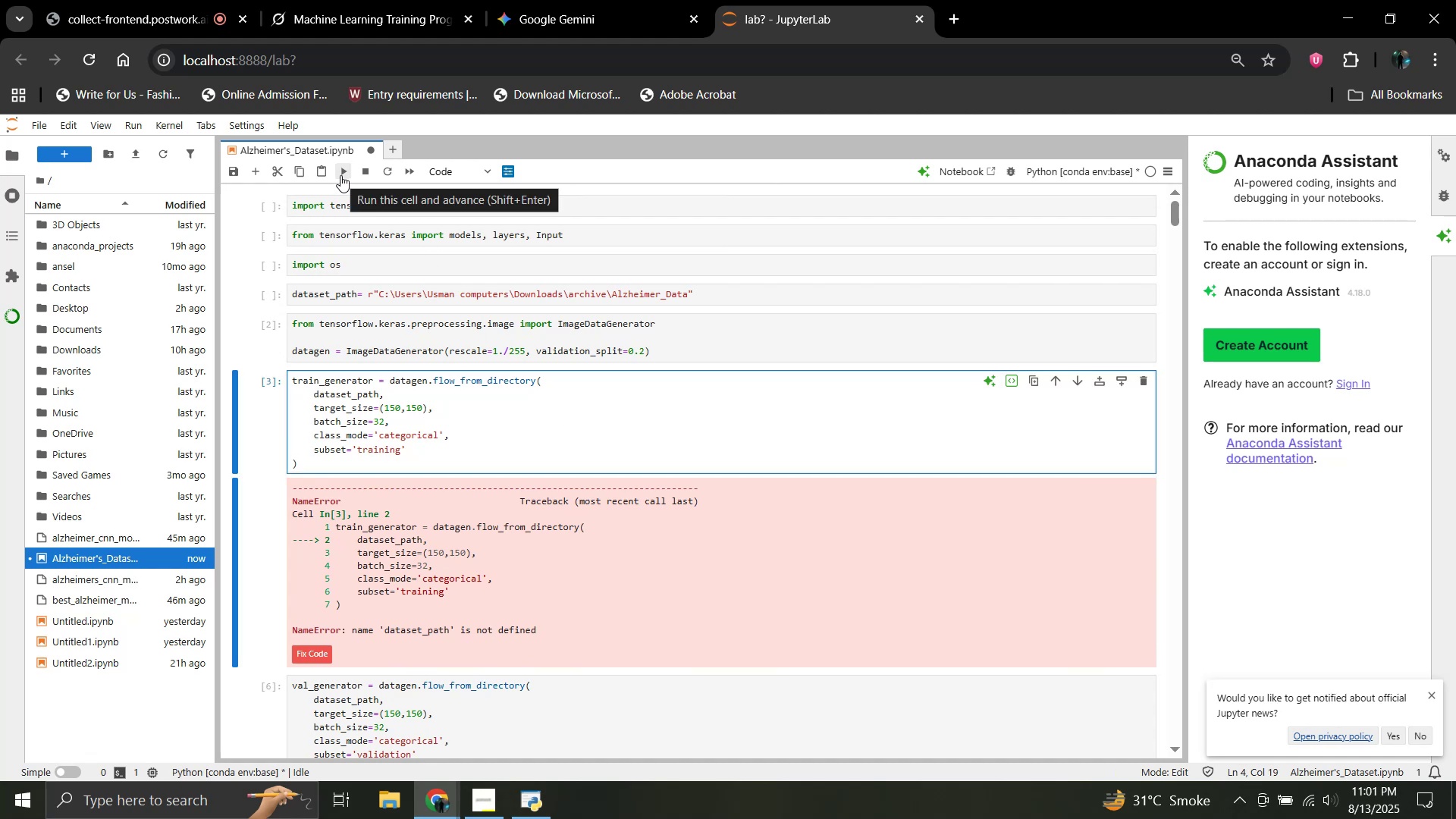 
left_click([340, 175])
 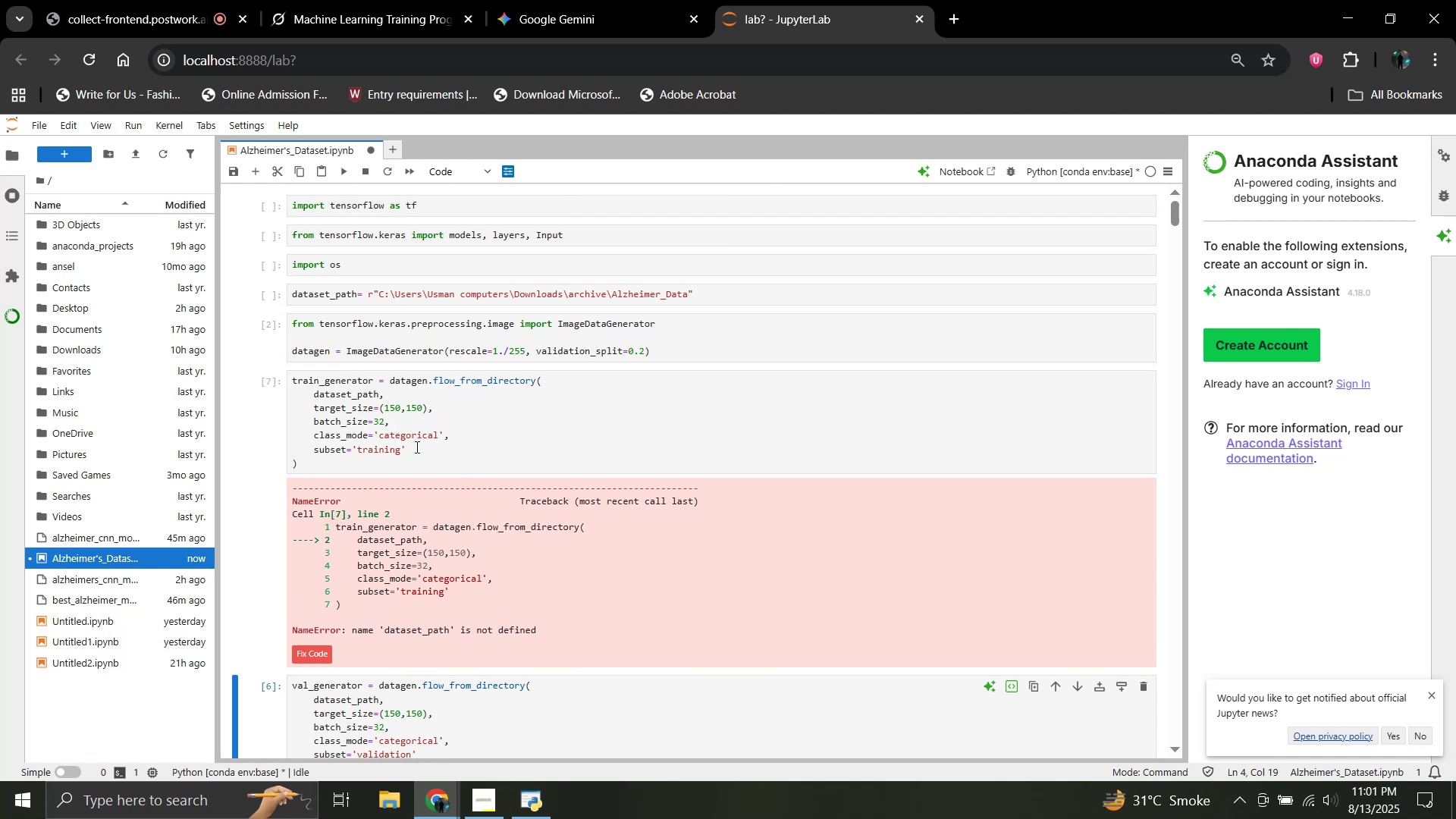 
scroll: coordinate [521, 562], scroll_direction: down, amount: 7.0
 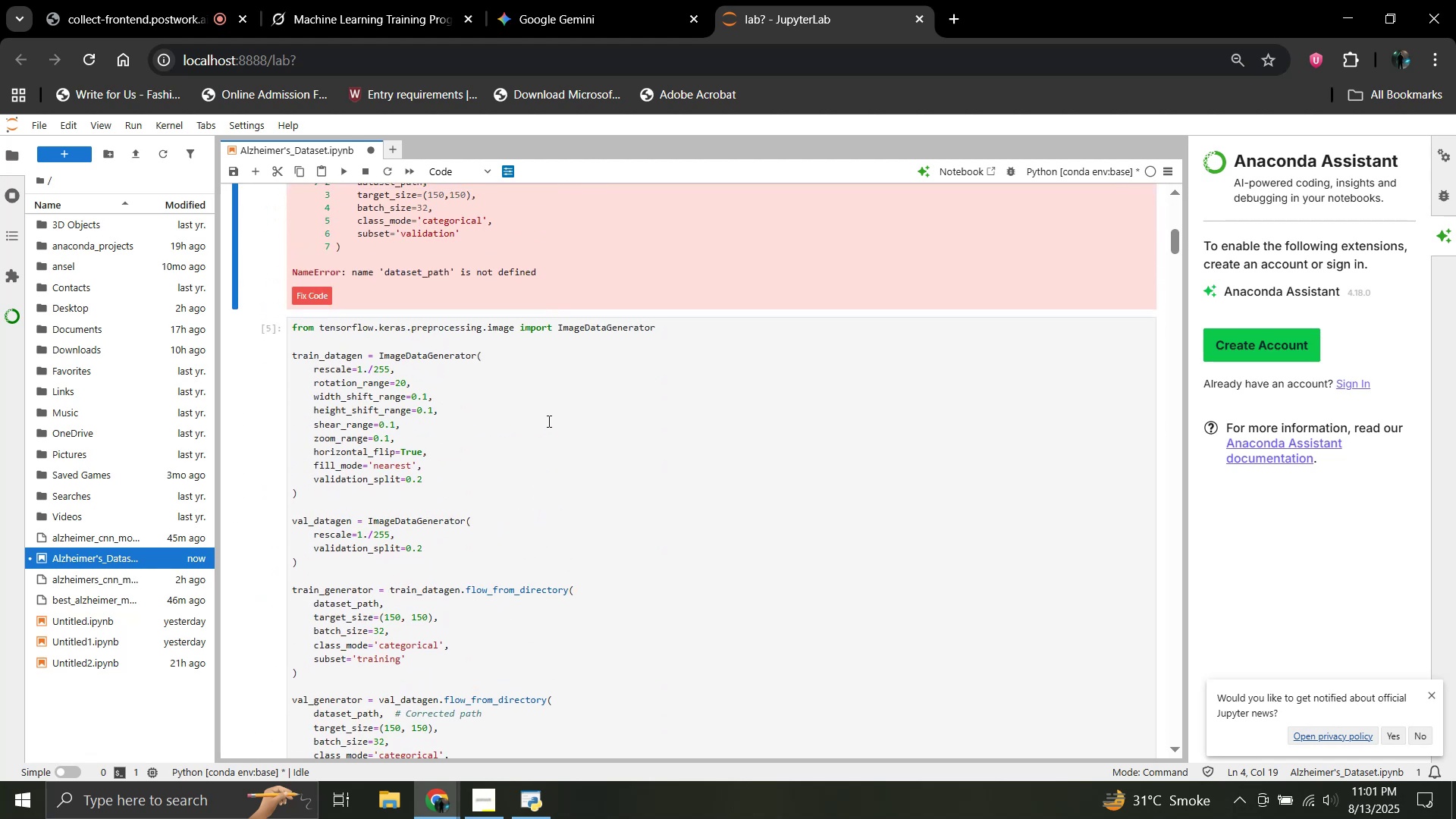 
left_click([548, 421])
 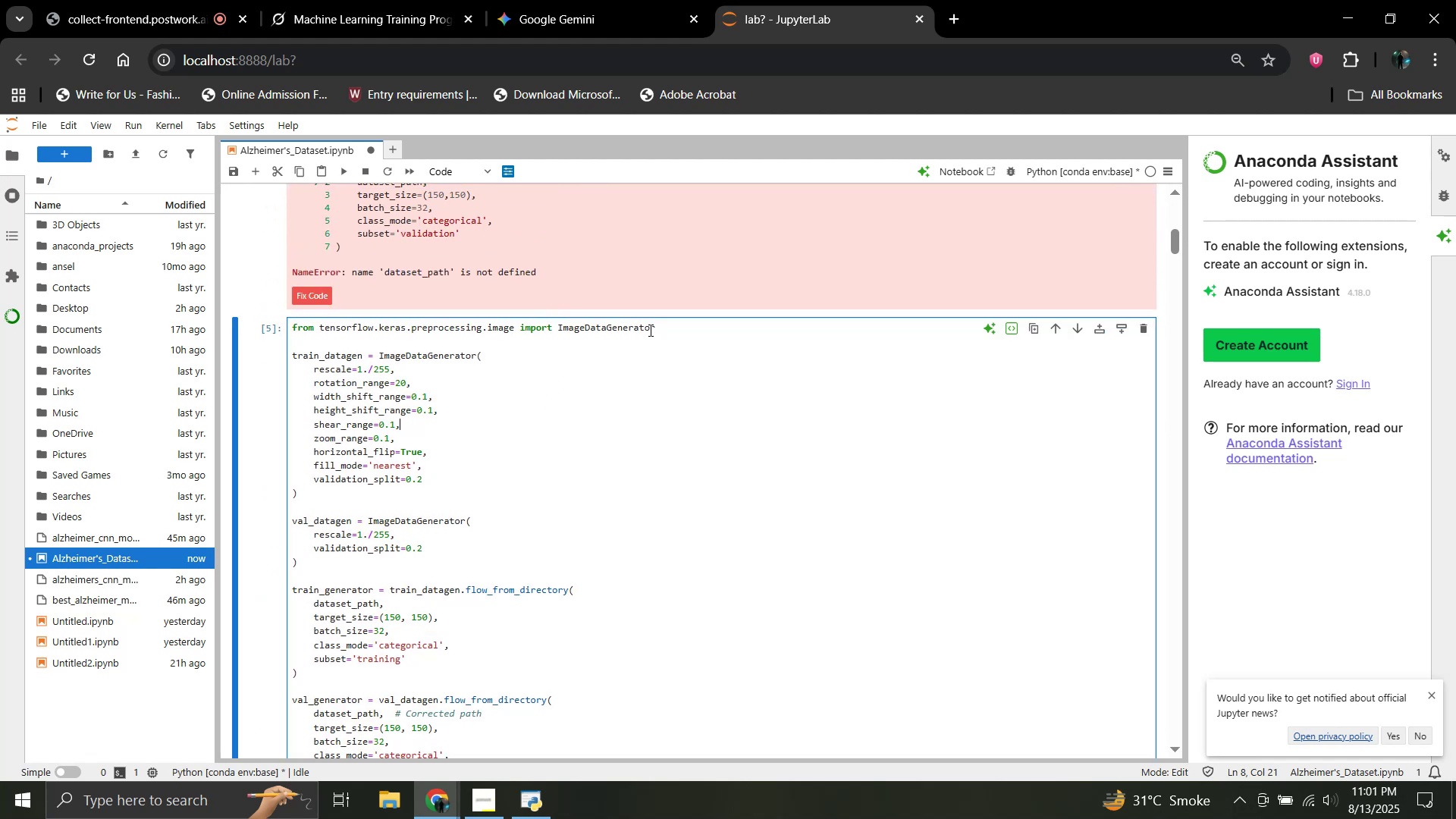 
left_click([667, 327])
 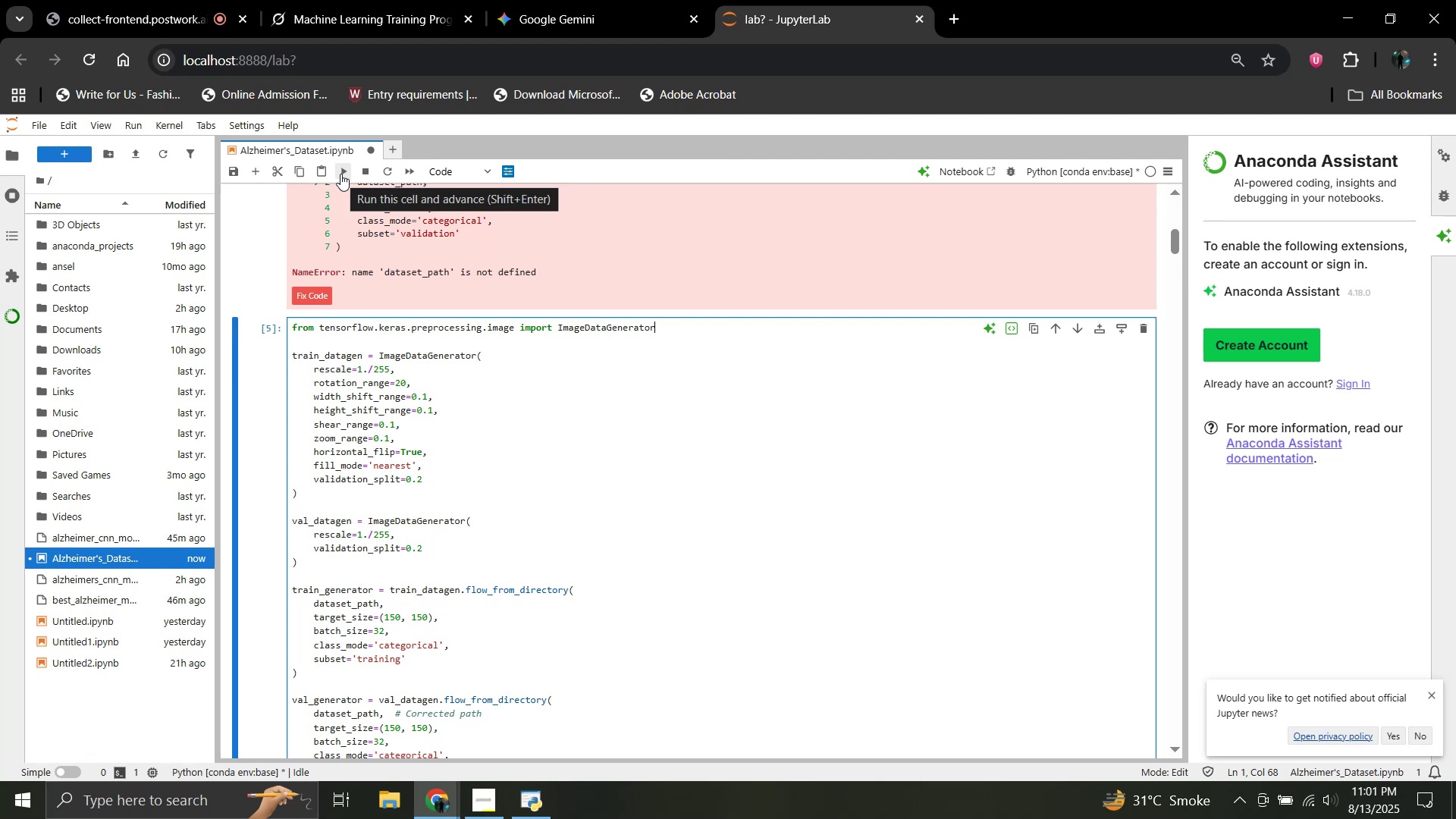 
left_click([340, 174])
 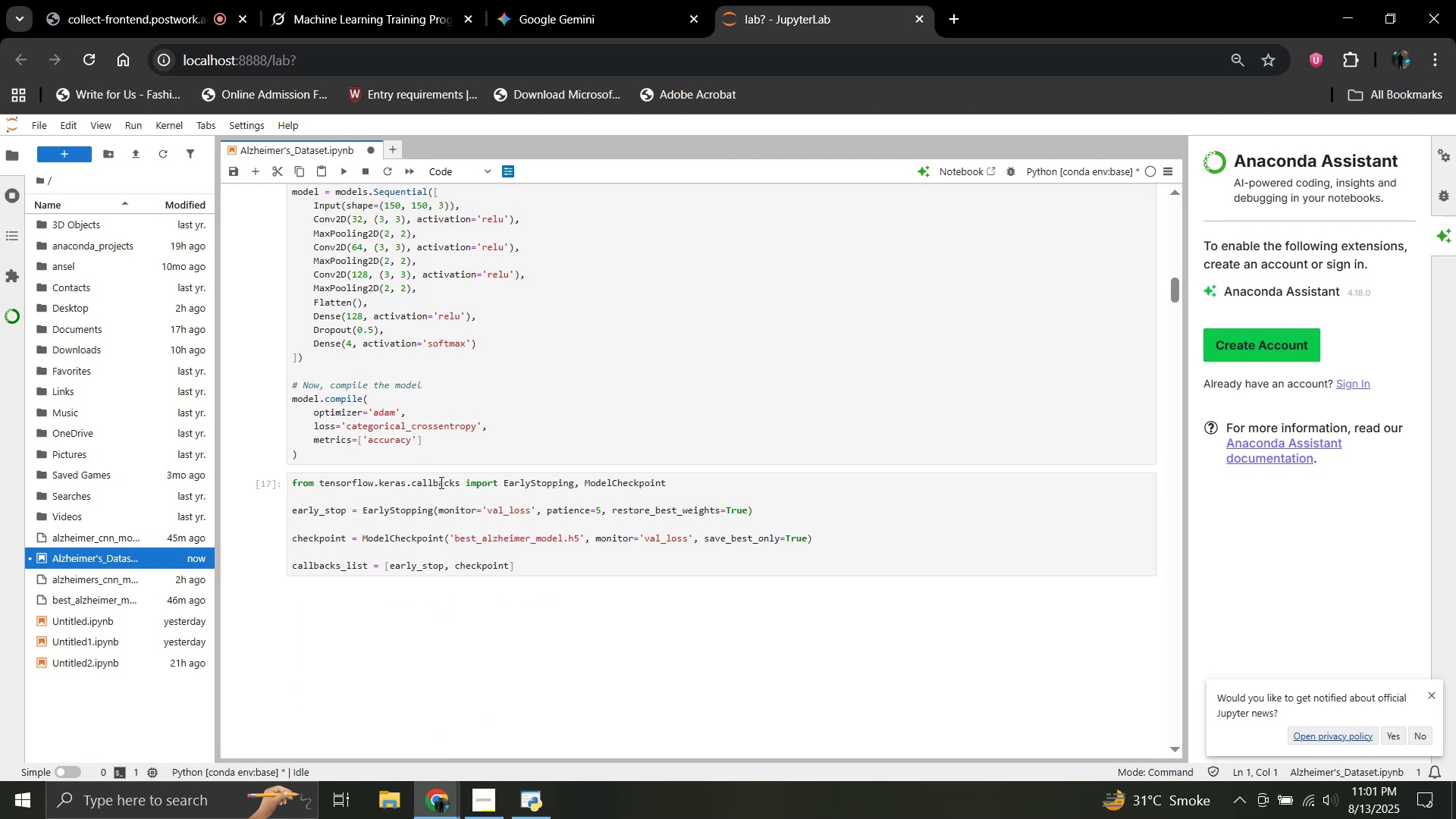 
scroll: coordinate [494, 504], scroll_direction: up, amount: 22.0
 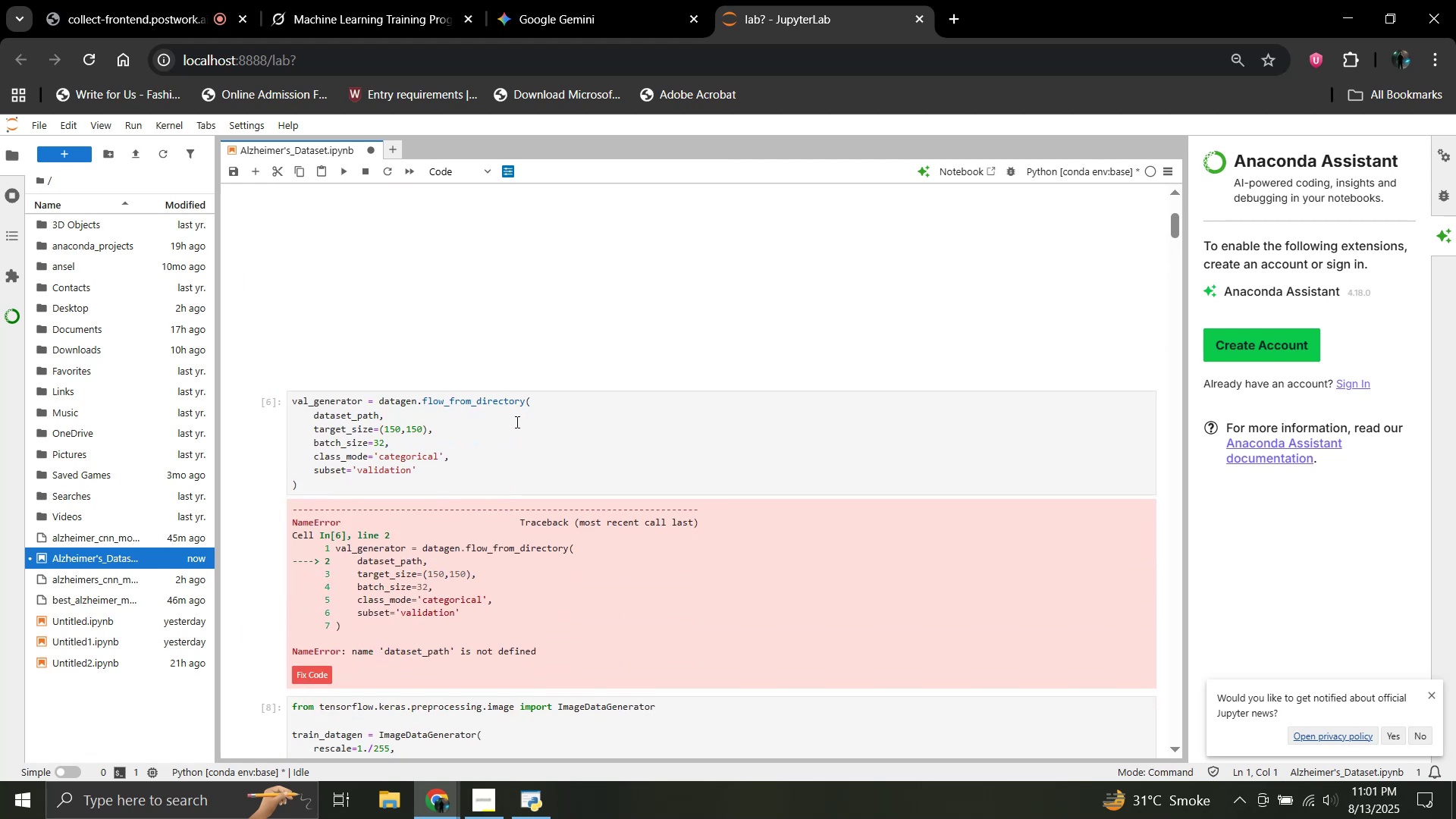 
left_click([516, 422])
 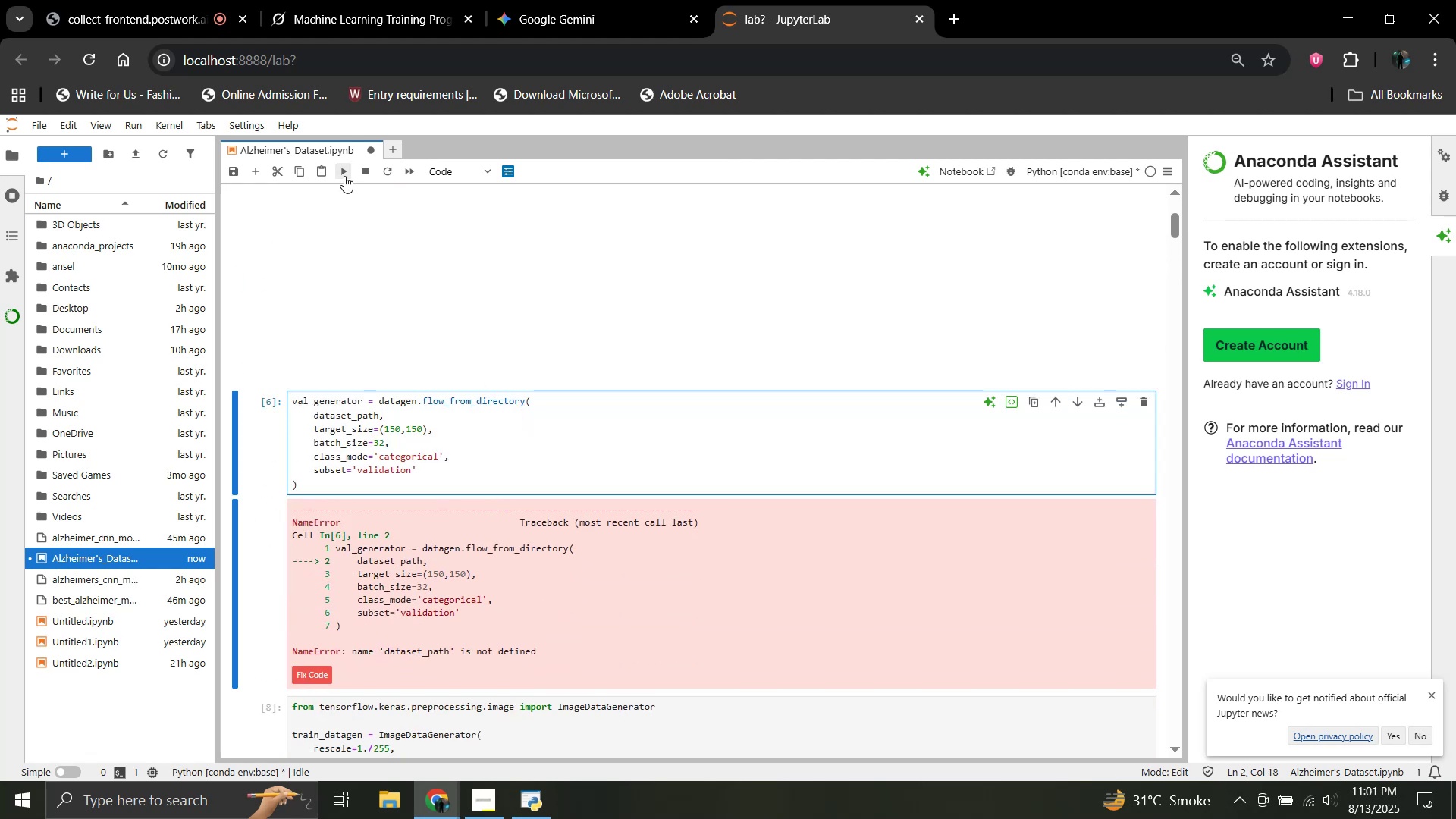 
left_click([344, 176])
 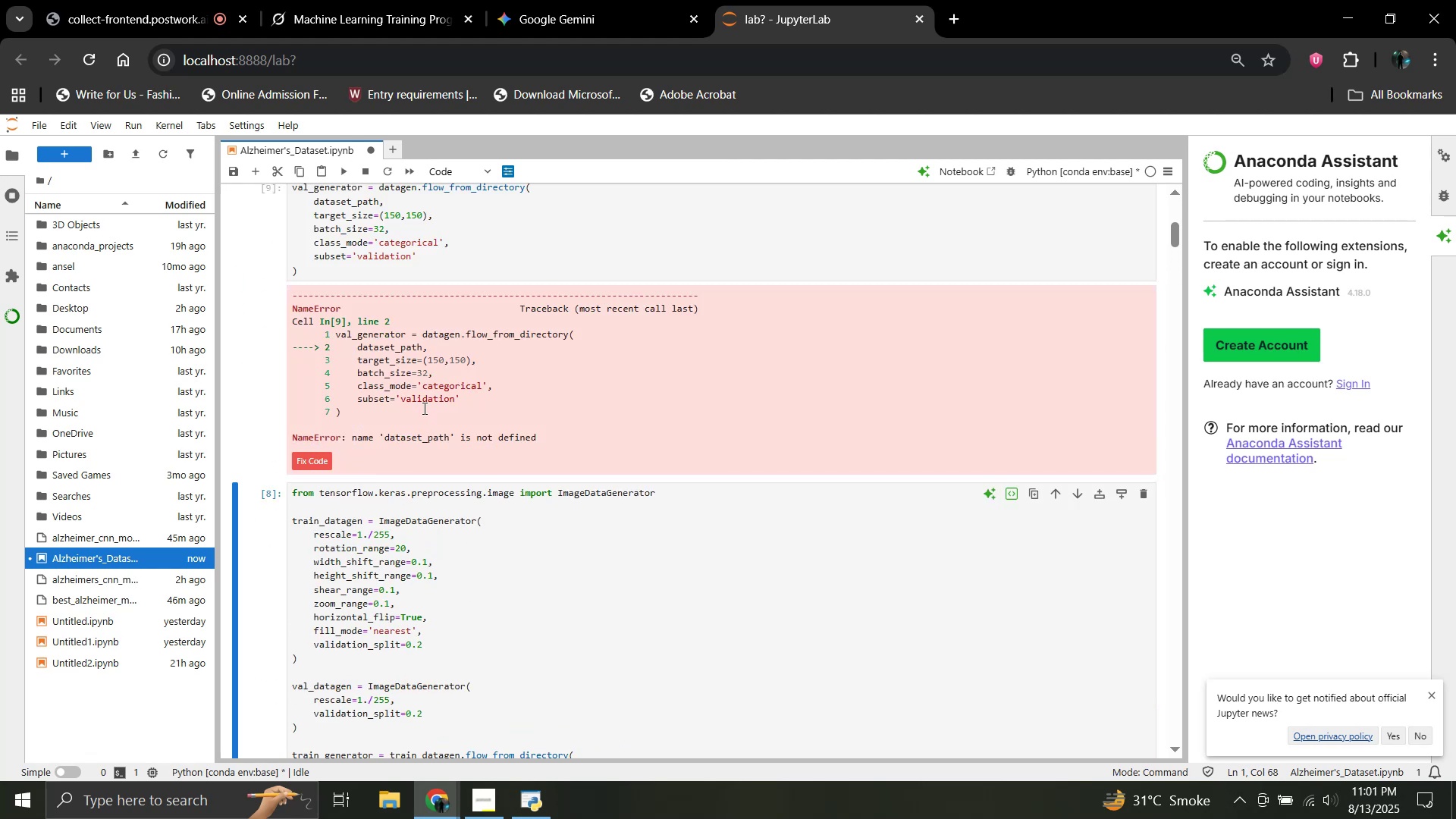 
scroll: coordinate [438, 453], scroll_direction: up, amount: 5.0
 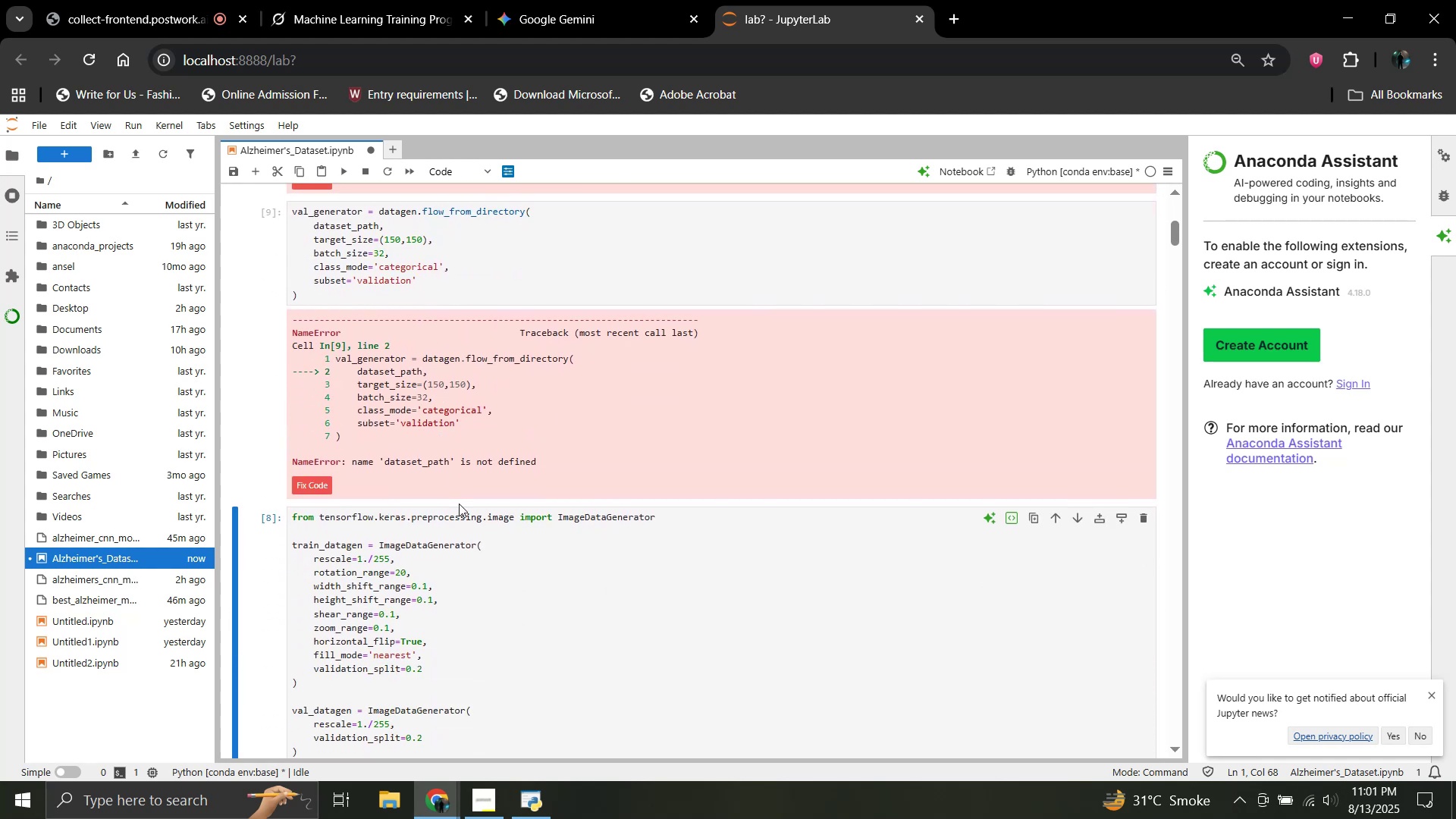 
scroll: coordinate [591, 543], scroll_direction: down, amount: 11.0
 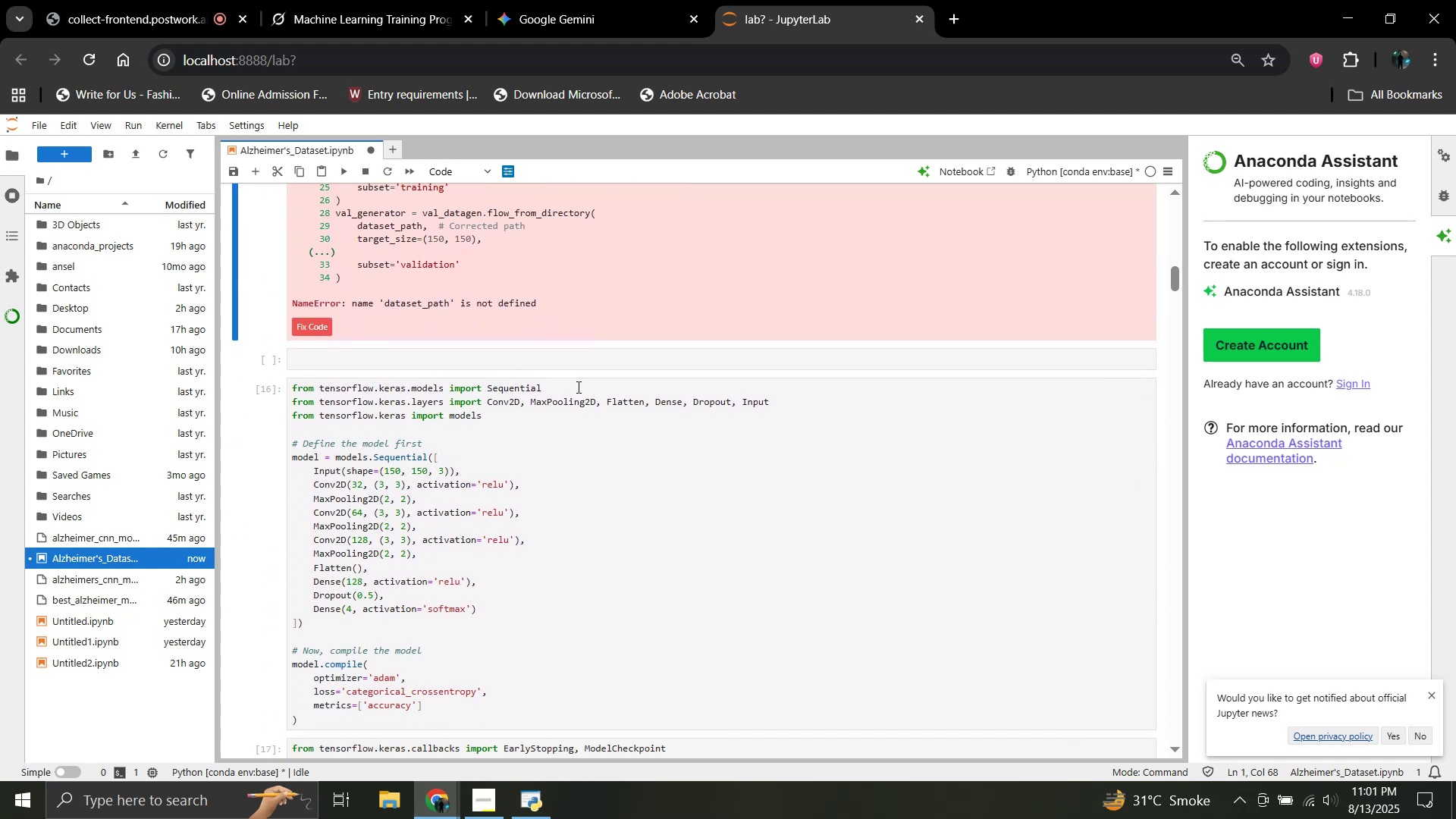 
left_click([574, 392])
 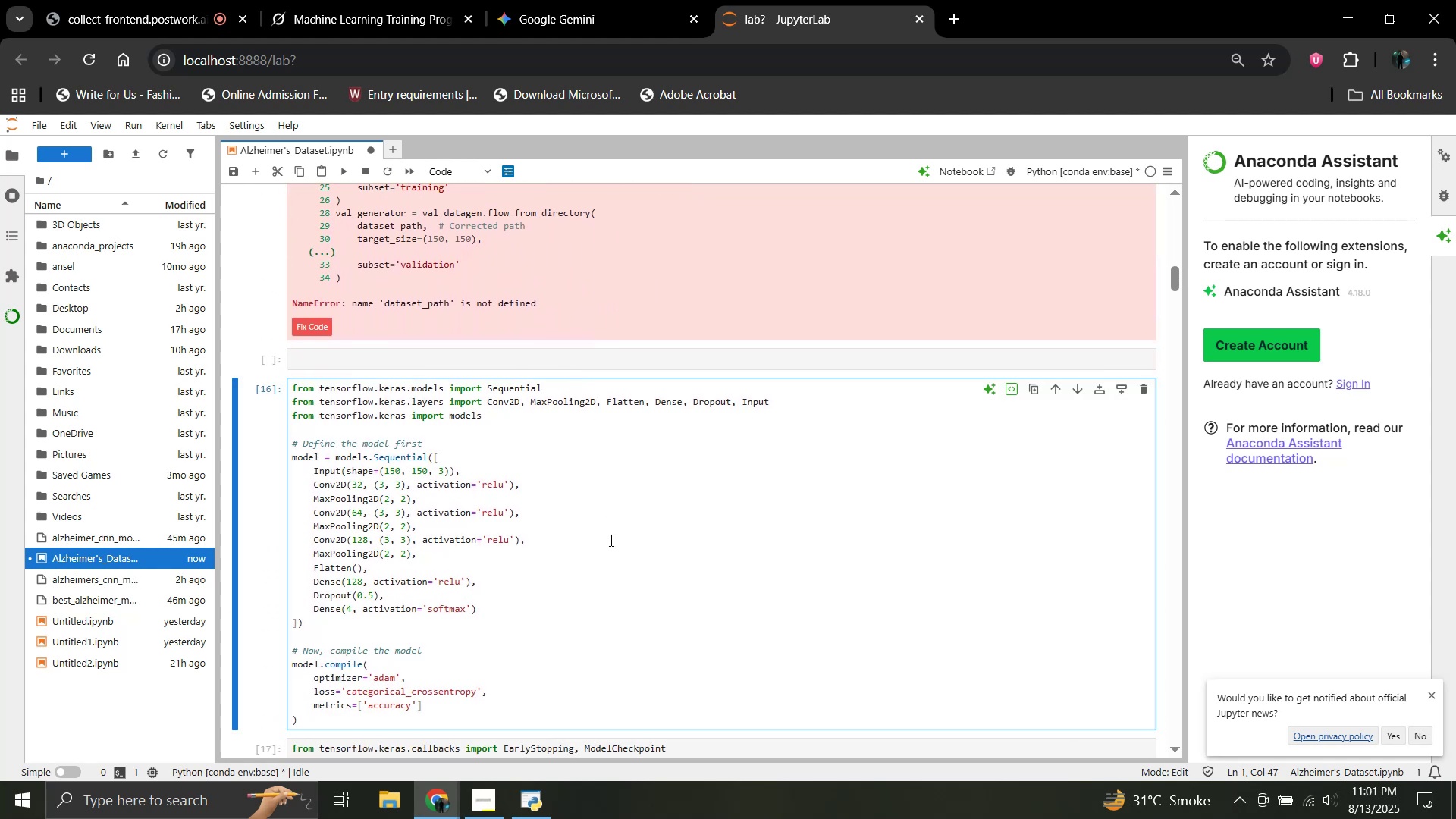 
scroll: coordinate [610, 540], scroll_direction: down, amount: 2.0
 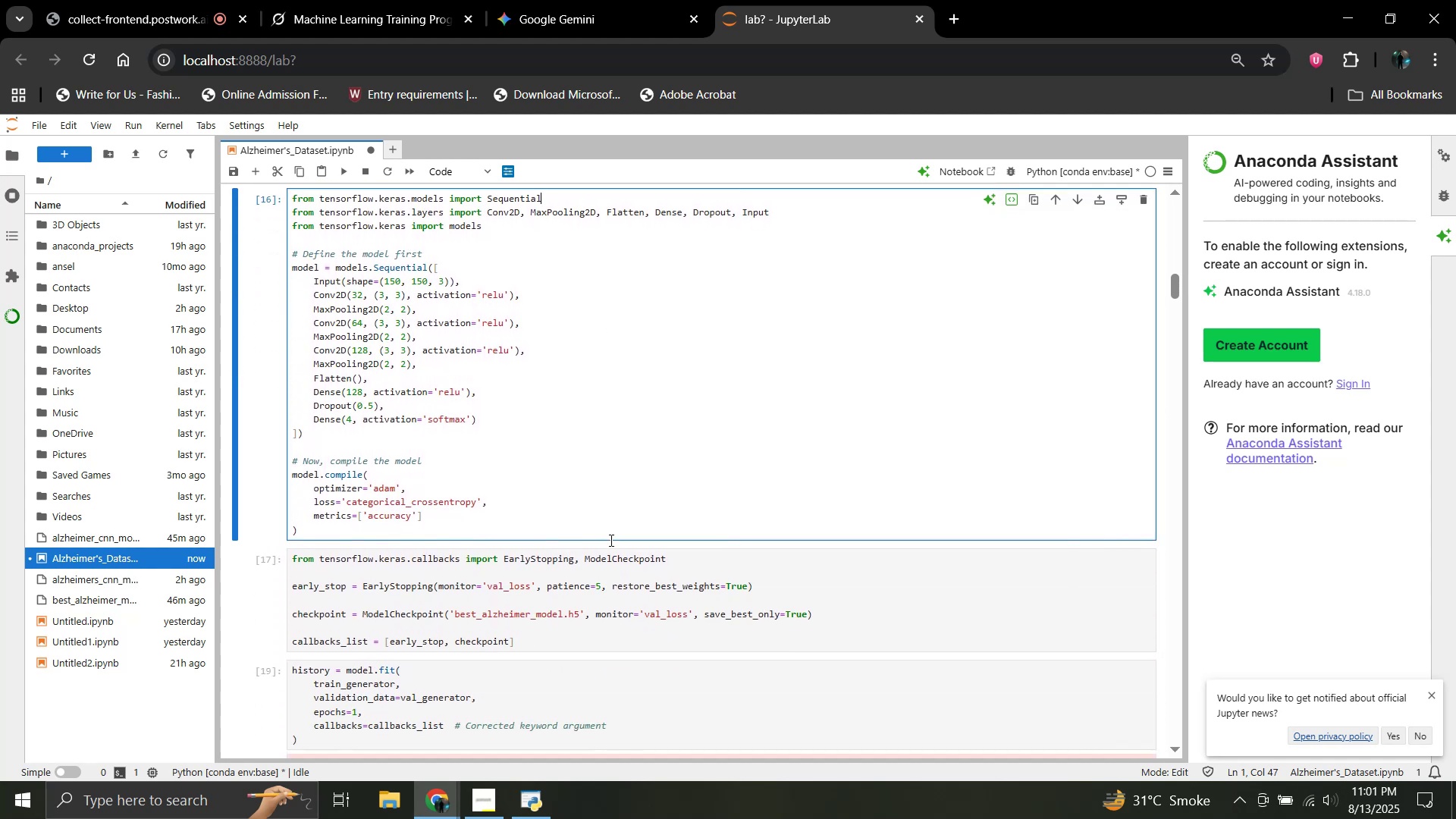 
scroll: coordinate [610, 540], scroll_direction: up, amount: 2.0
 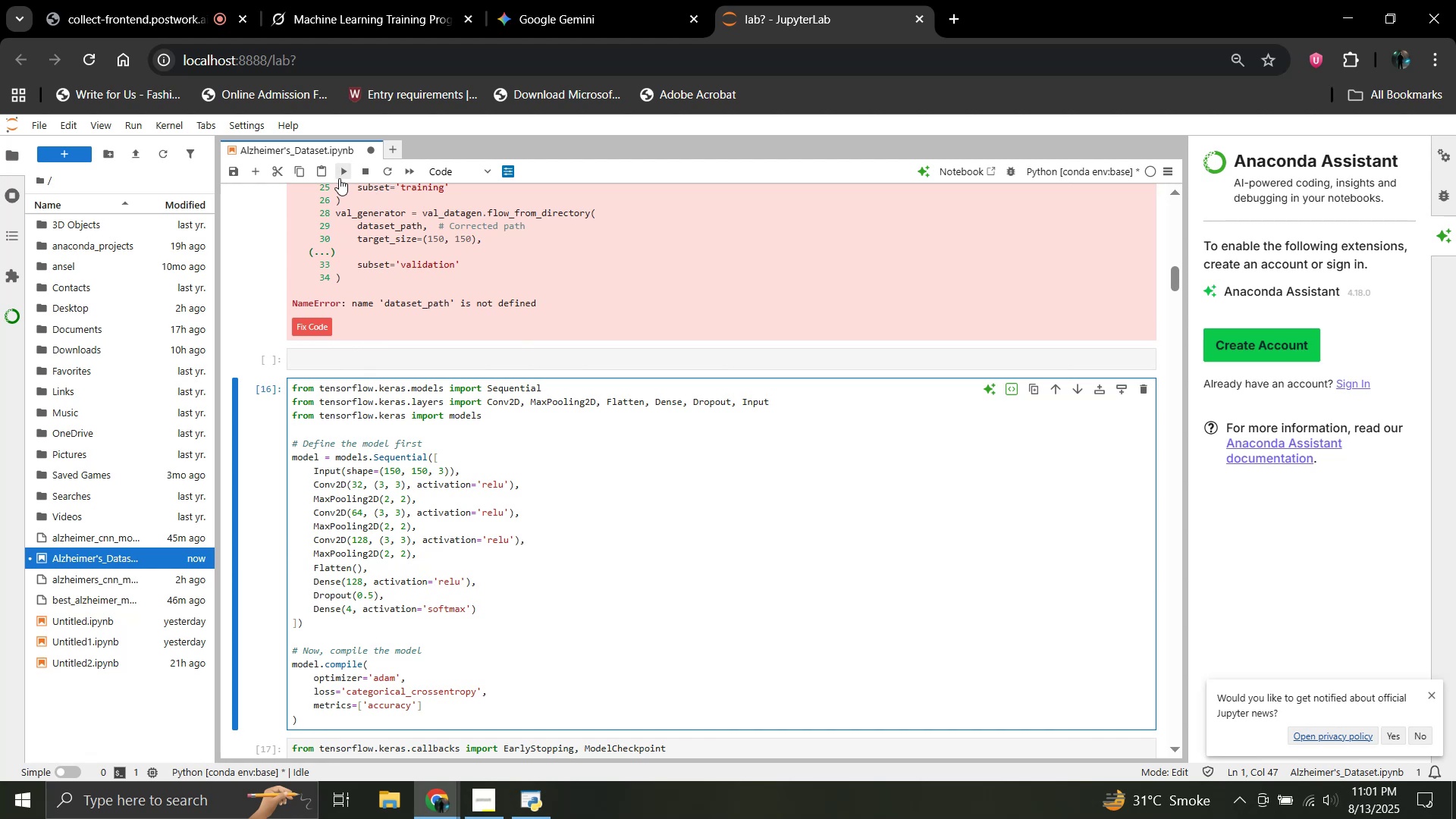 
left_click([339, 178])
 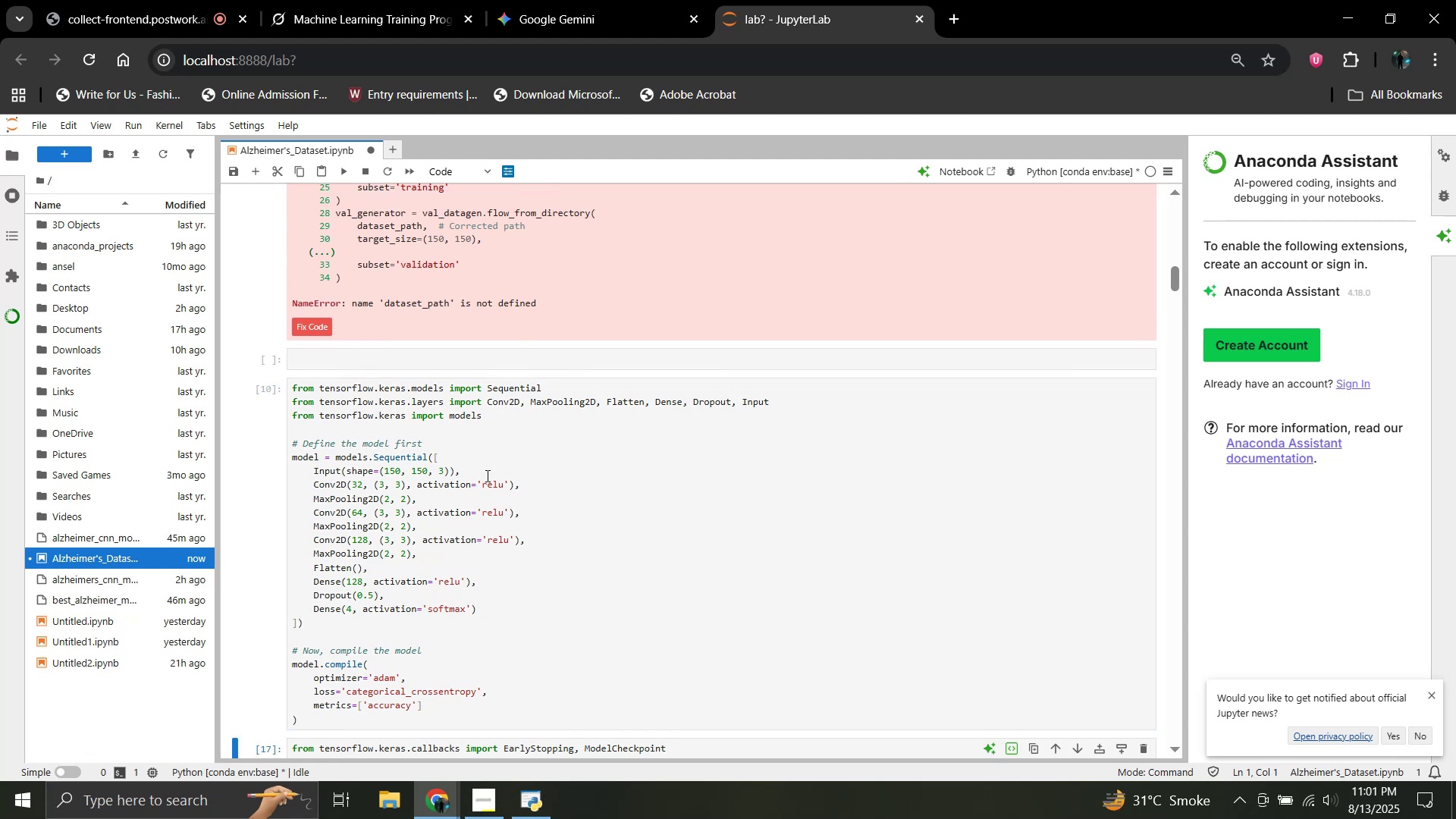 
scroll: coordinate [670, 472], scroll_direction: down, amount: 5.0
 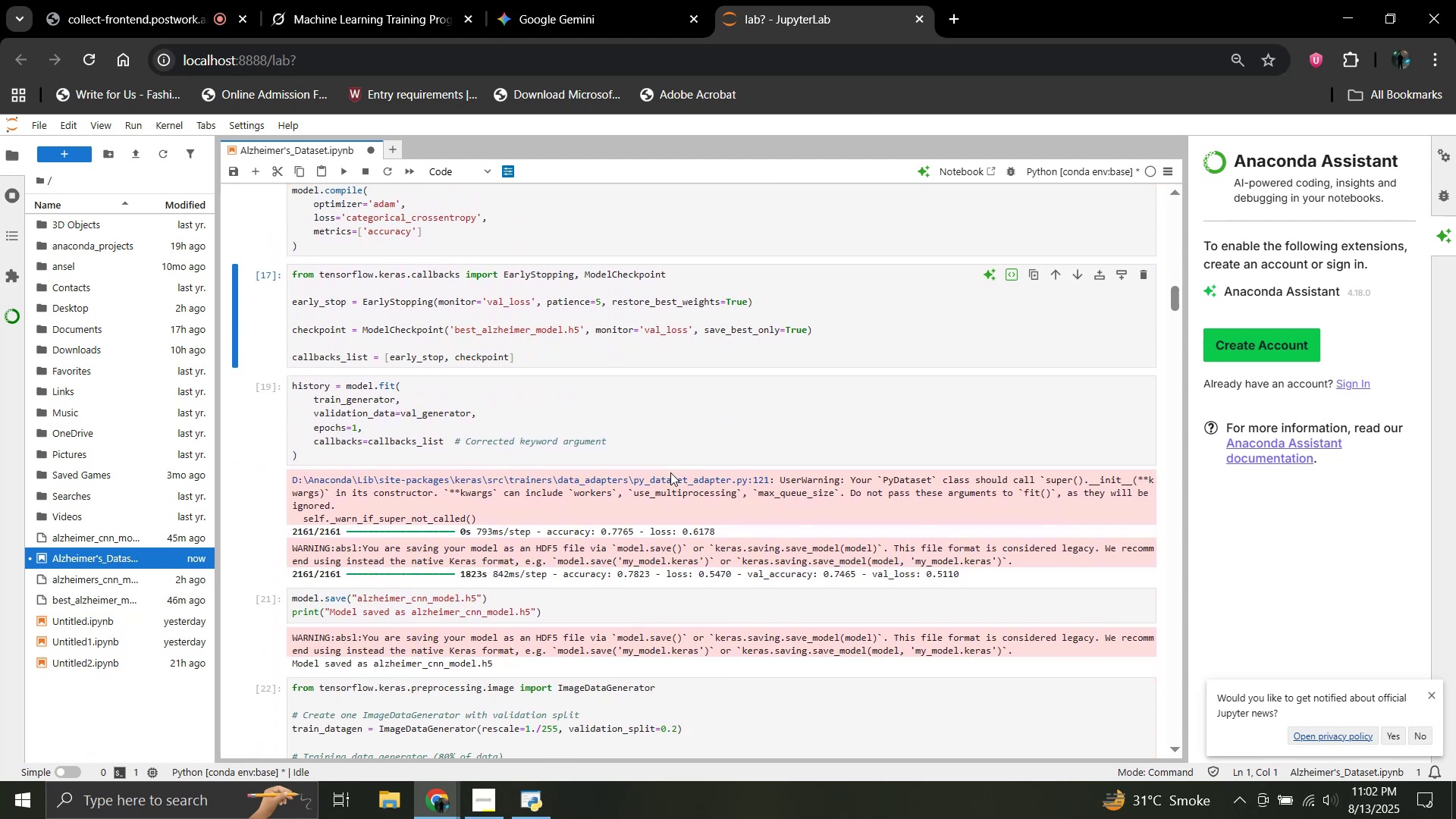 
scroll: coordinate [670, 472], scroll_direction: up, amount: 4.0
 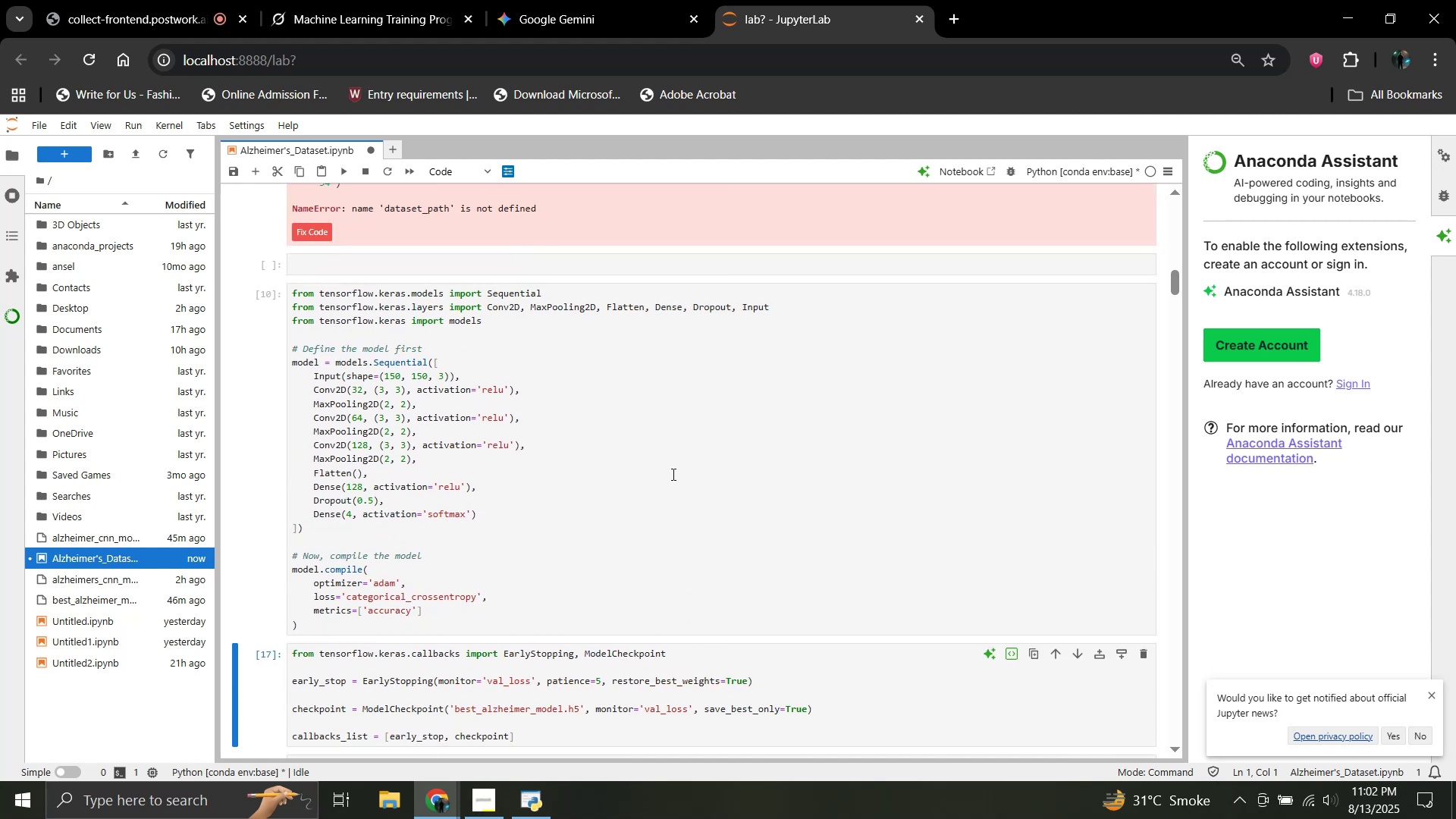 
scroll: coordinate [686, 496], scroll_direction: down, amount: 1.0
 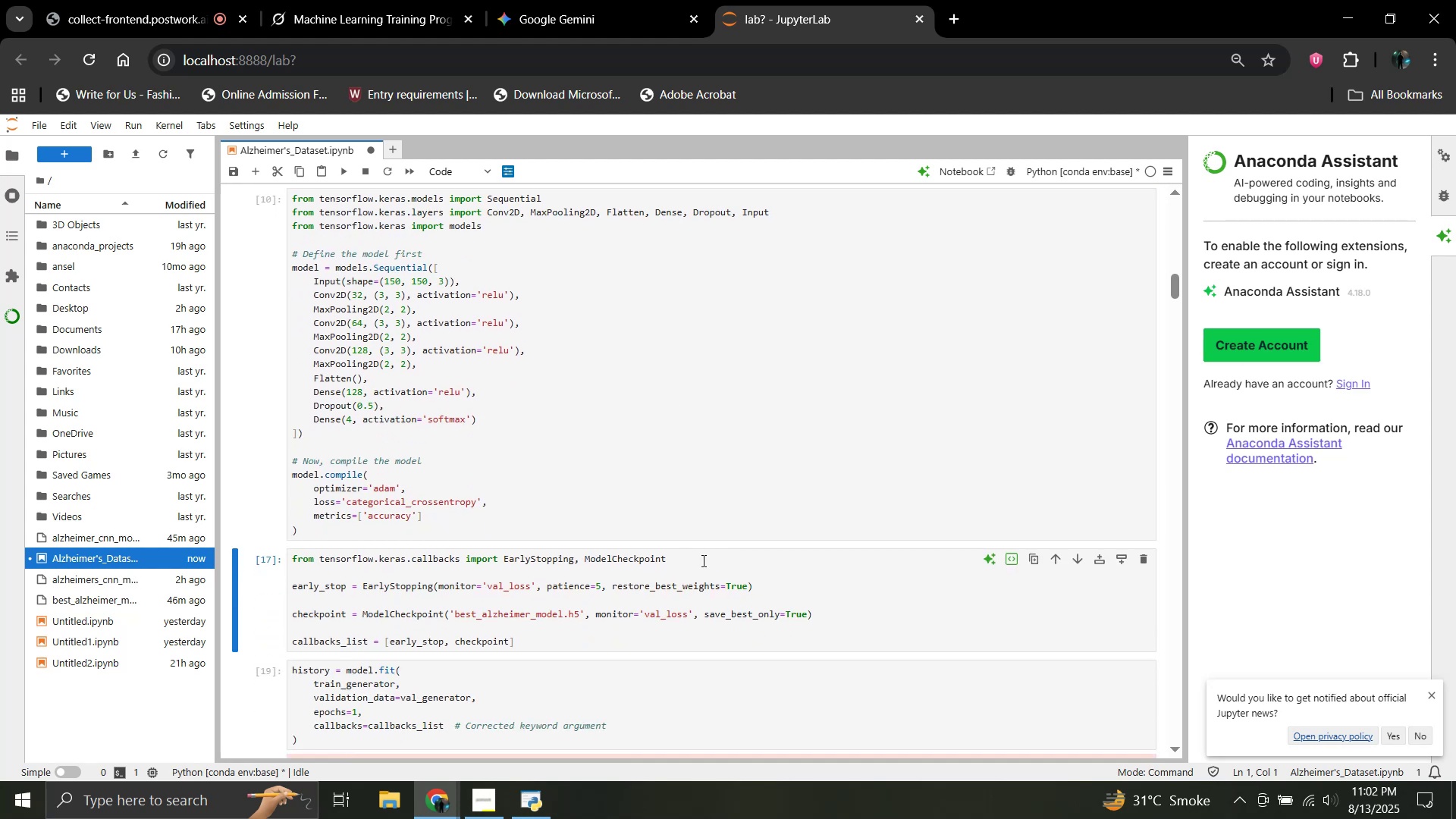 
left_click([702, 560])
 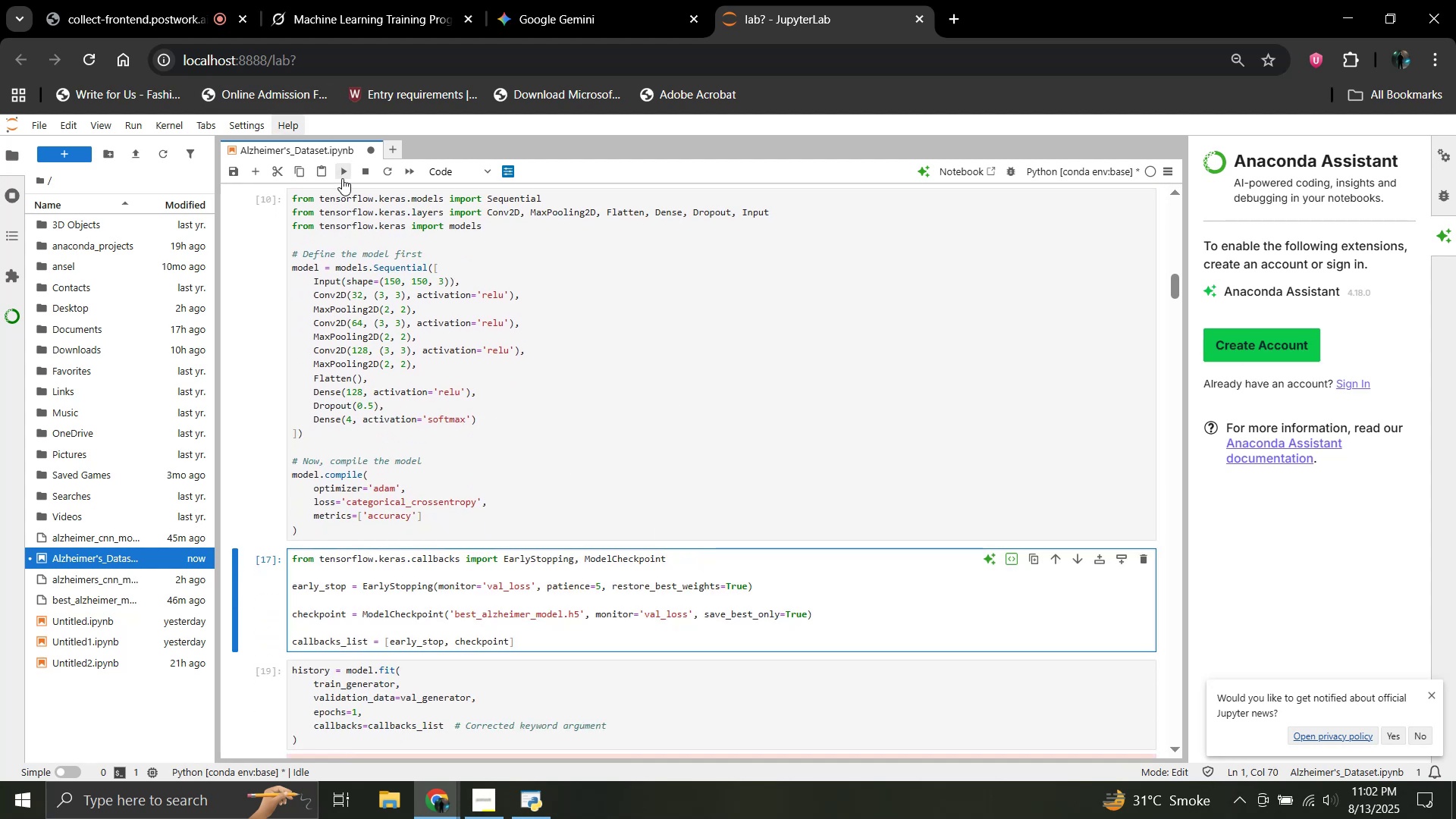 
left_click([342, 178])
 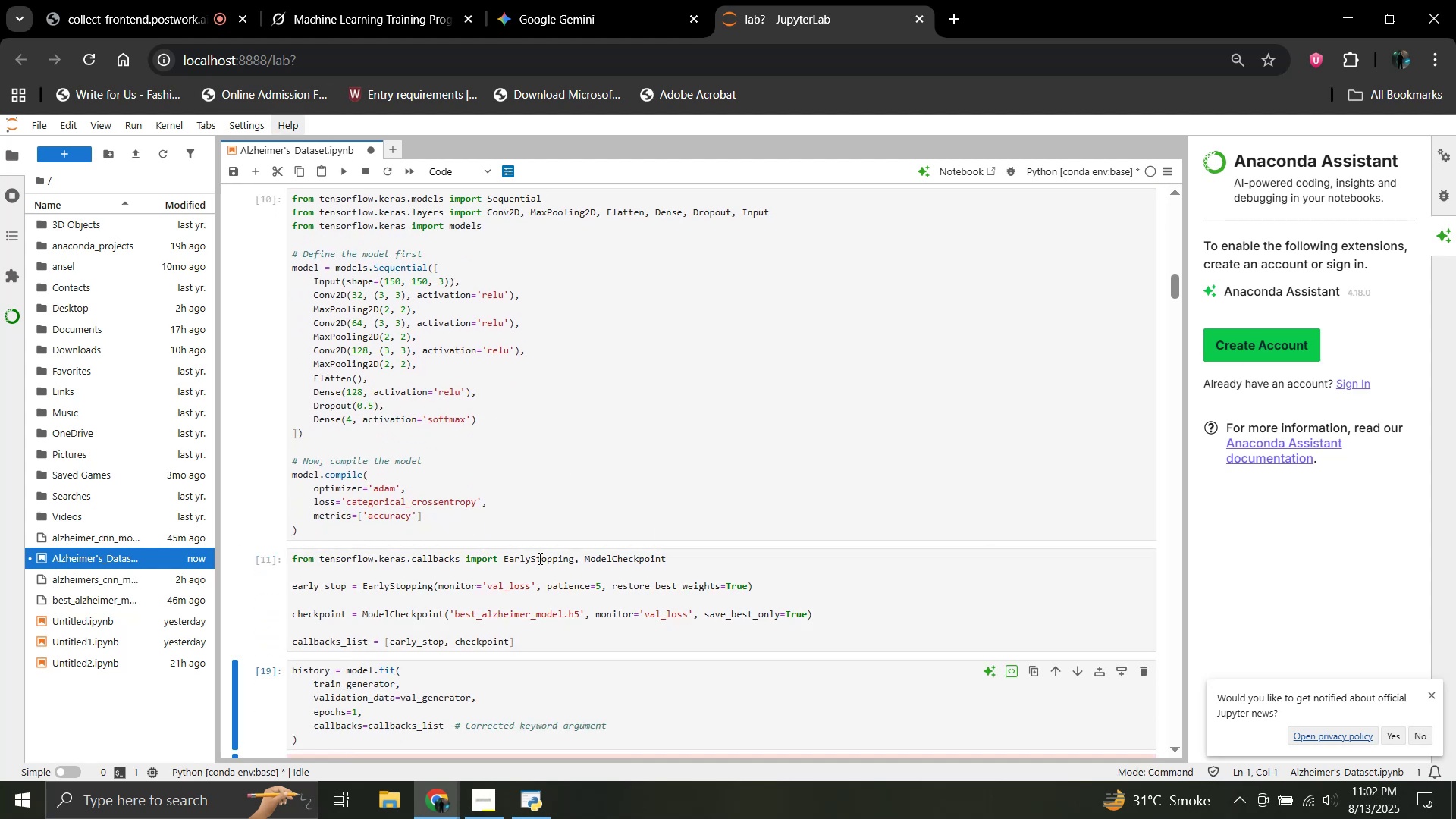 
scroll: coordinate [572, 592], scroll_direction: down, amount: 2.0
 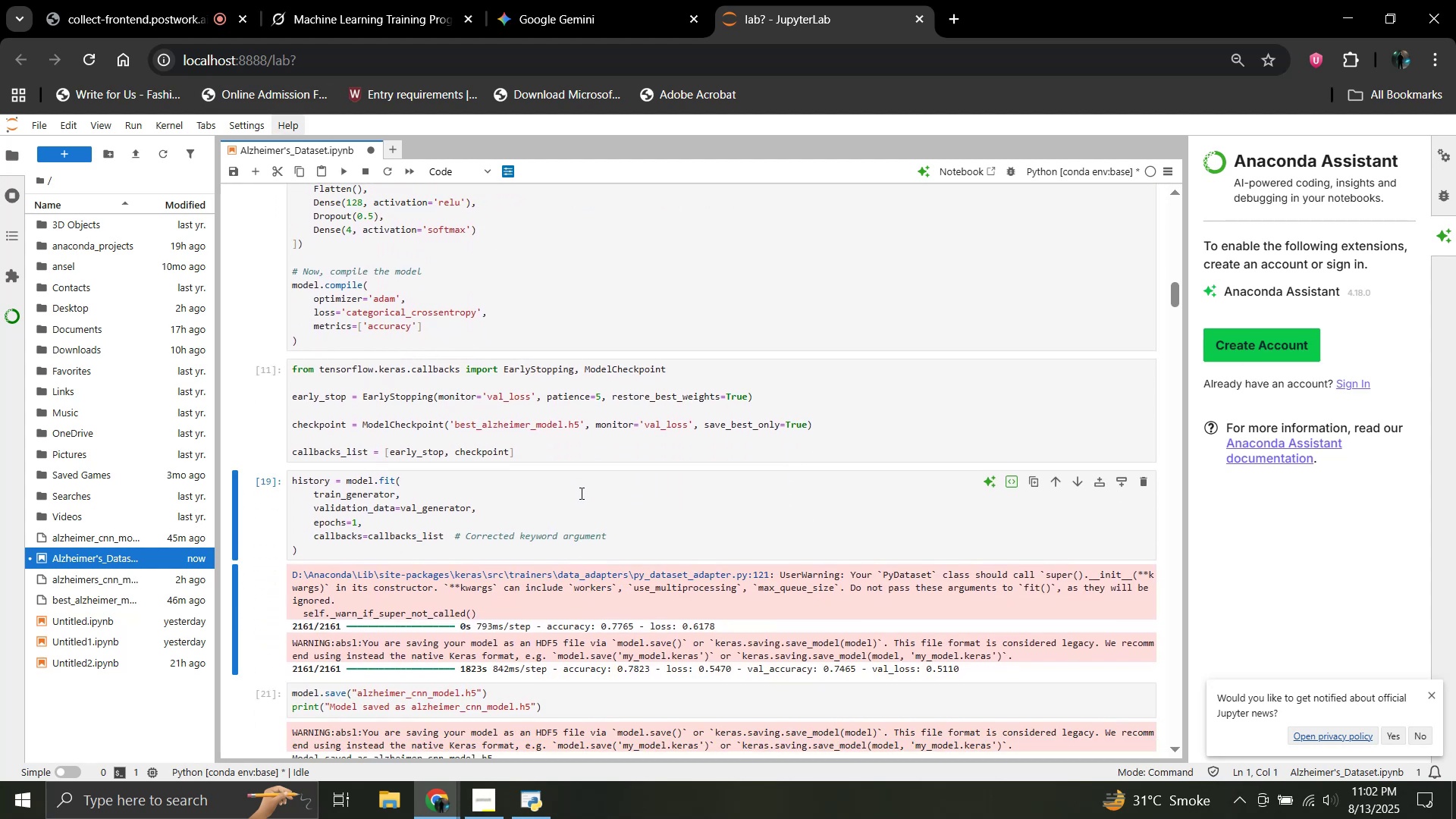 
left_click([580, 493])
 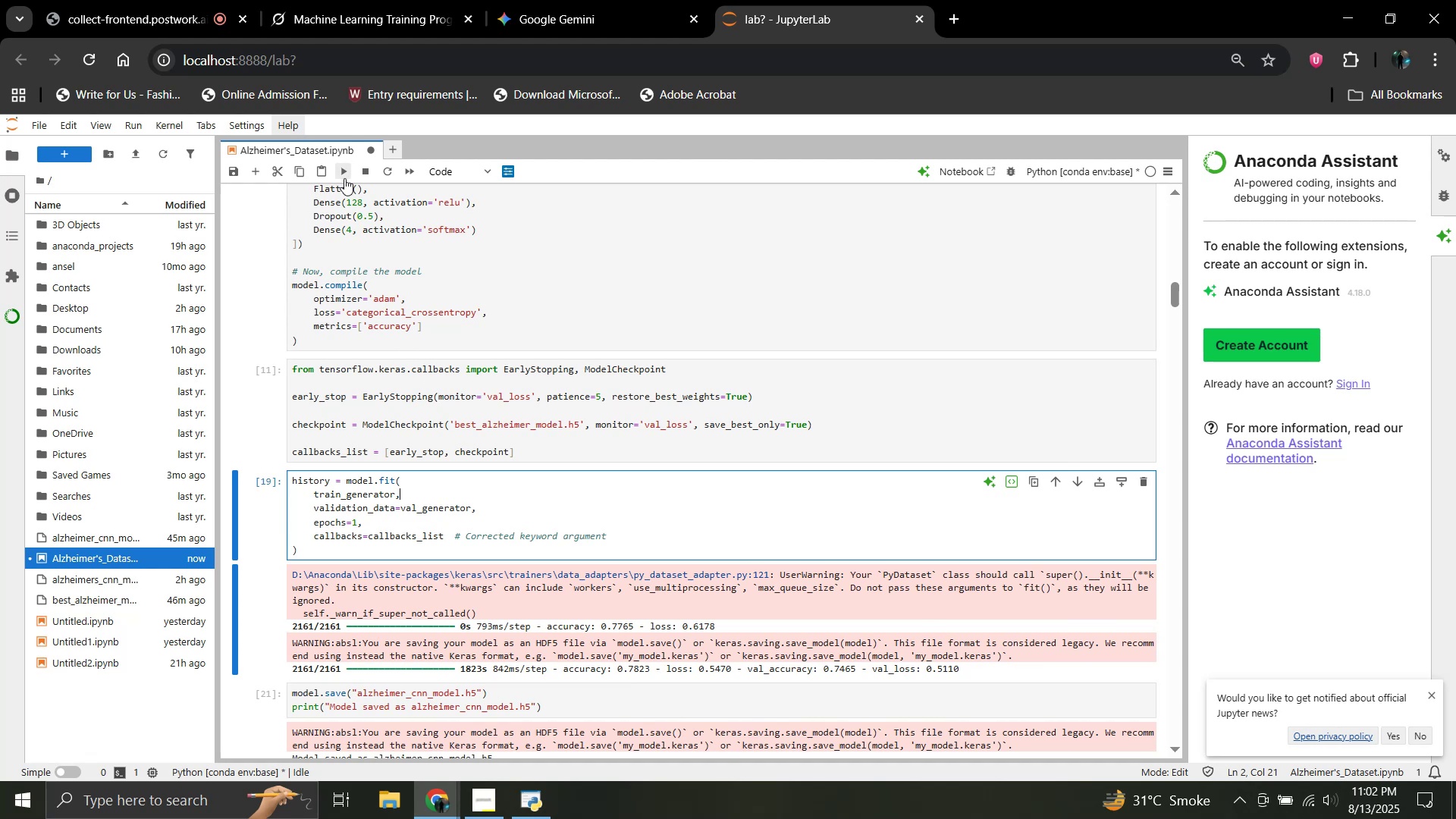 
left_click([344, 176])
 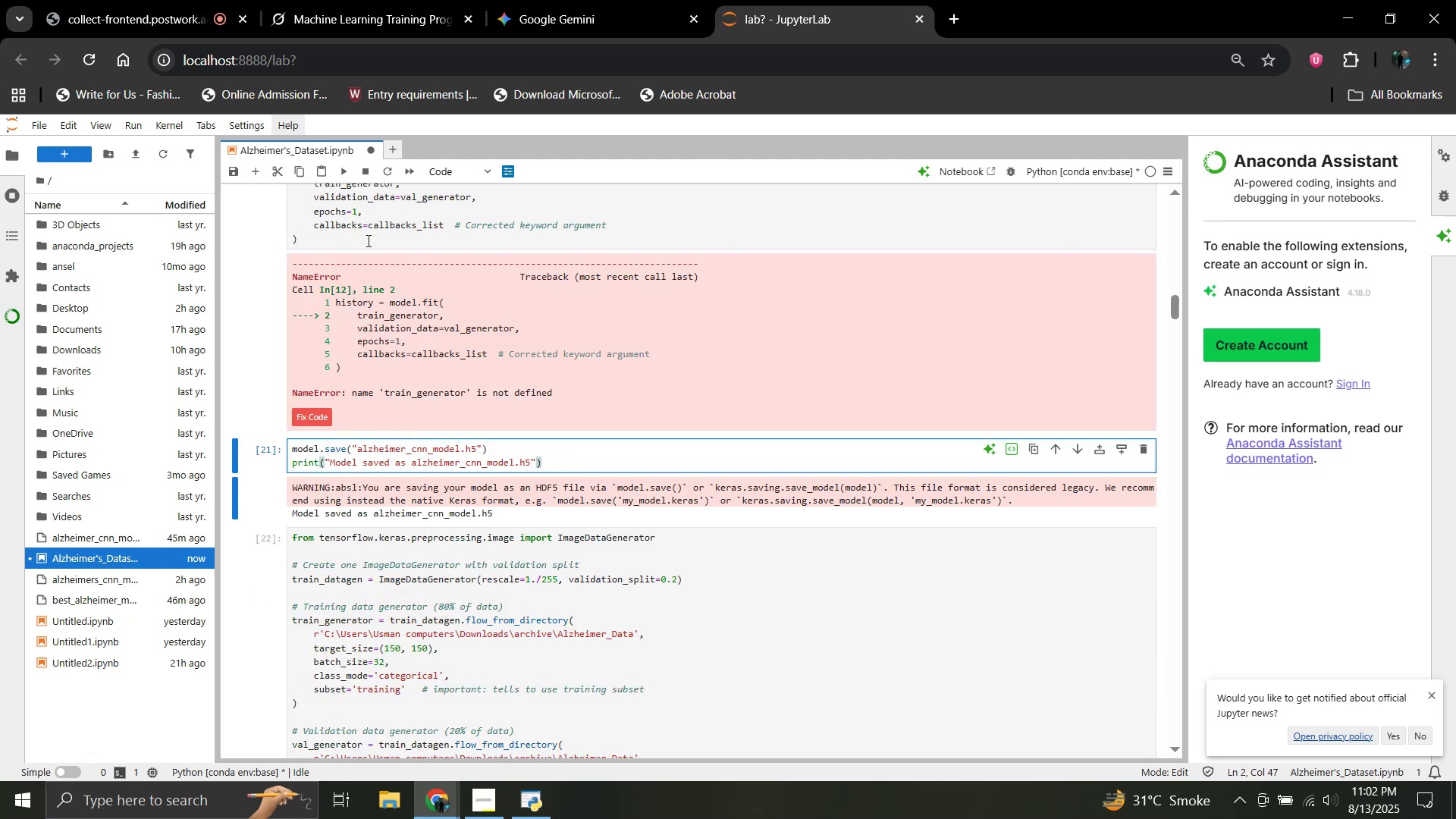 
mouse_move([346, 197])
 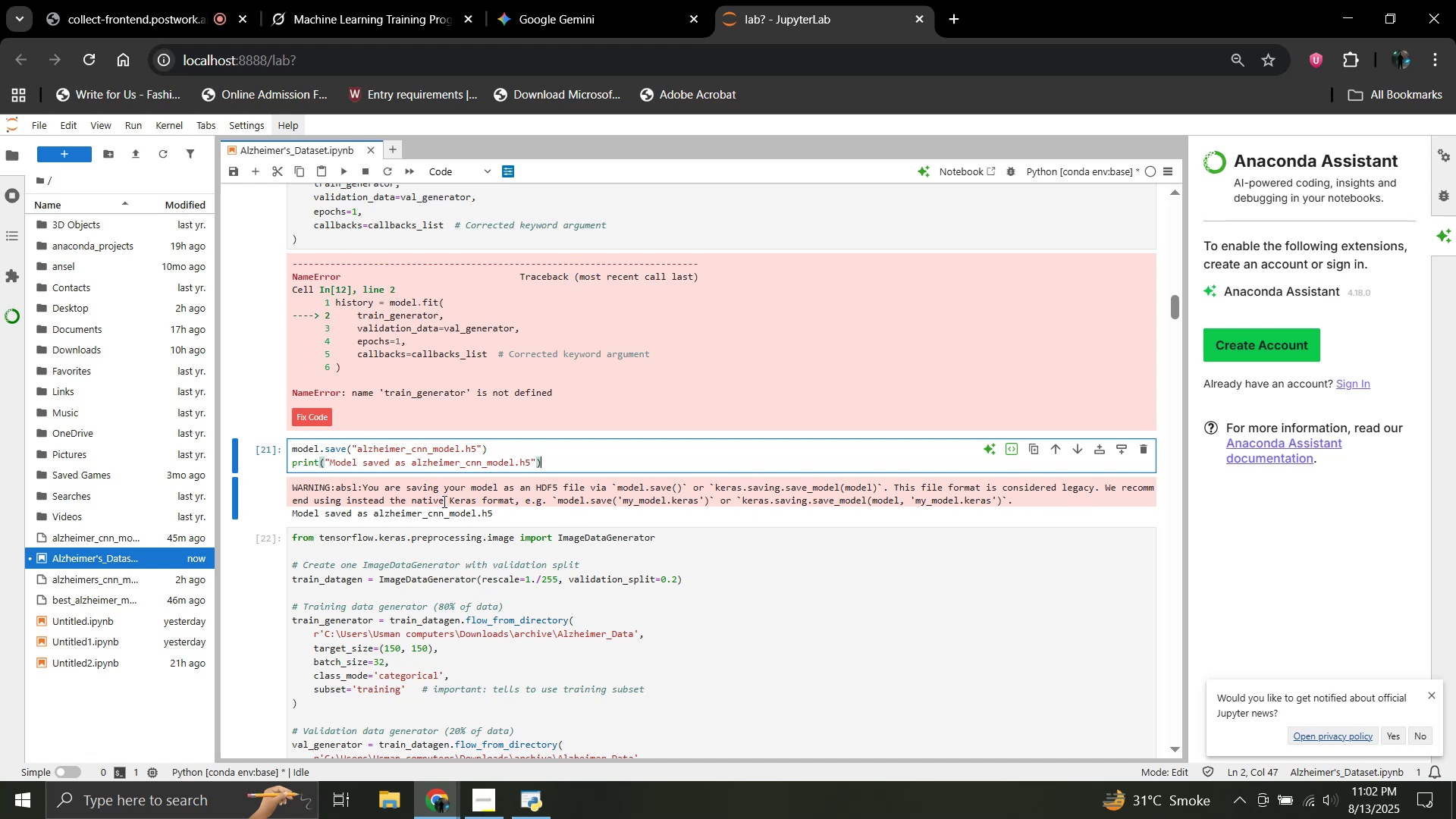 
wait(10.86)
 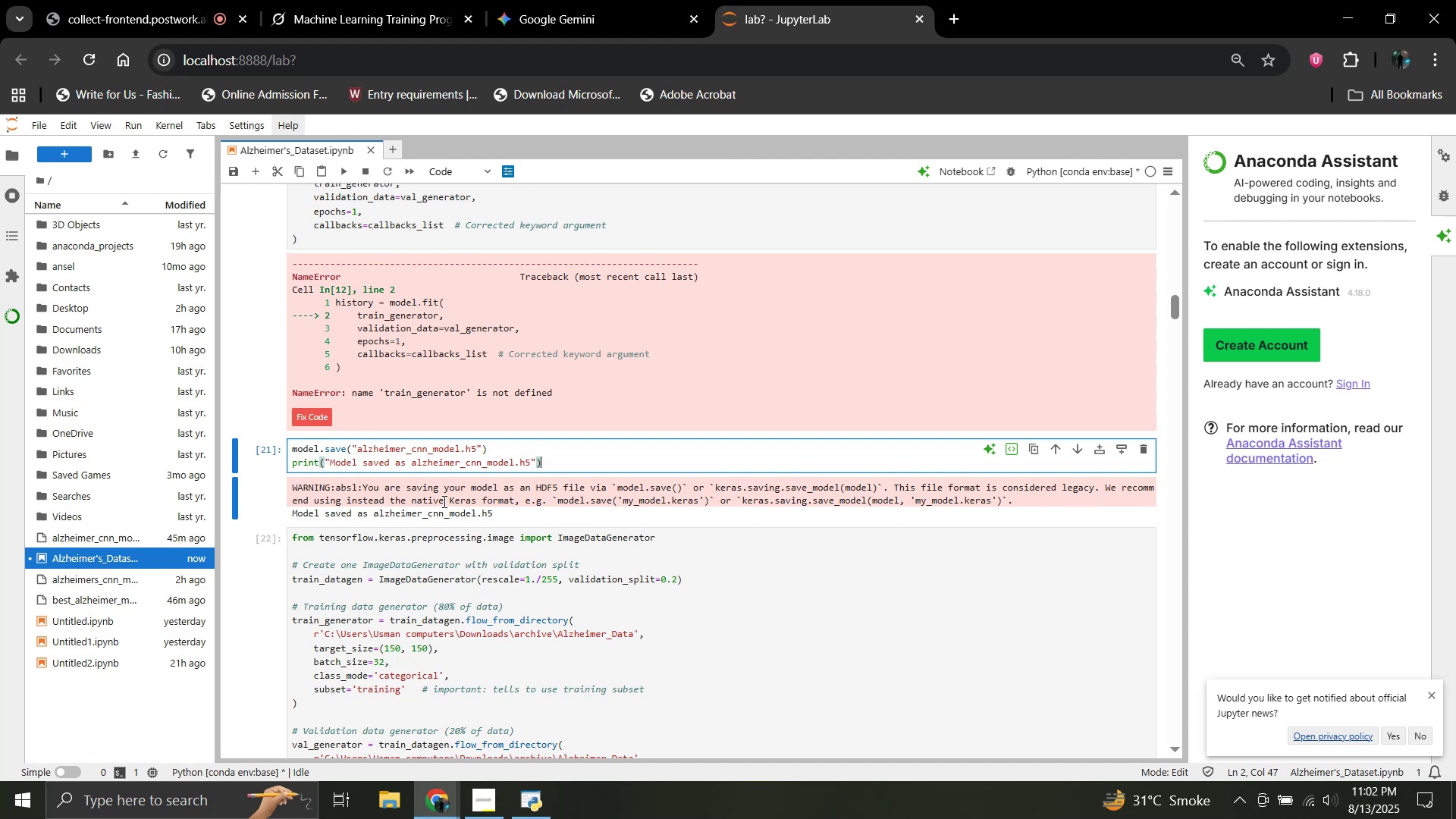 
left_click([340, 178])
 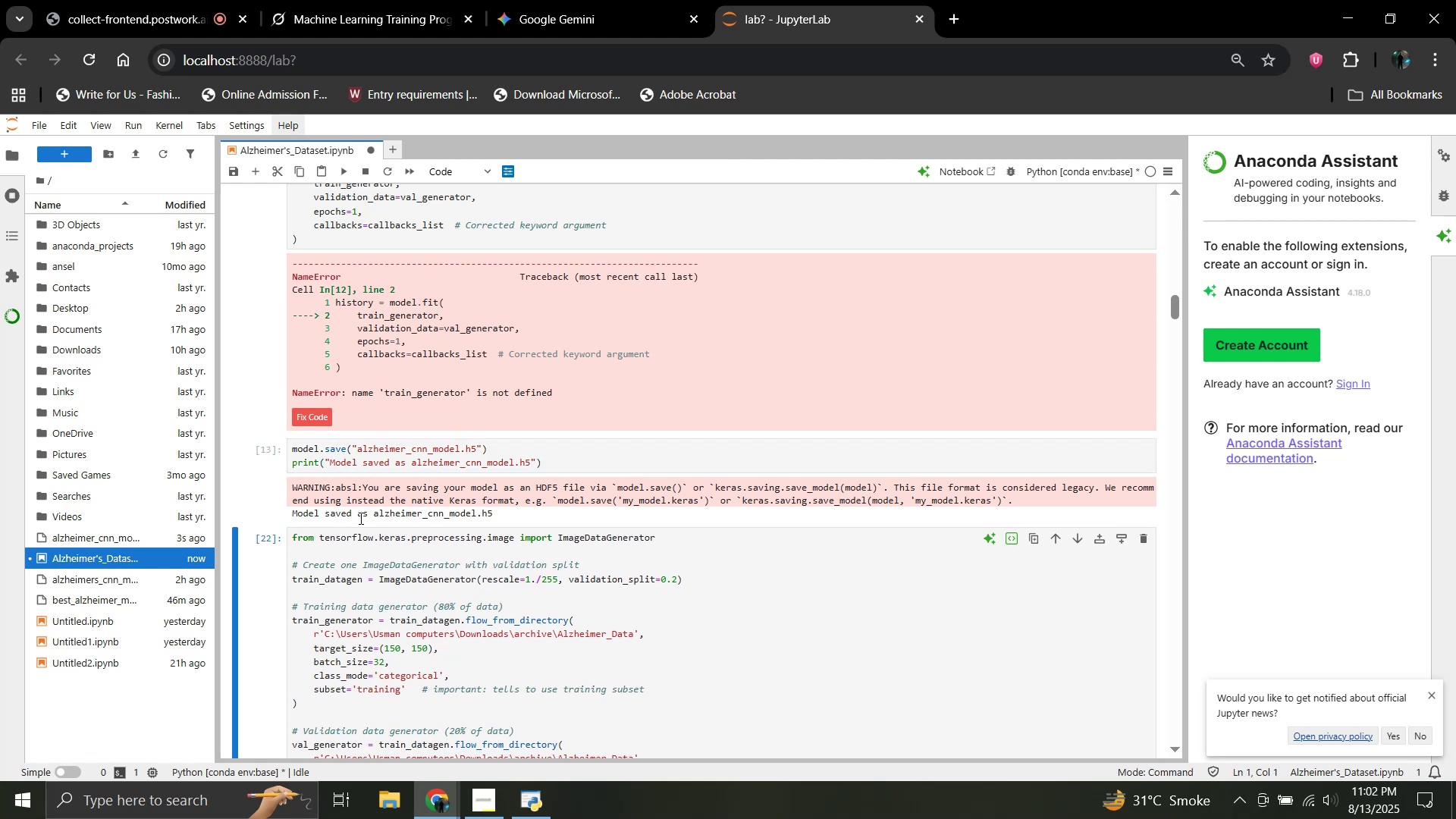 
wait(5.69)
 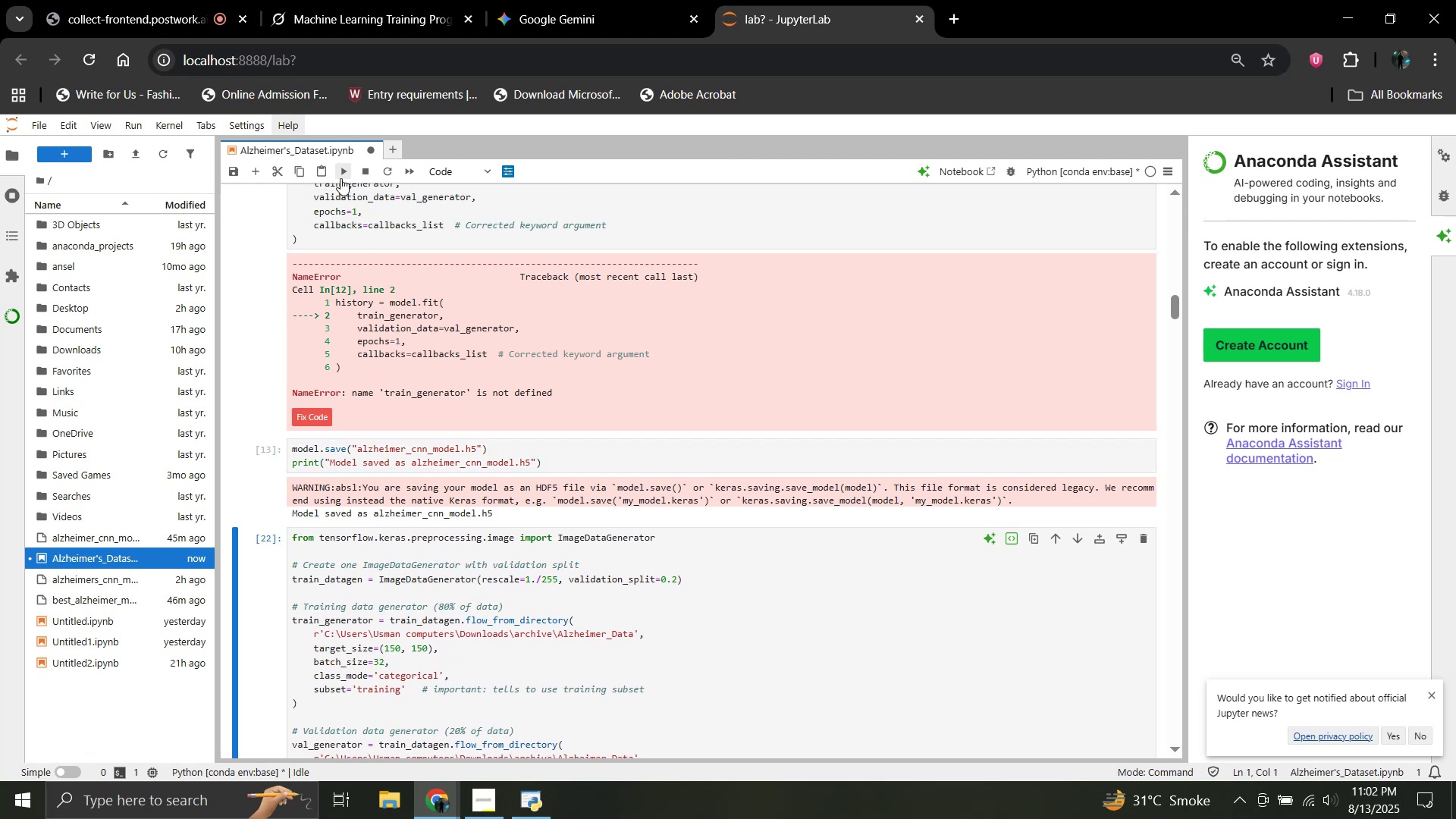 
scroll: coordinate [478, 535], scroll_direction: down, amount: 2.0
 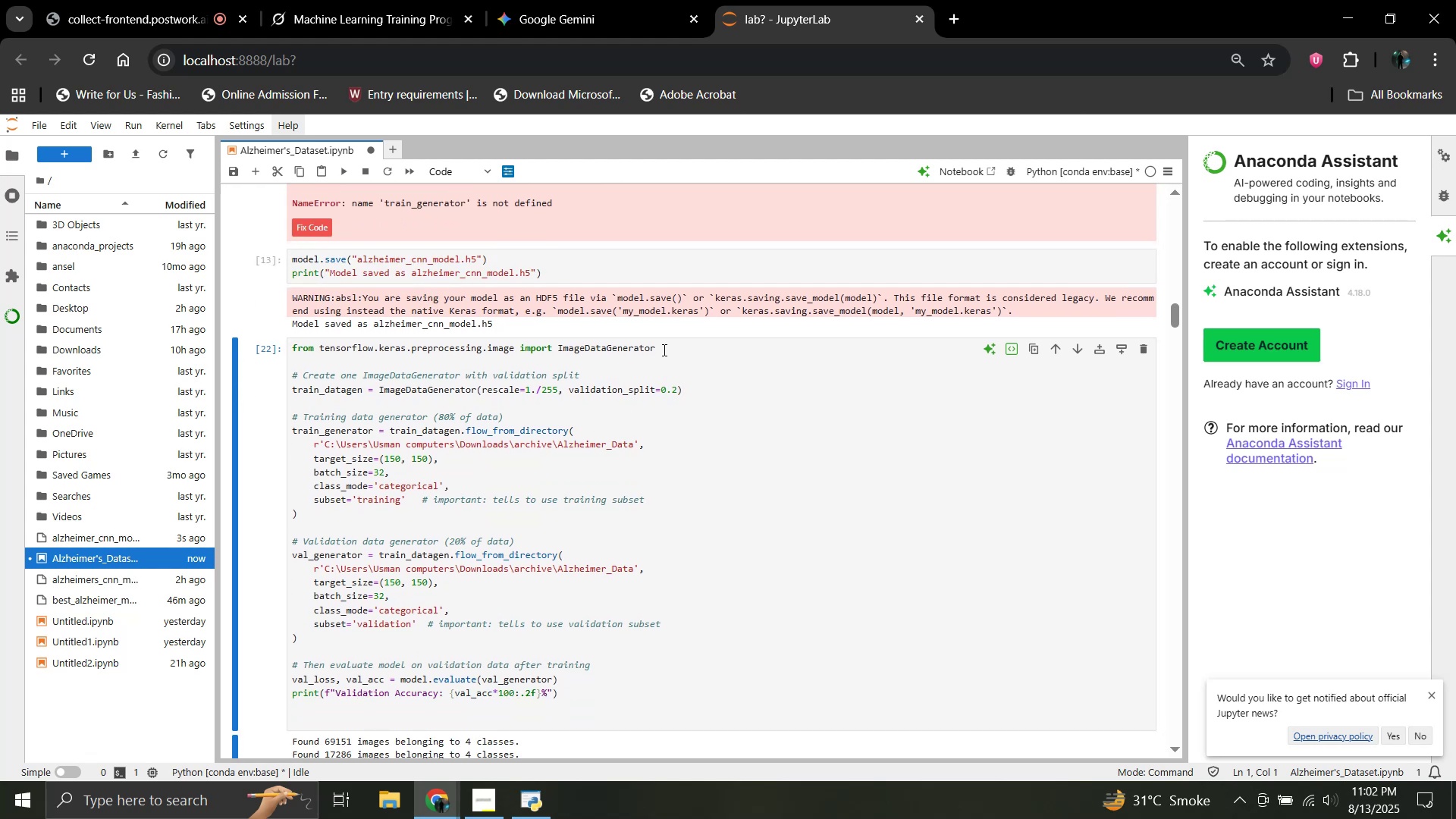 
left_click([667, 350])
 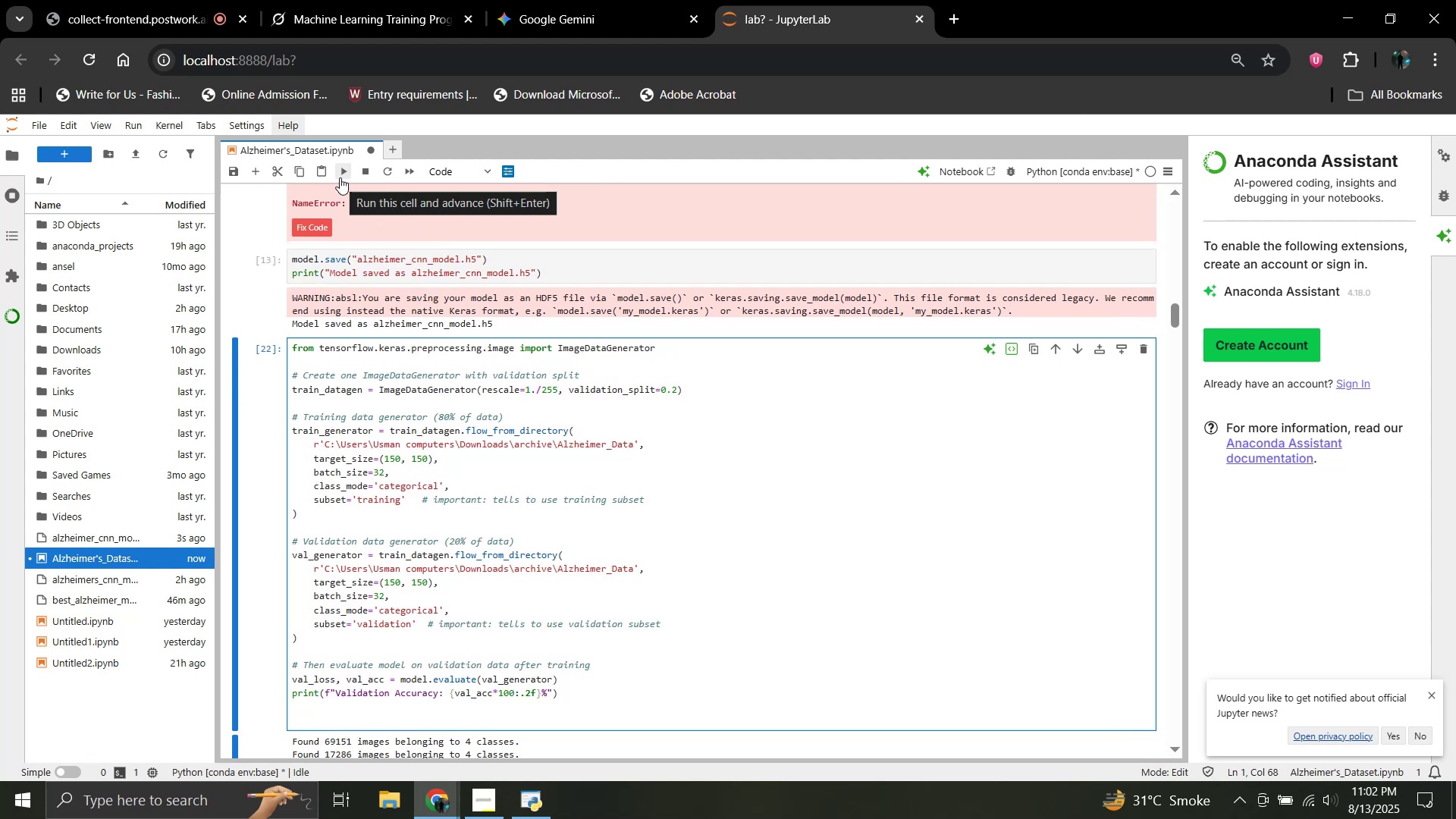 
wait(5.63)
 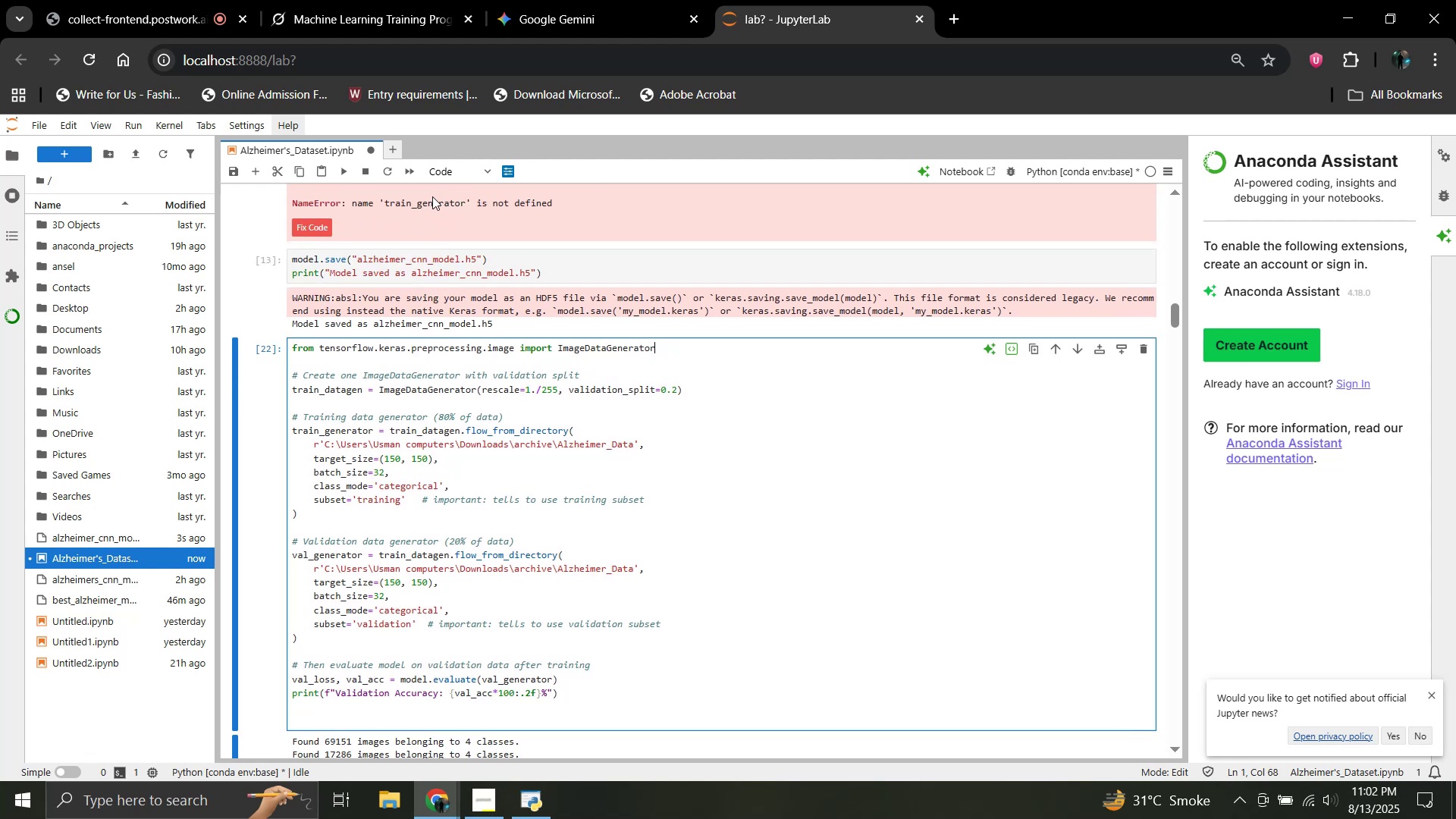 
left_click([340, 177])
 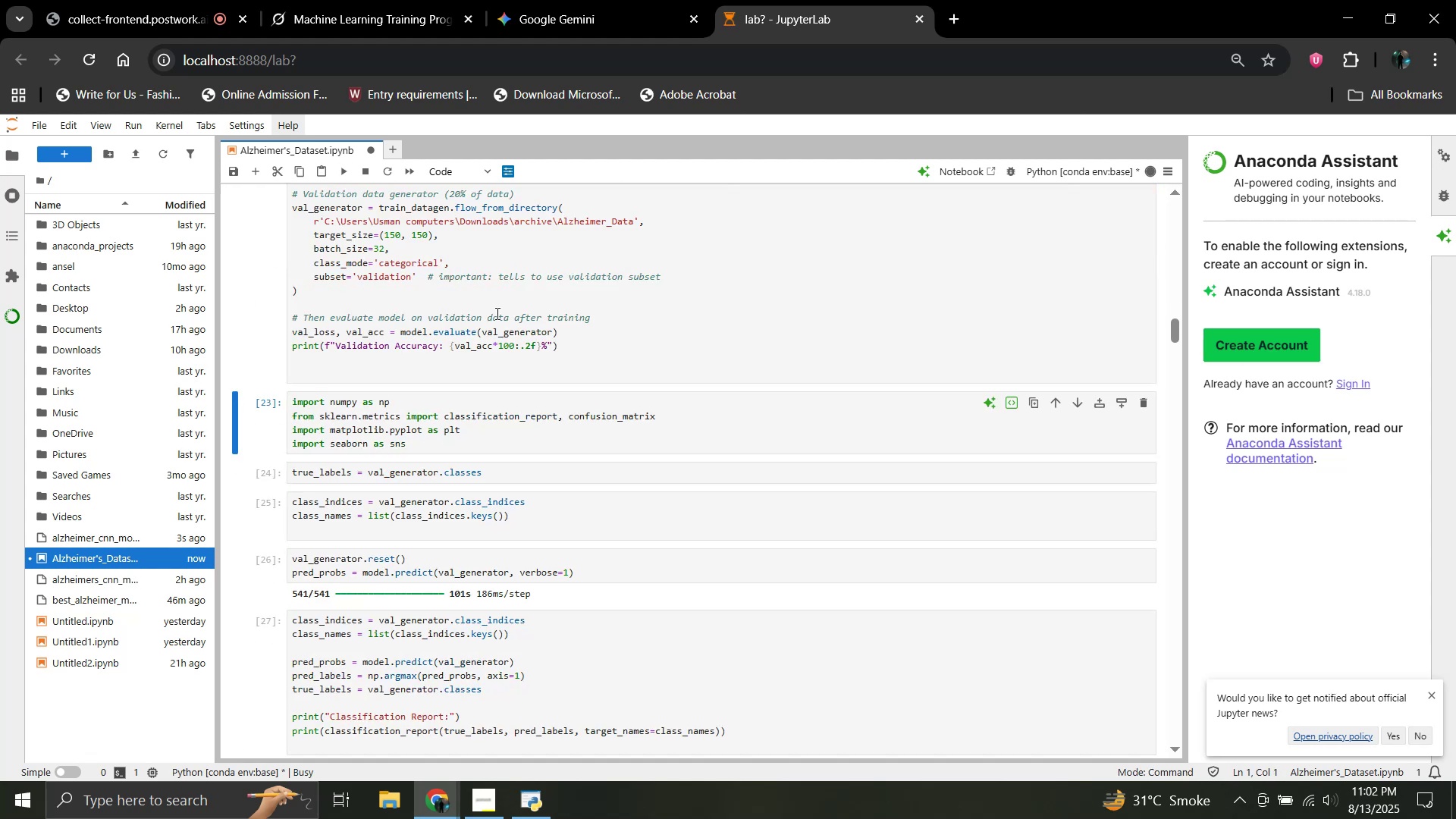 
scroll: coordinate [645, 358], scroll_direction: up, amount: 5.0
 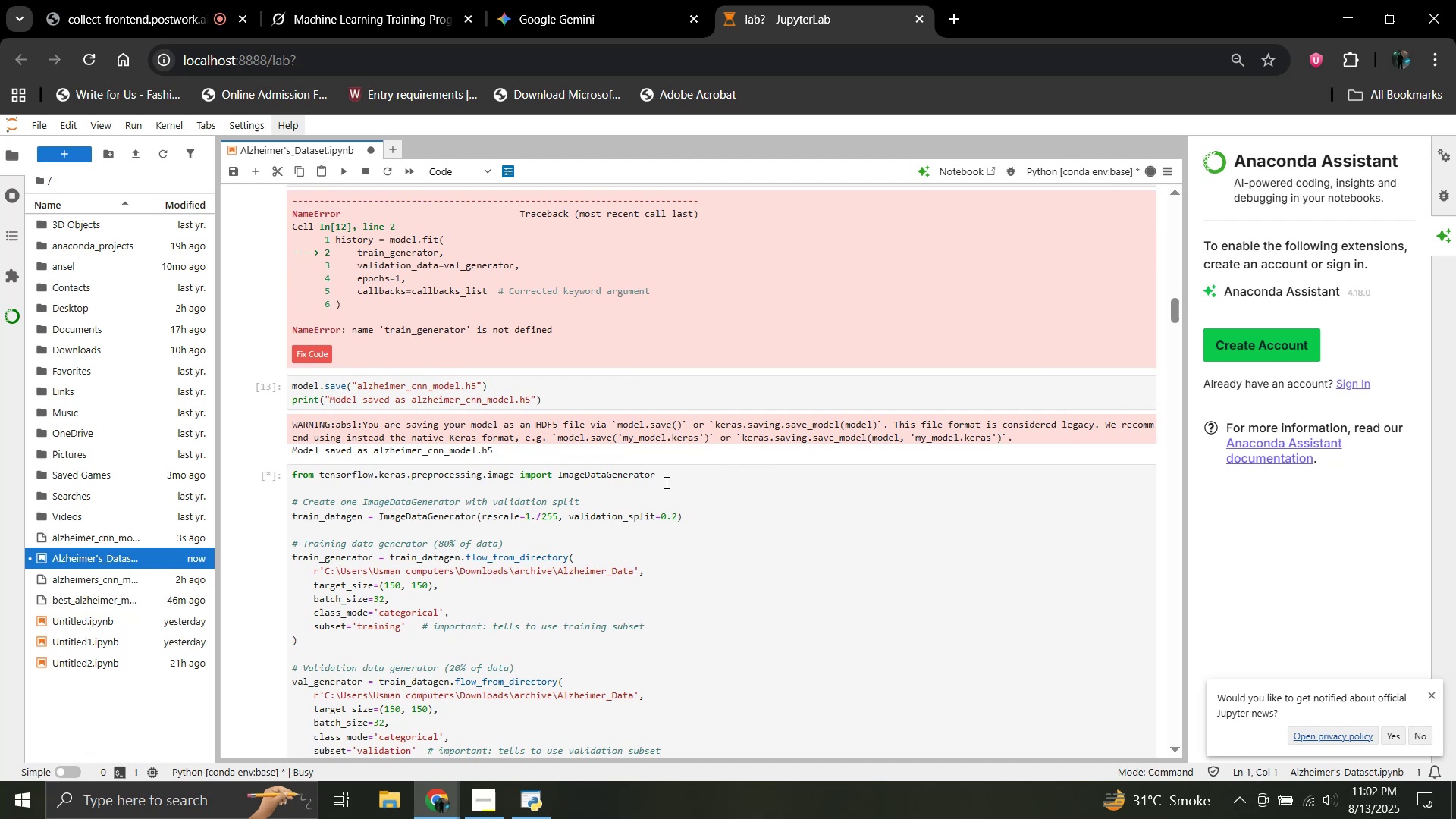 
left_click([665, 482])
 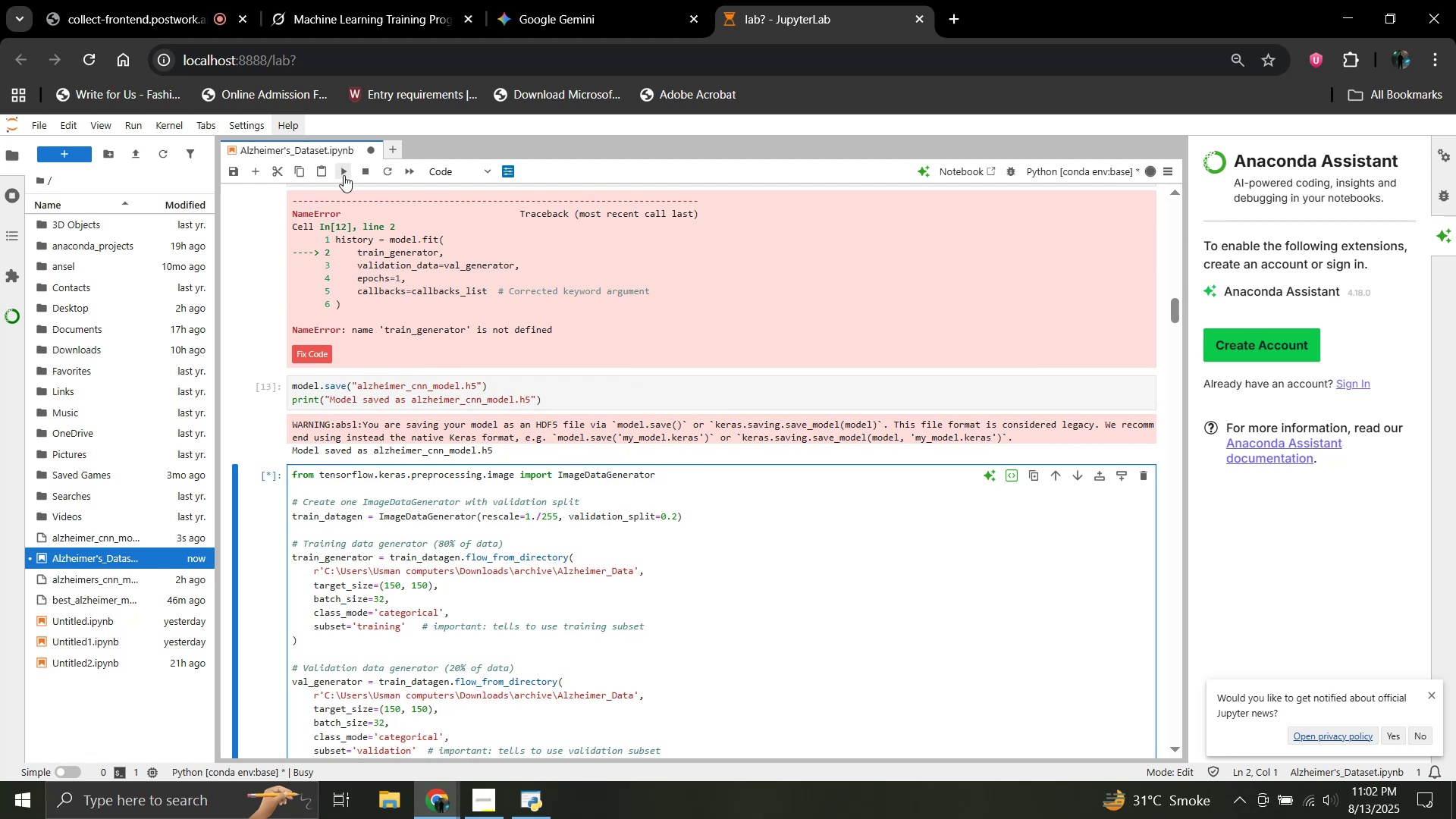 
left_click([344, 175])
 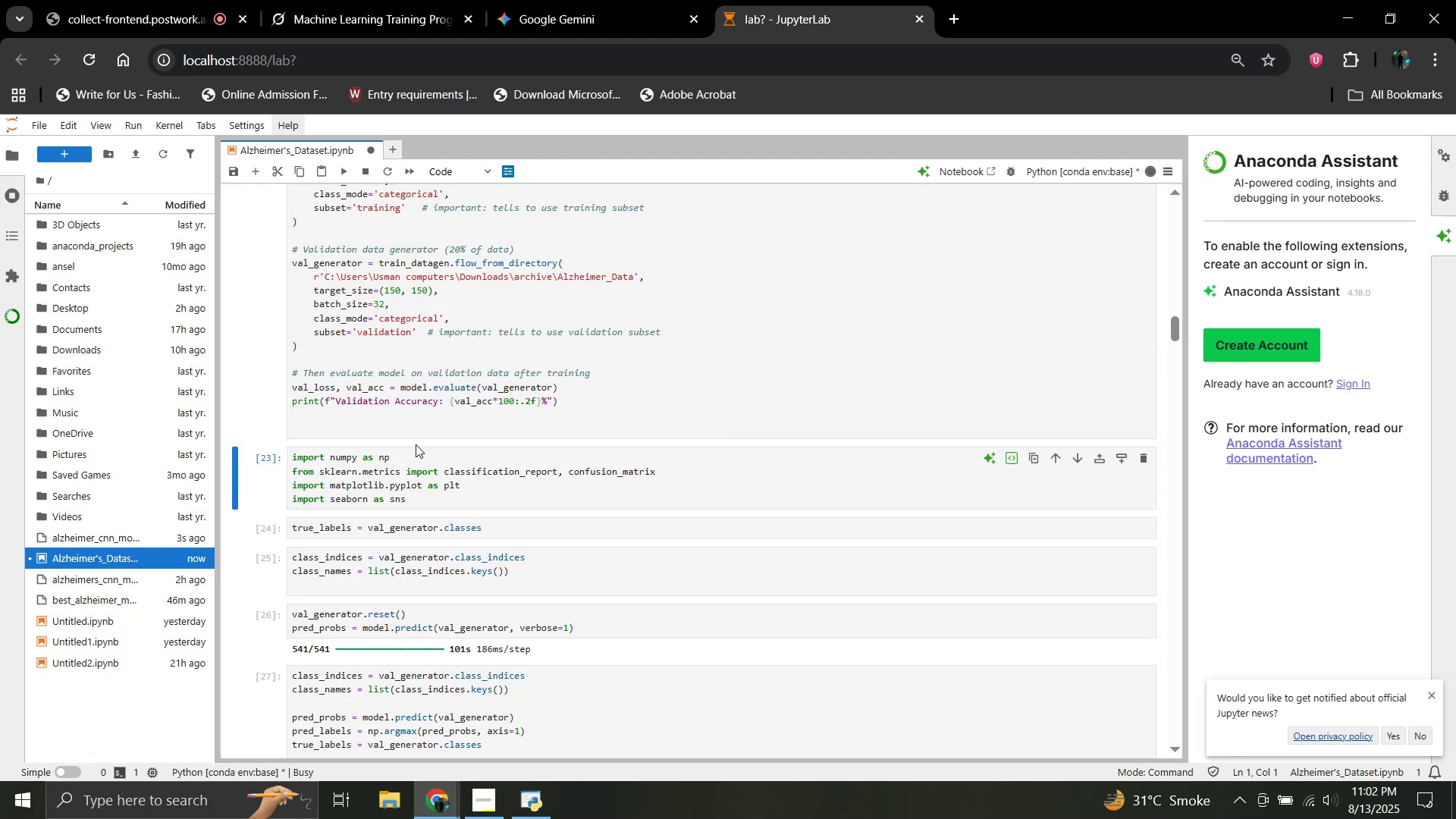 
left_click([422, 457])
 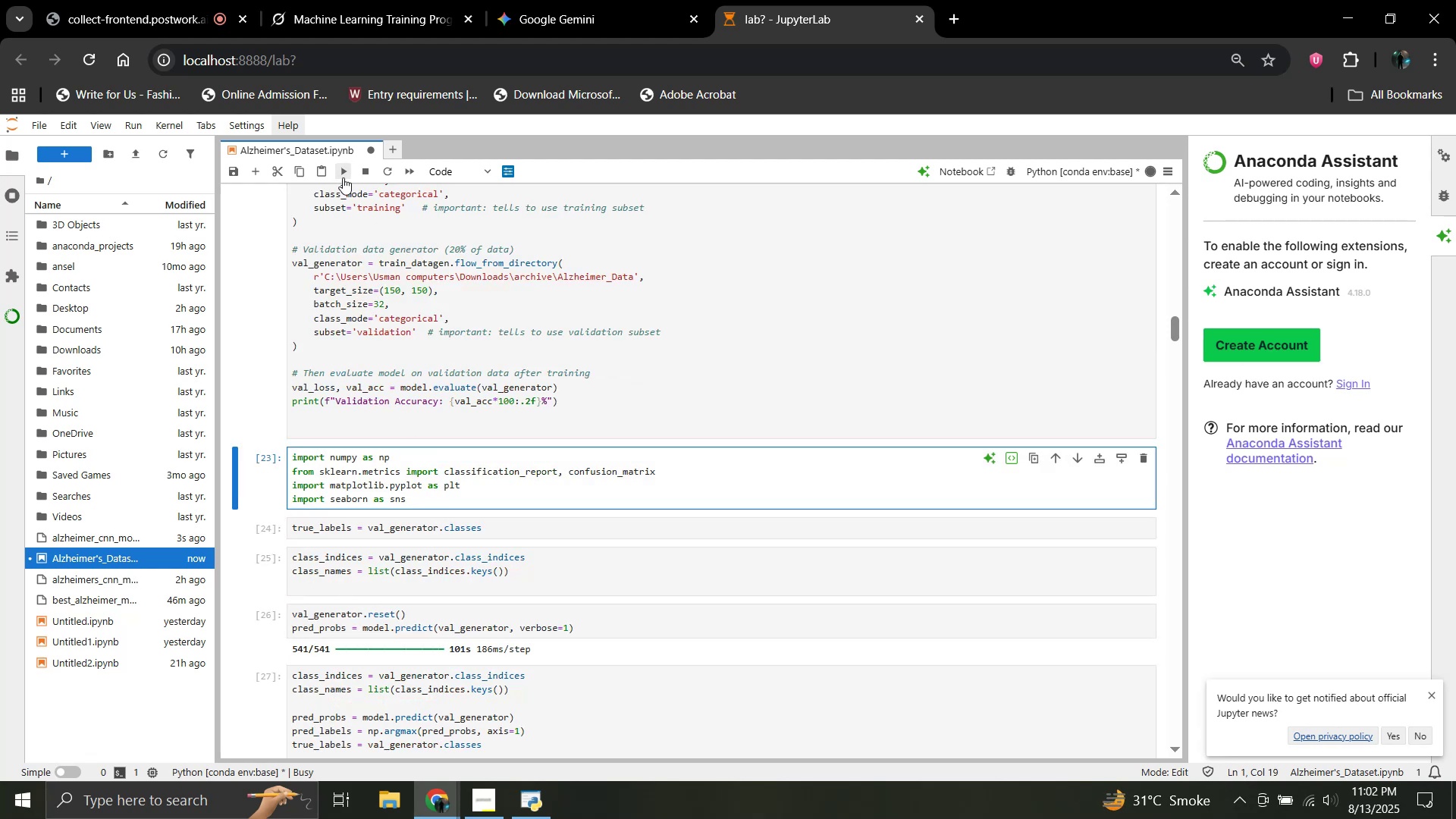 
left_click([343, 177])
 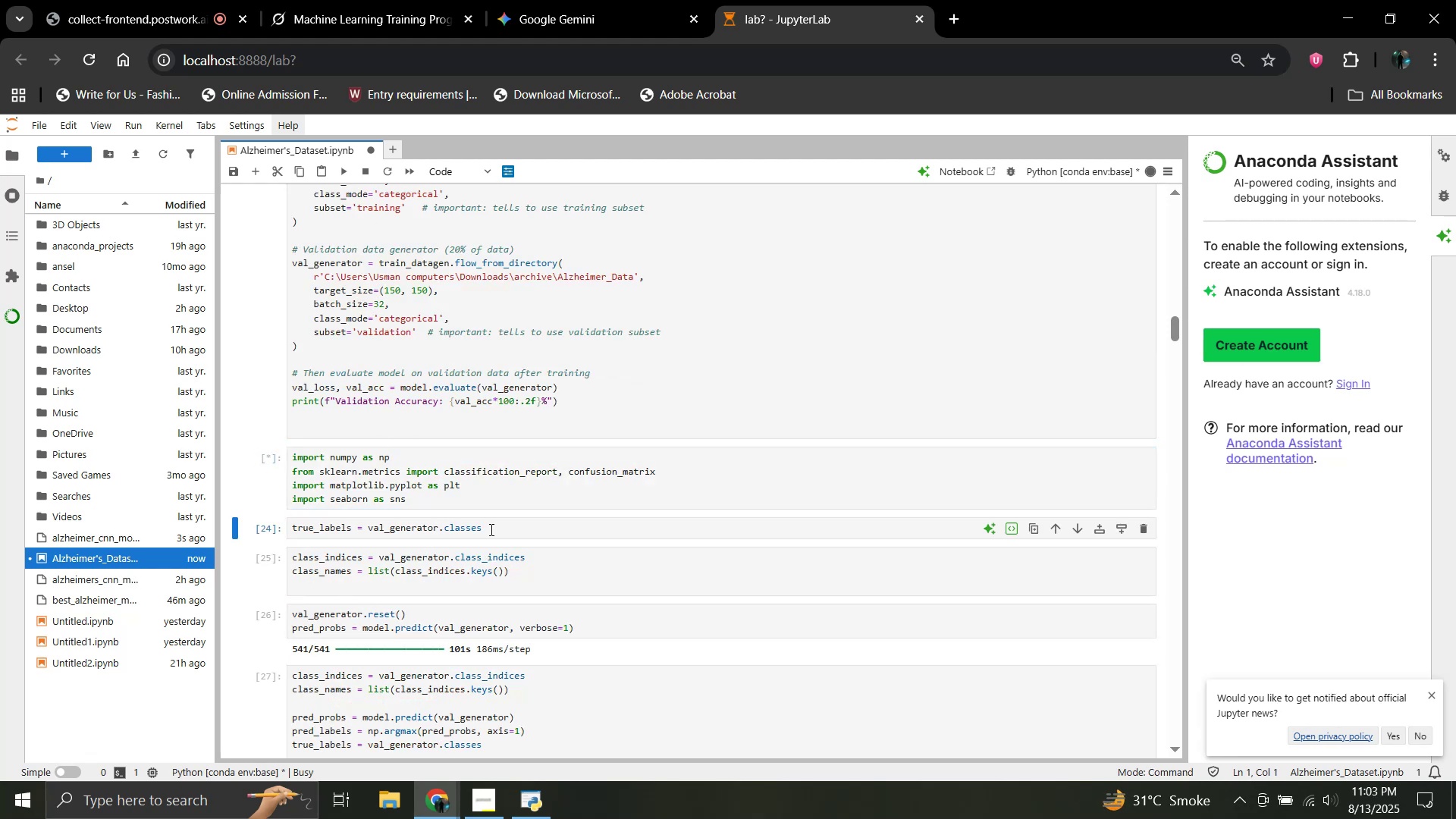 
left_click([490, 529])
 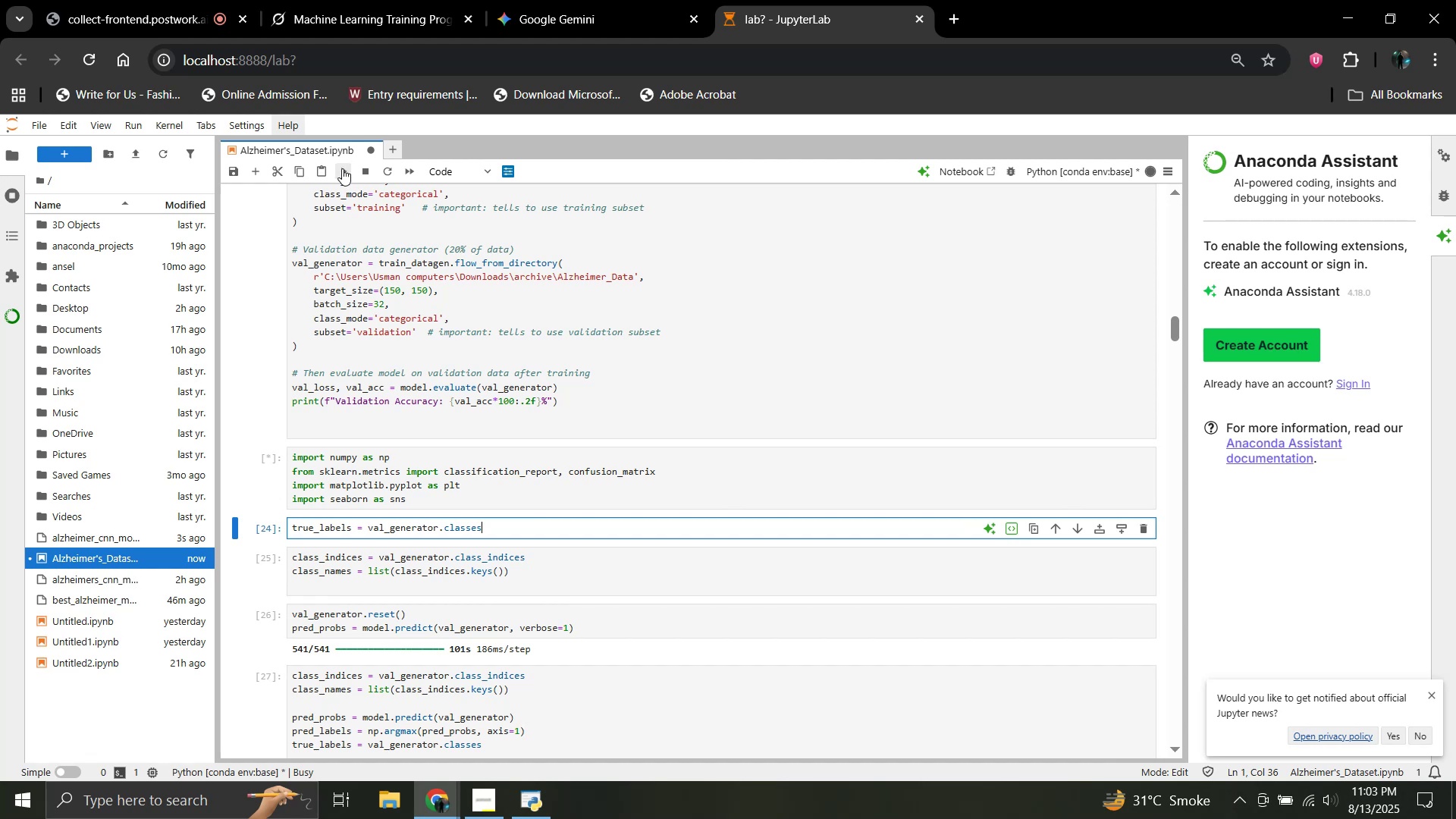 
left_click([342, 168])
 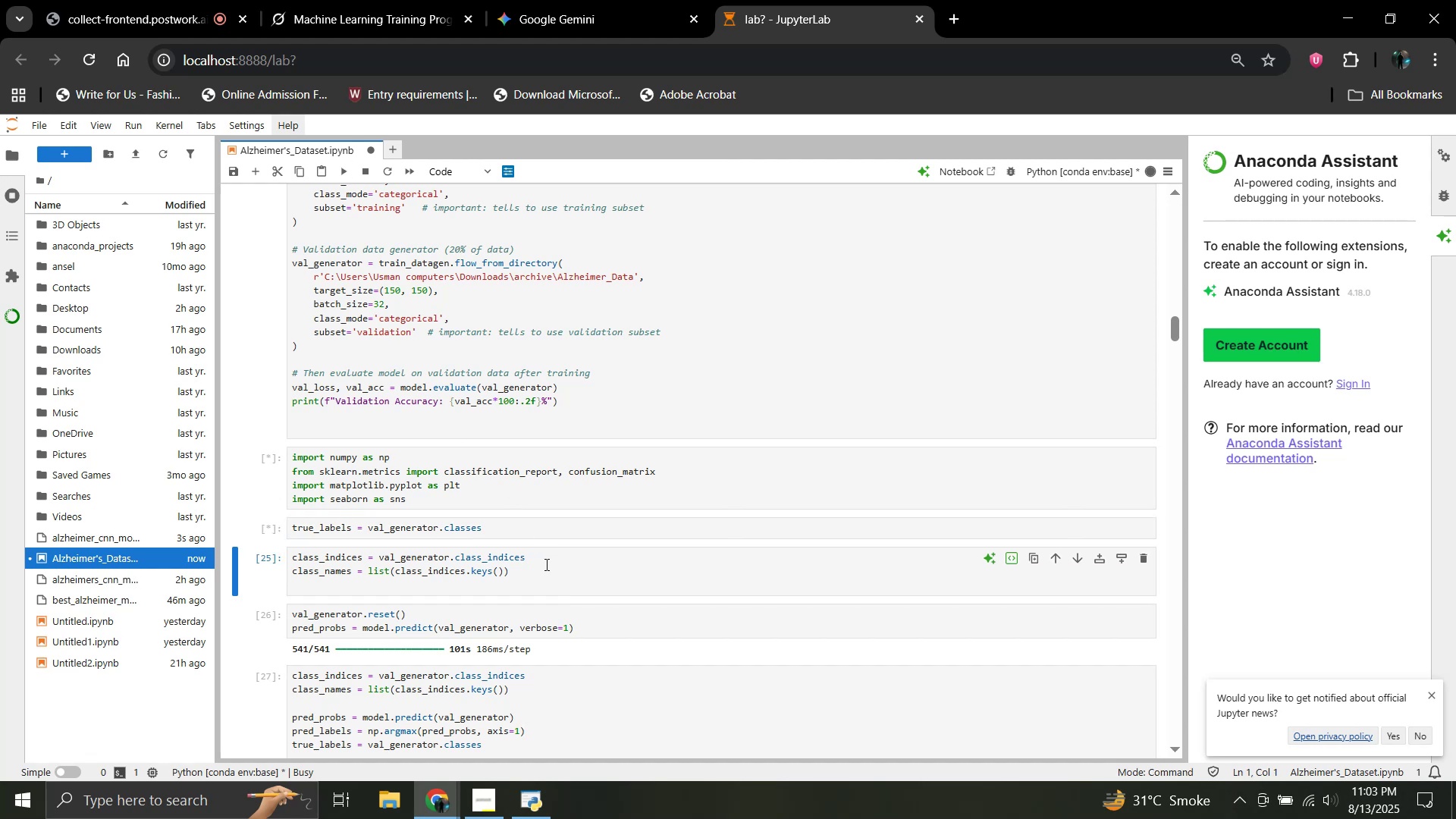 
left_click([551, 579])
 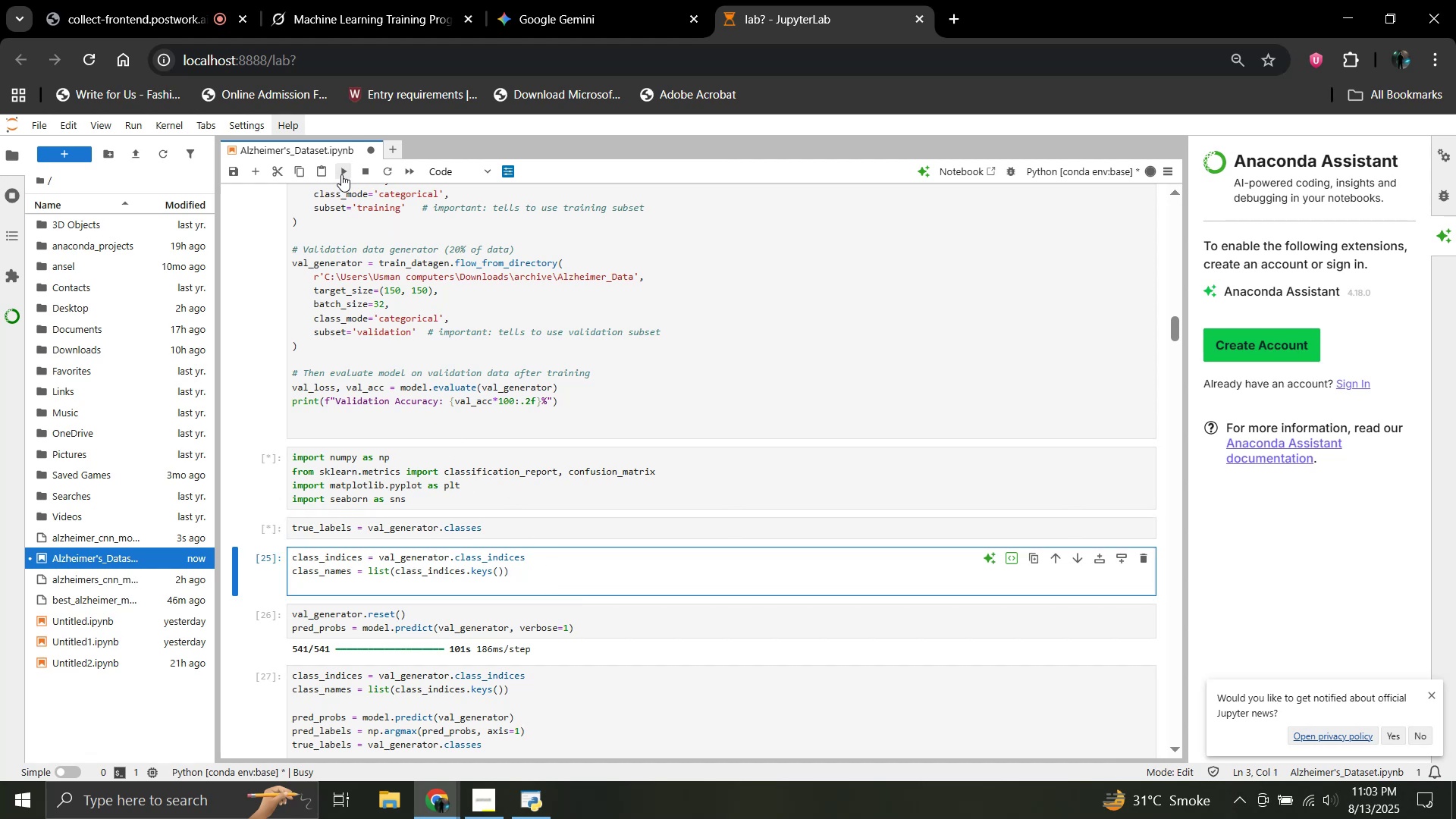 
left_click([341, 174])
 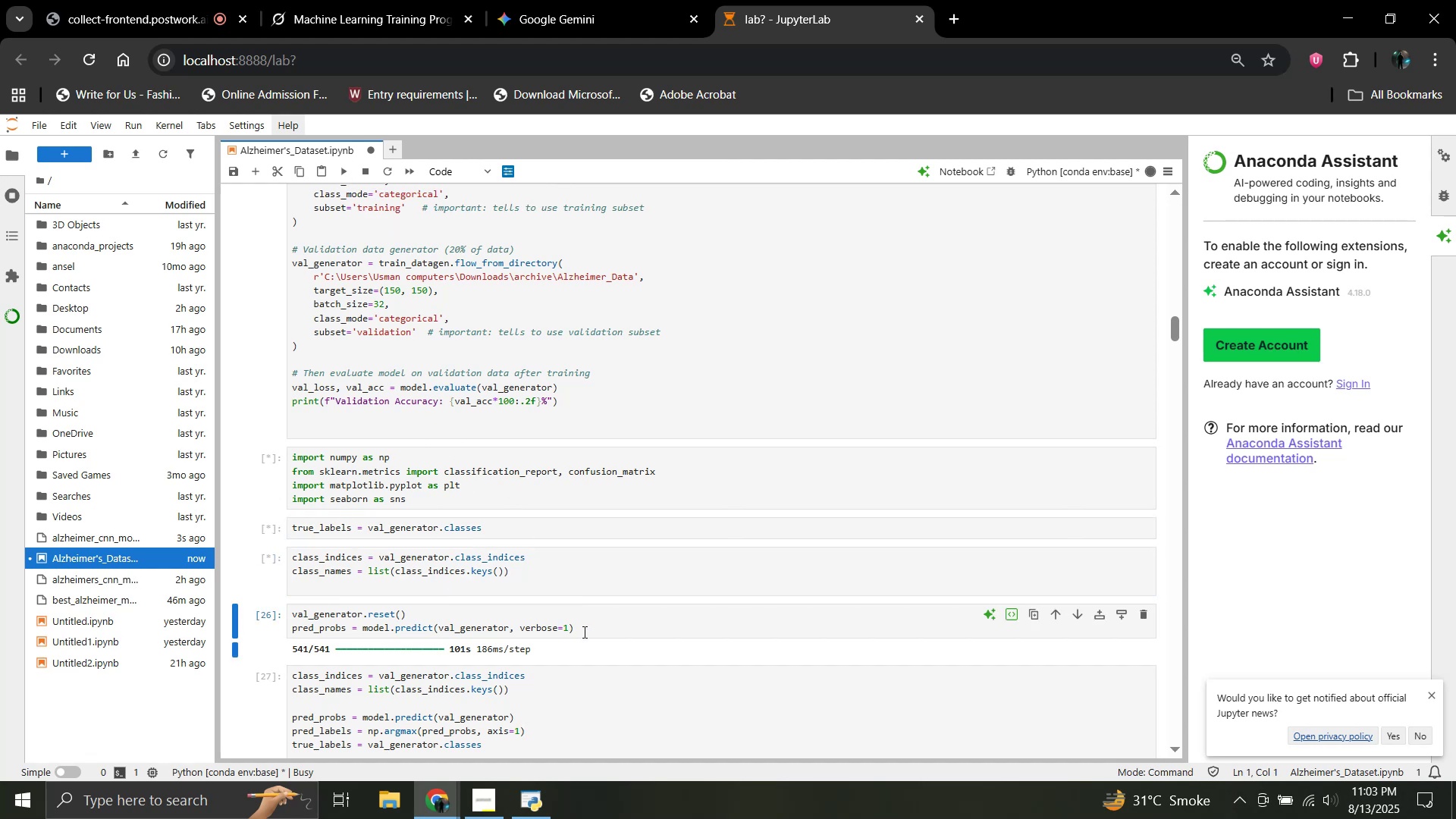 
left_click([585, 627])
 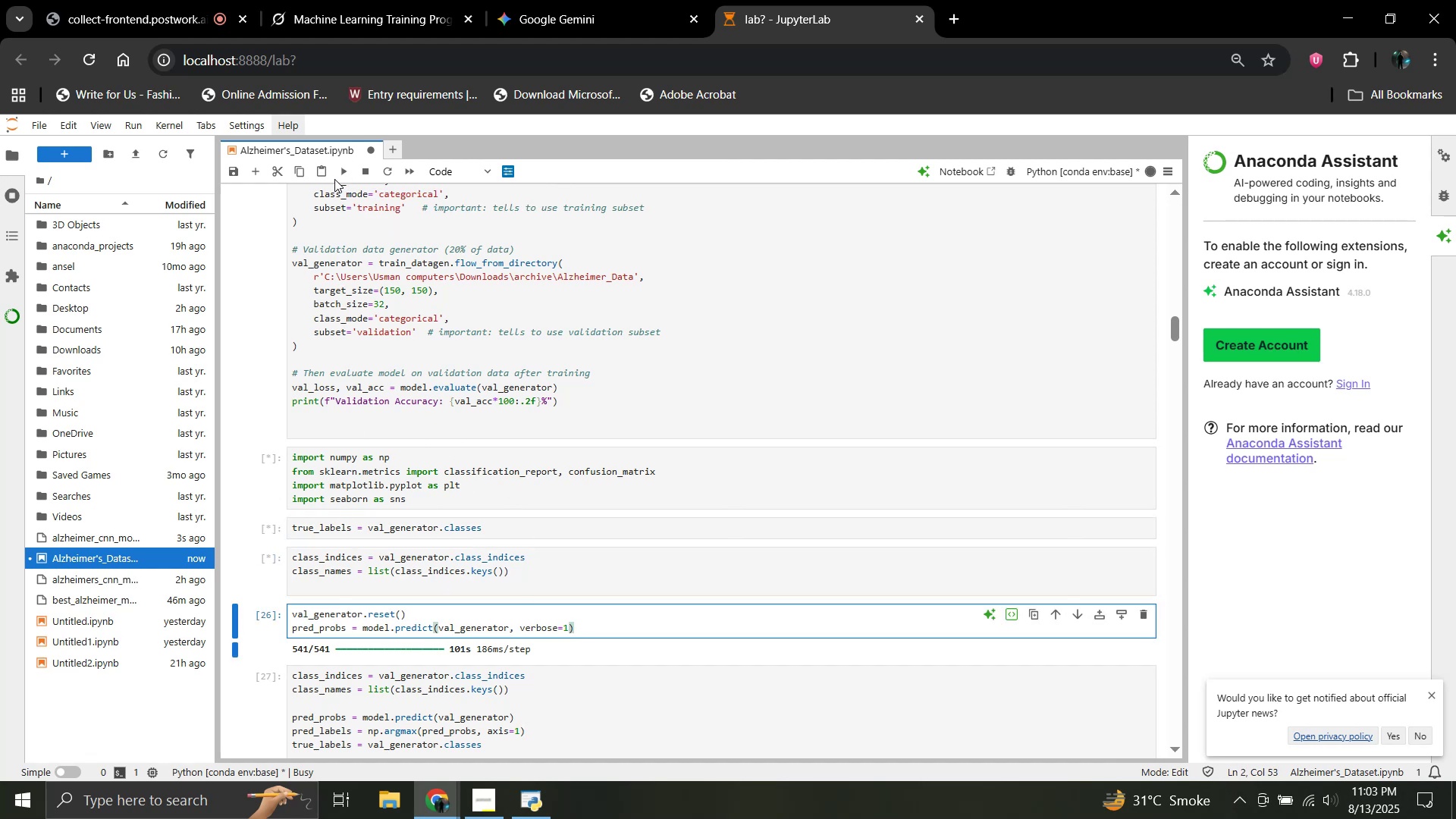 
left_click([343, 173])
 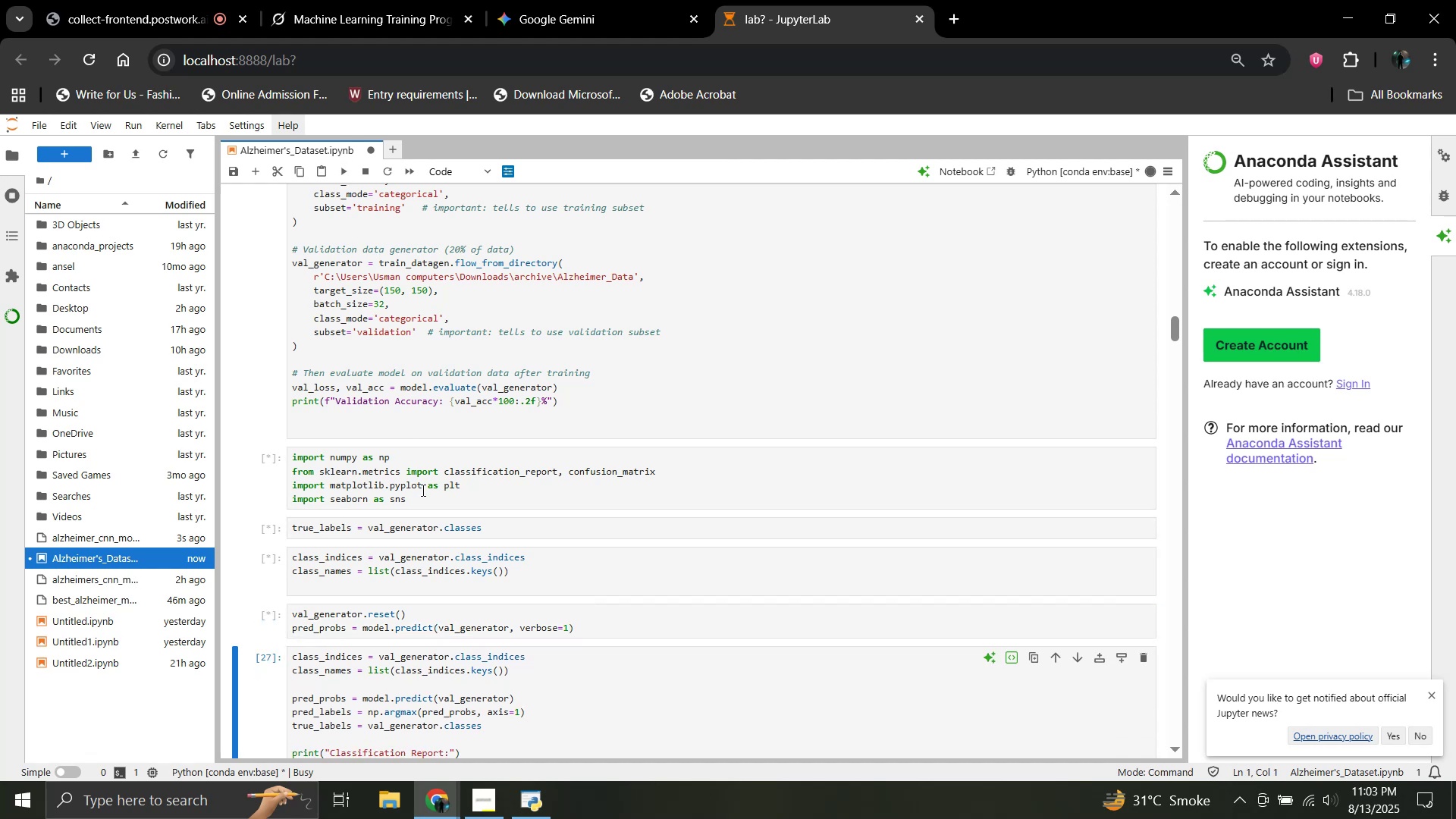 
scroll: coordinate [506, 491], scroll_direction: down, amount: 3.0
 